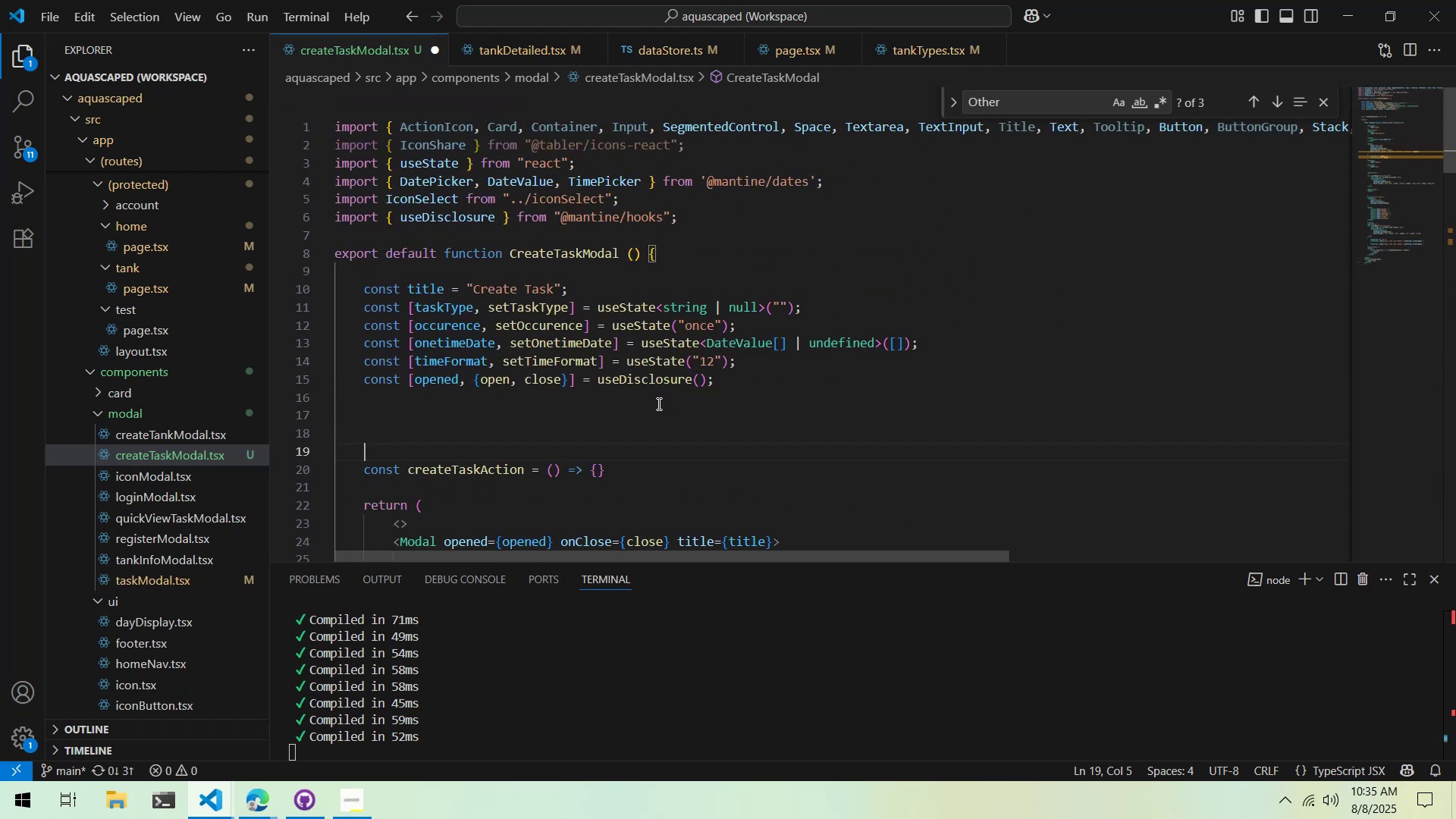 
key(ArrowUp)
 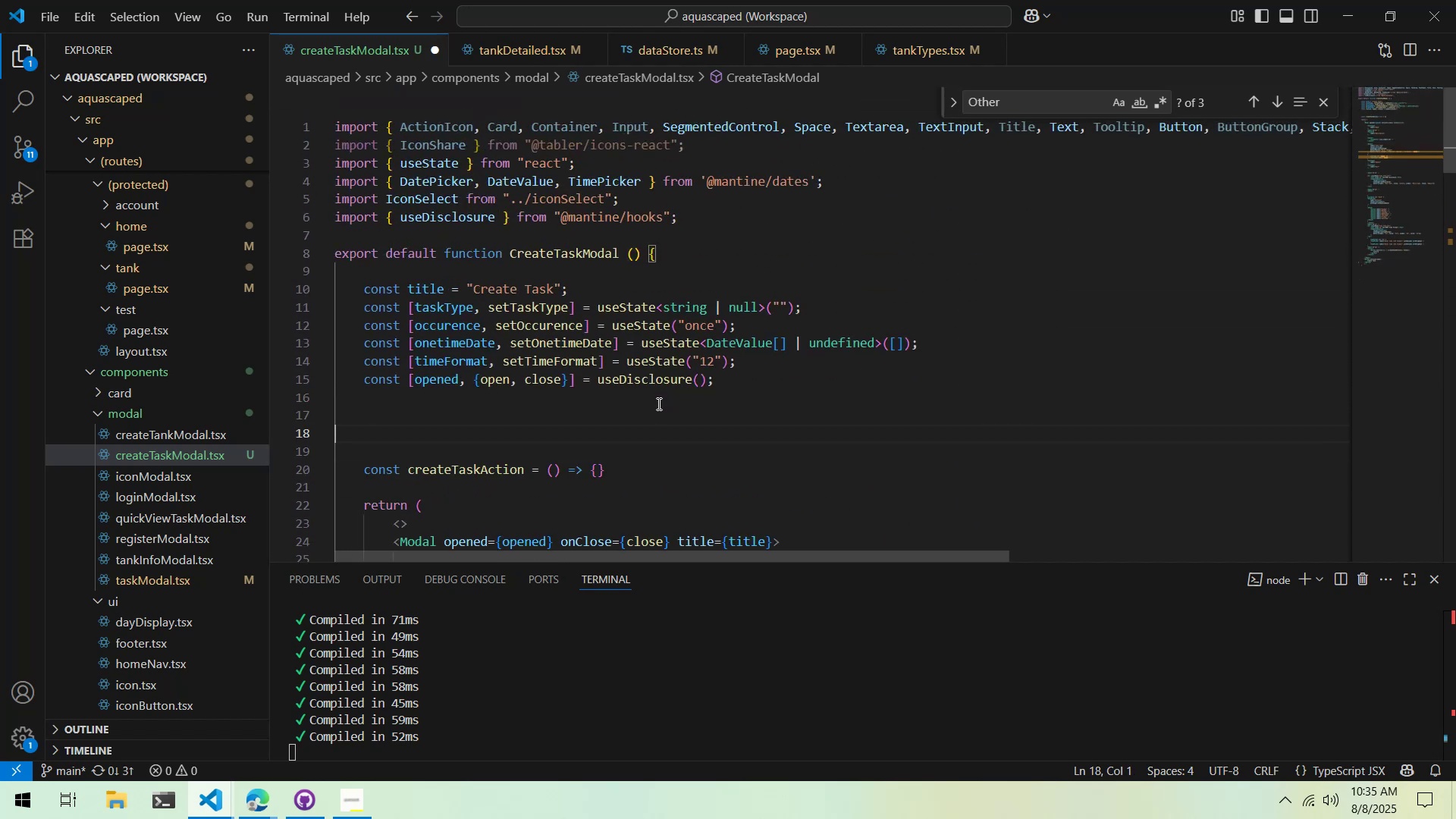 
key(ArrowUp)
 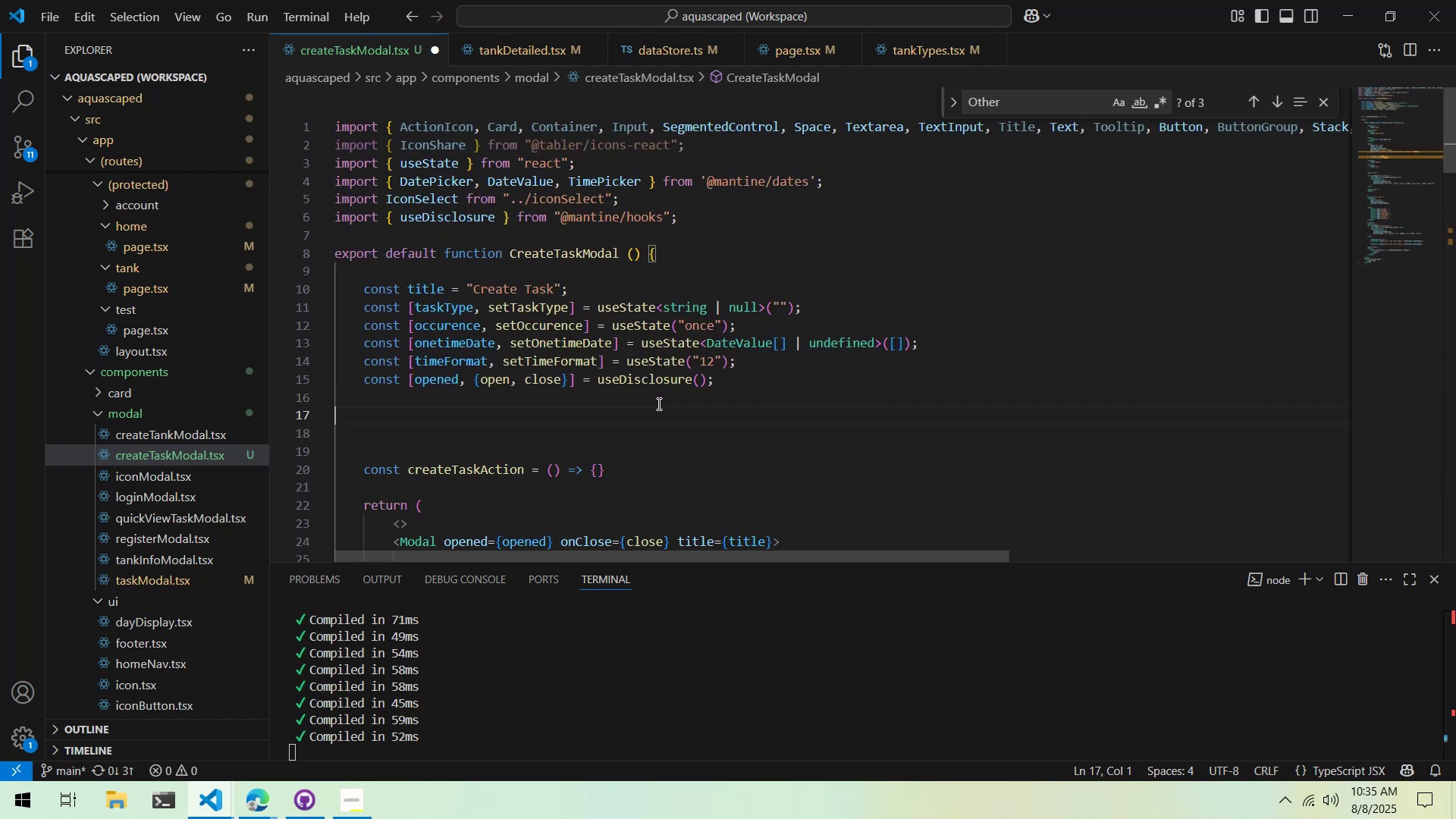 
key(Tab)
type(cons )
key(Backspace)
type(t )
 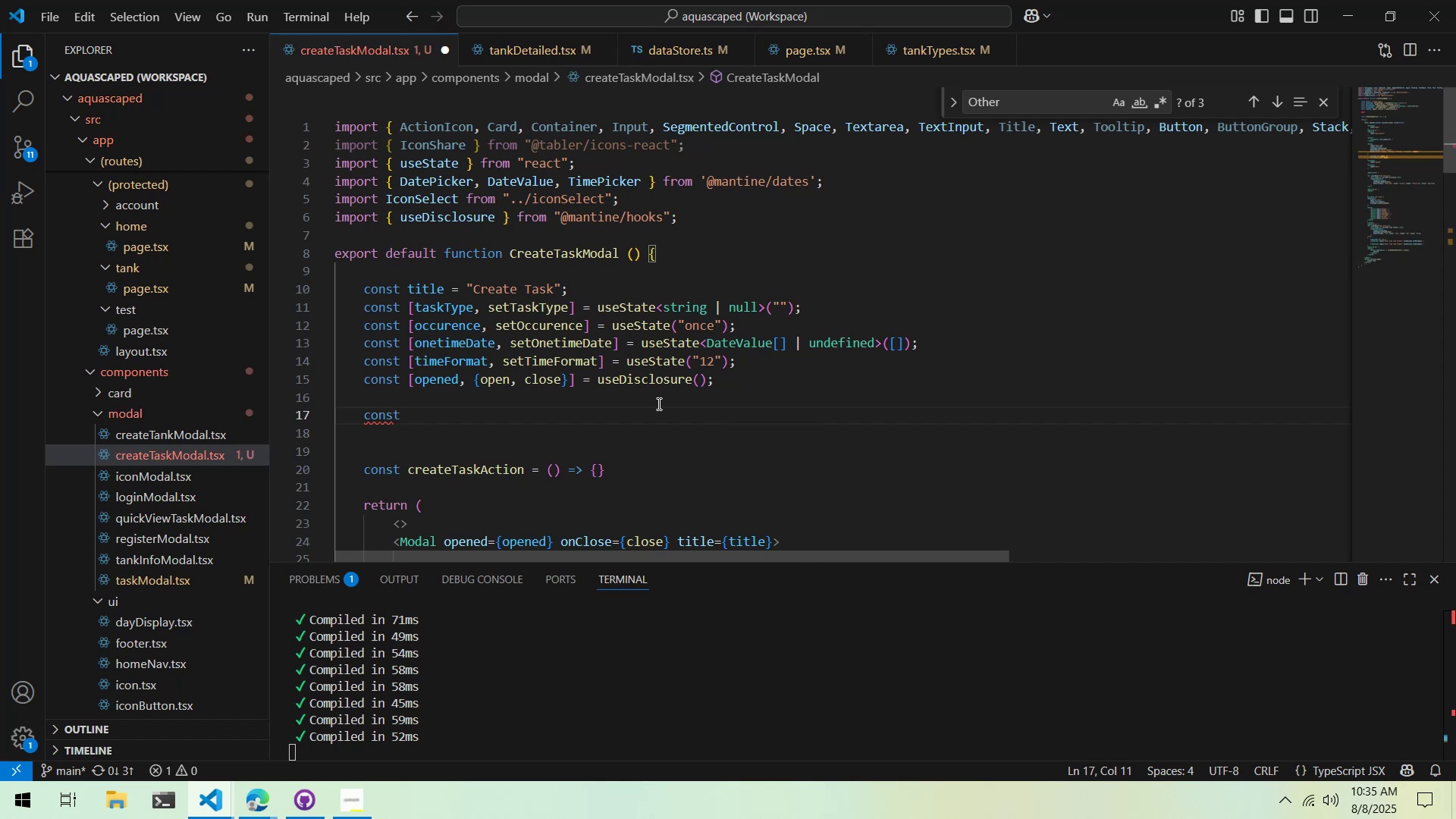 
key(Control+Backspace)
 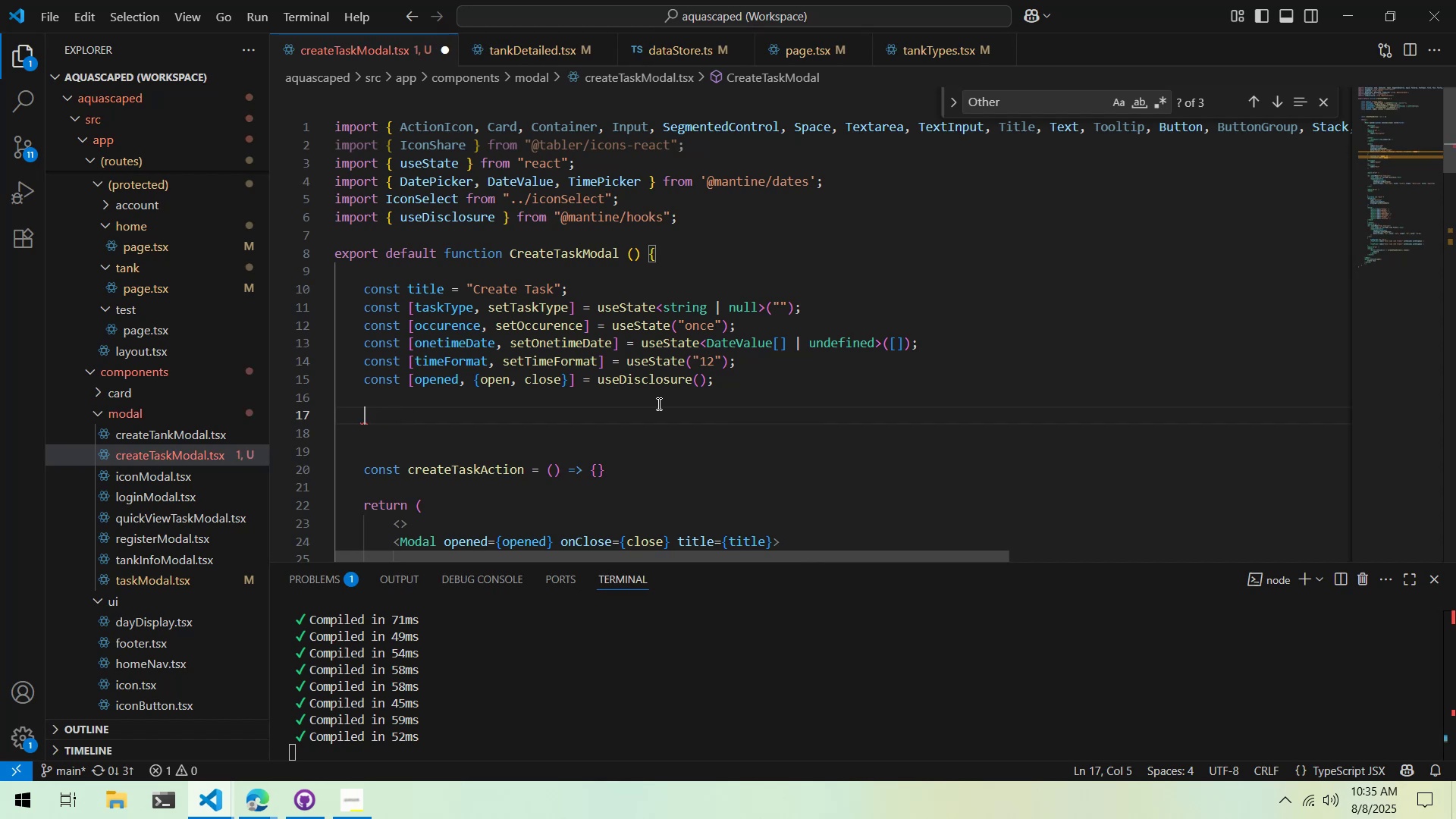 
key(Control+Backspace)
 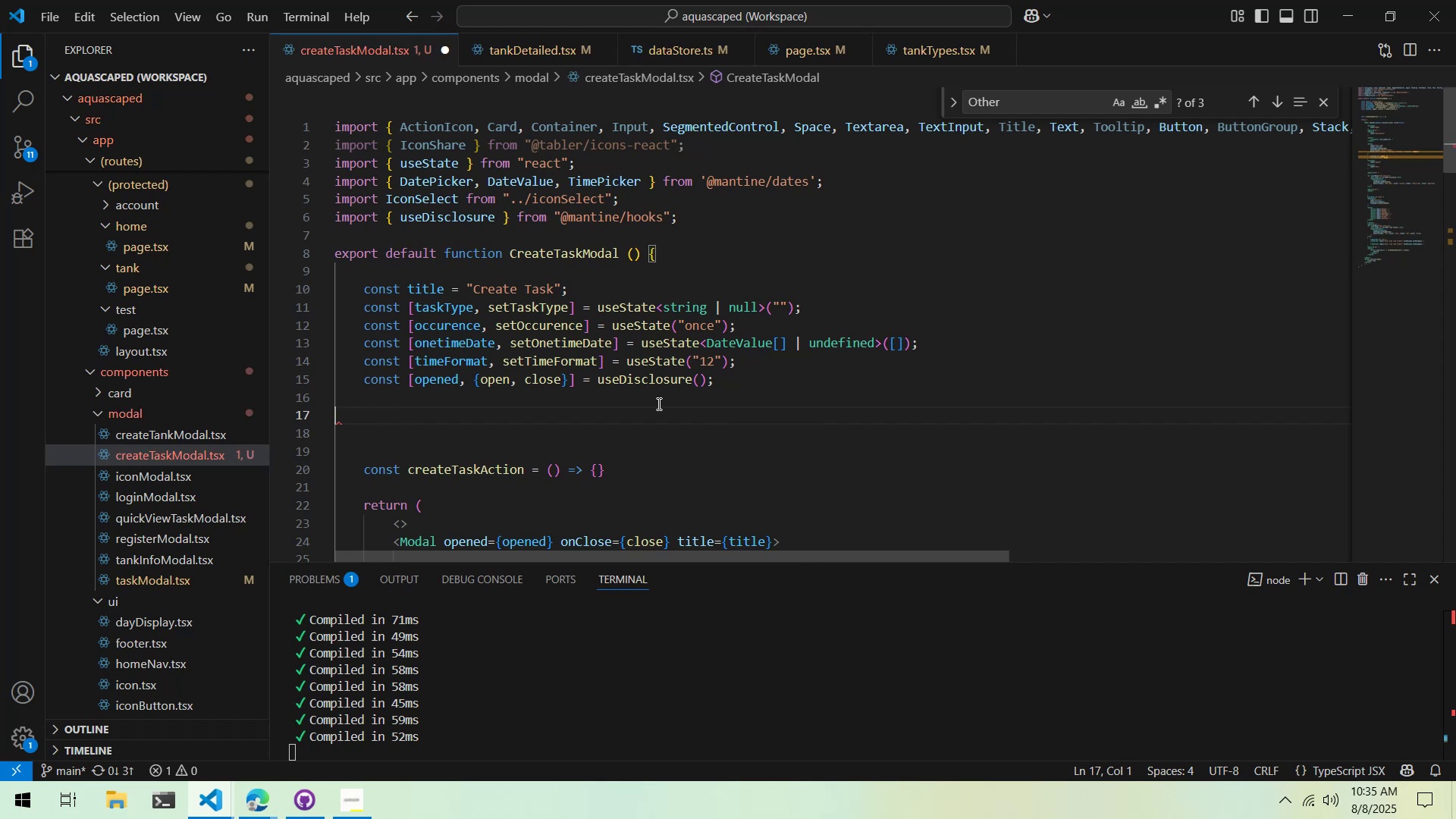 
key(Control+Backspace)
 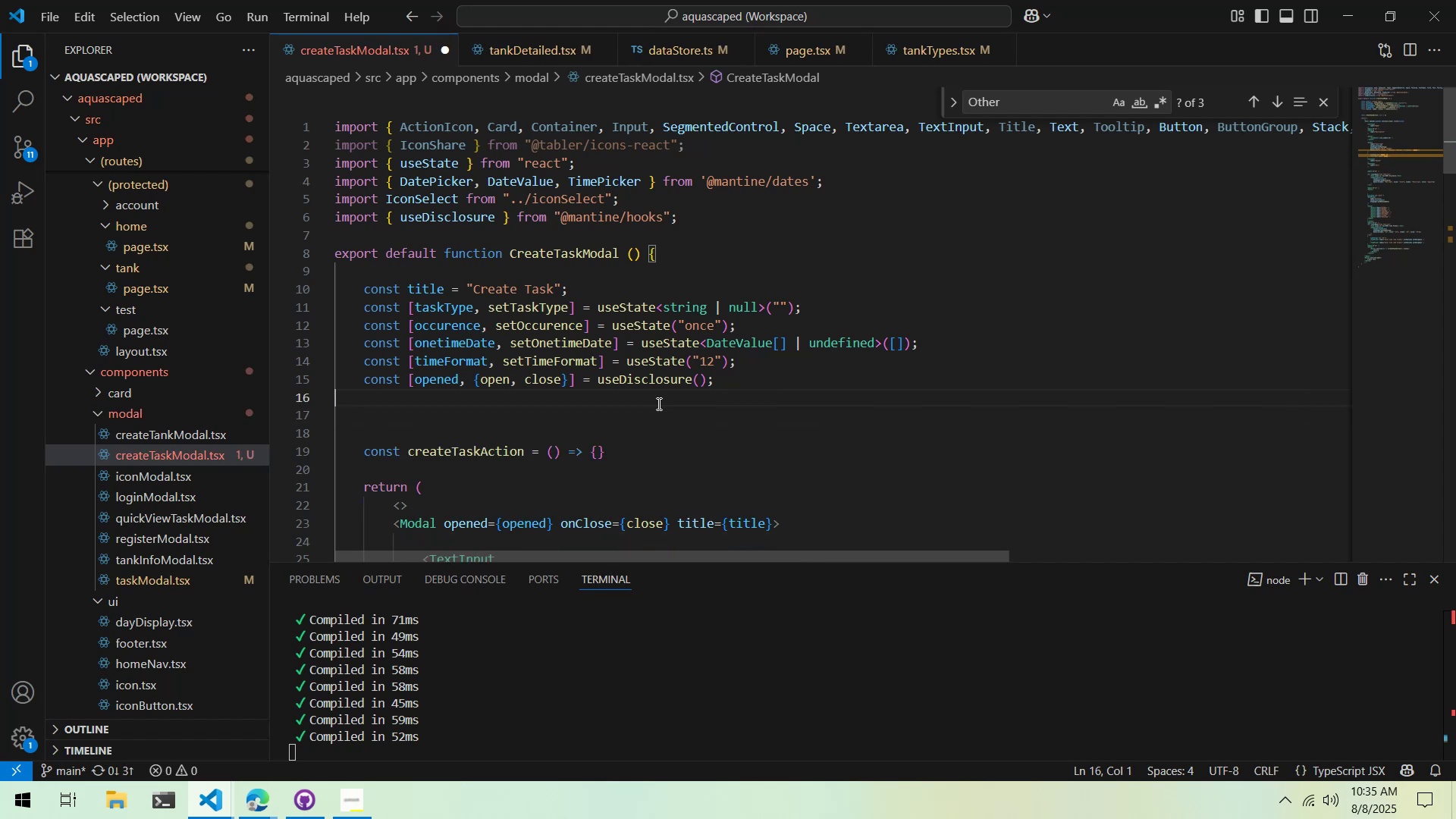 
key(Tab)
 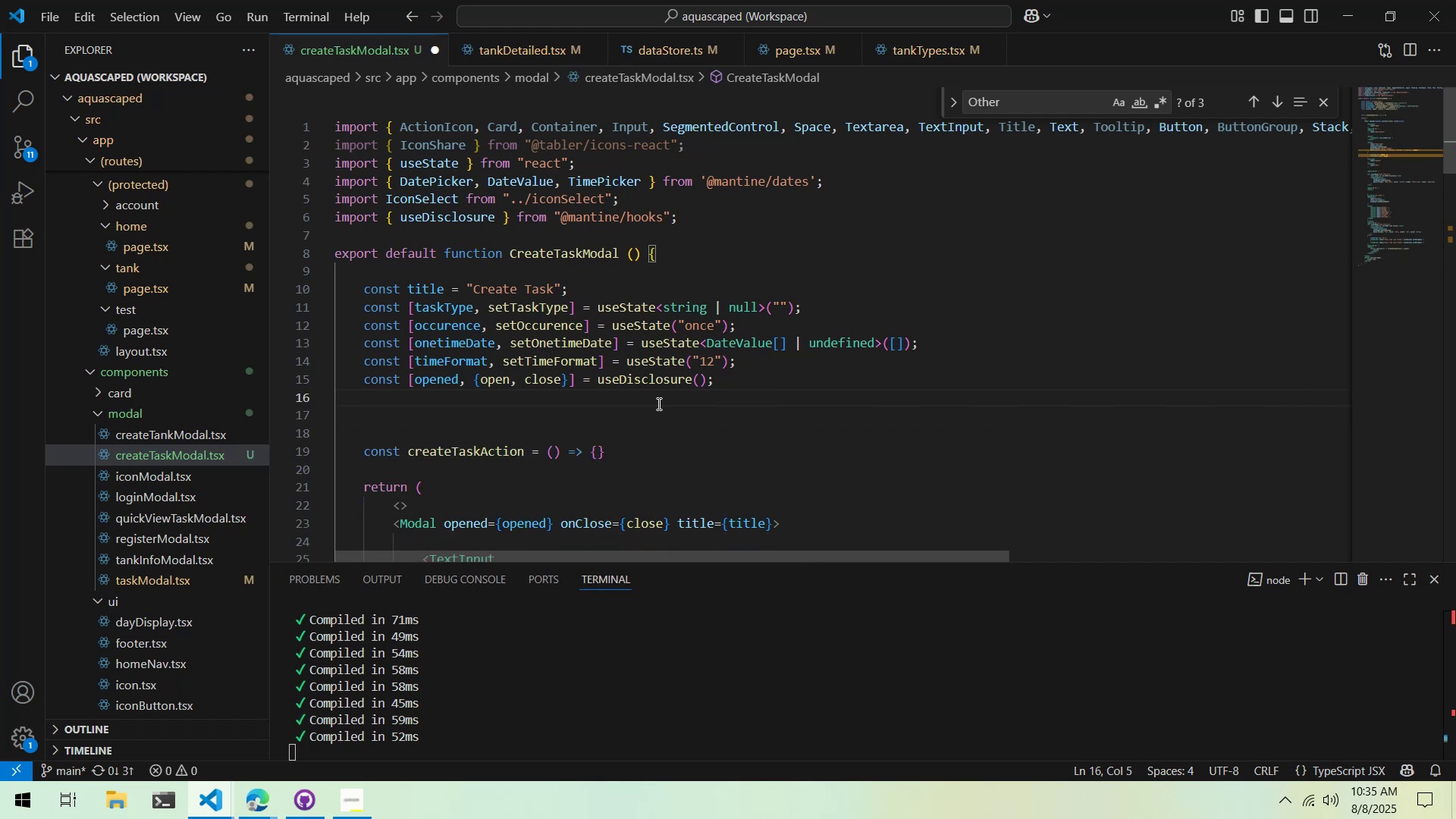 
wait(10.91)
 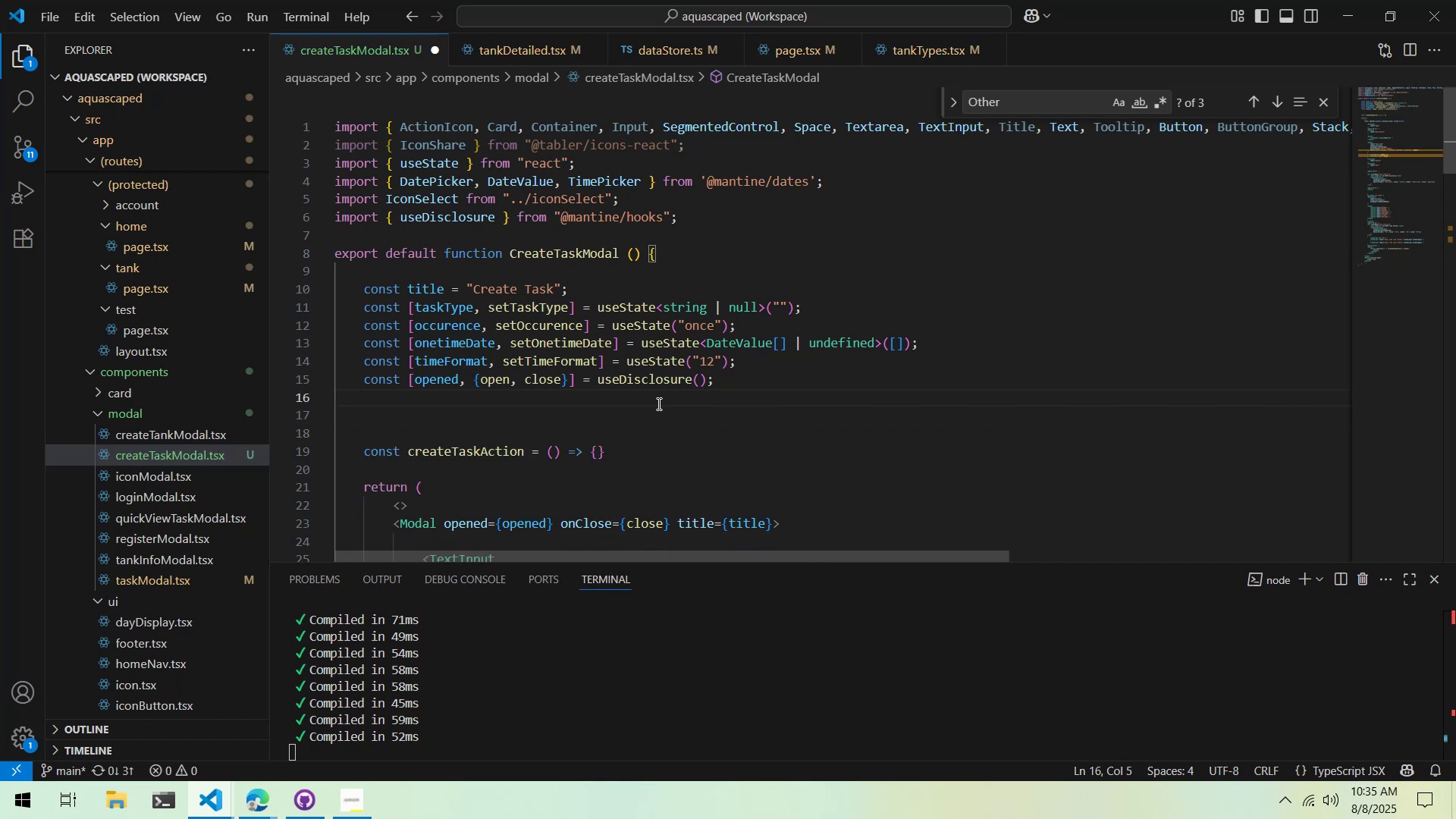 
type(const )
 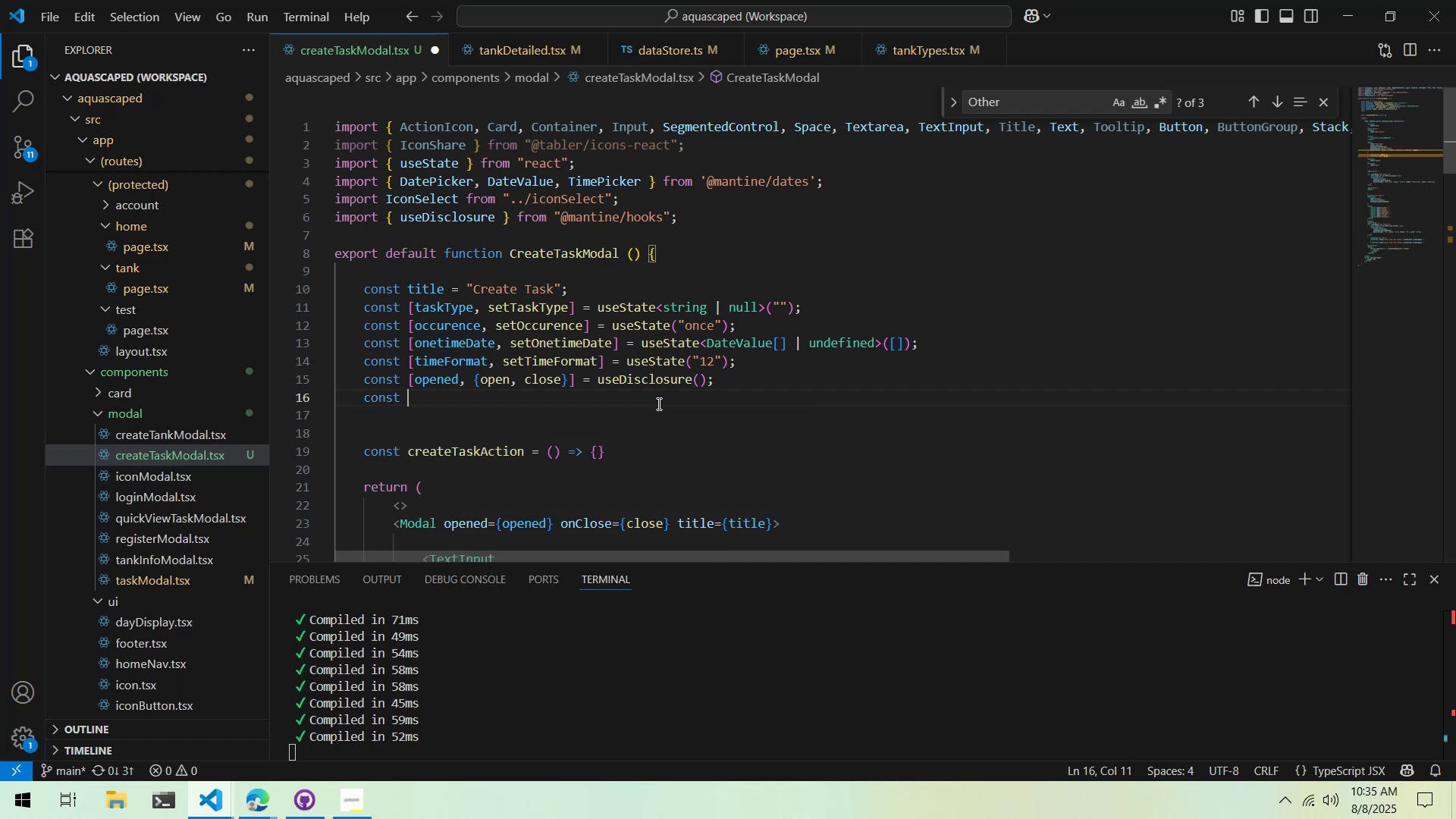 
key(Alt+AltLeft)
 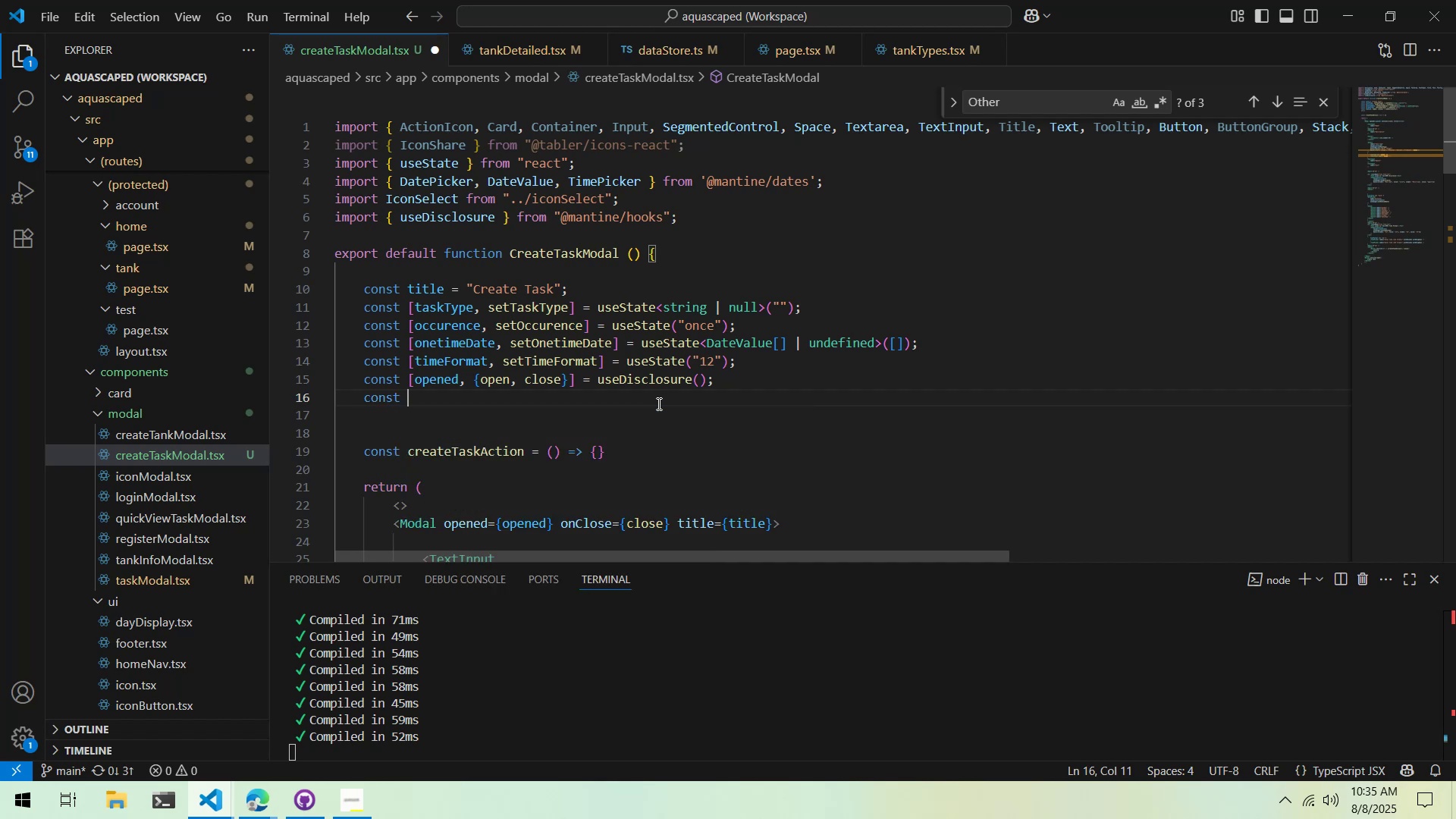 
key(Alt+Tab)
 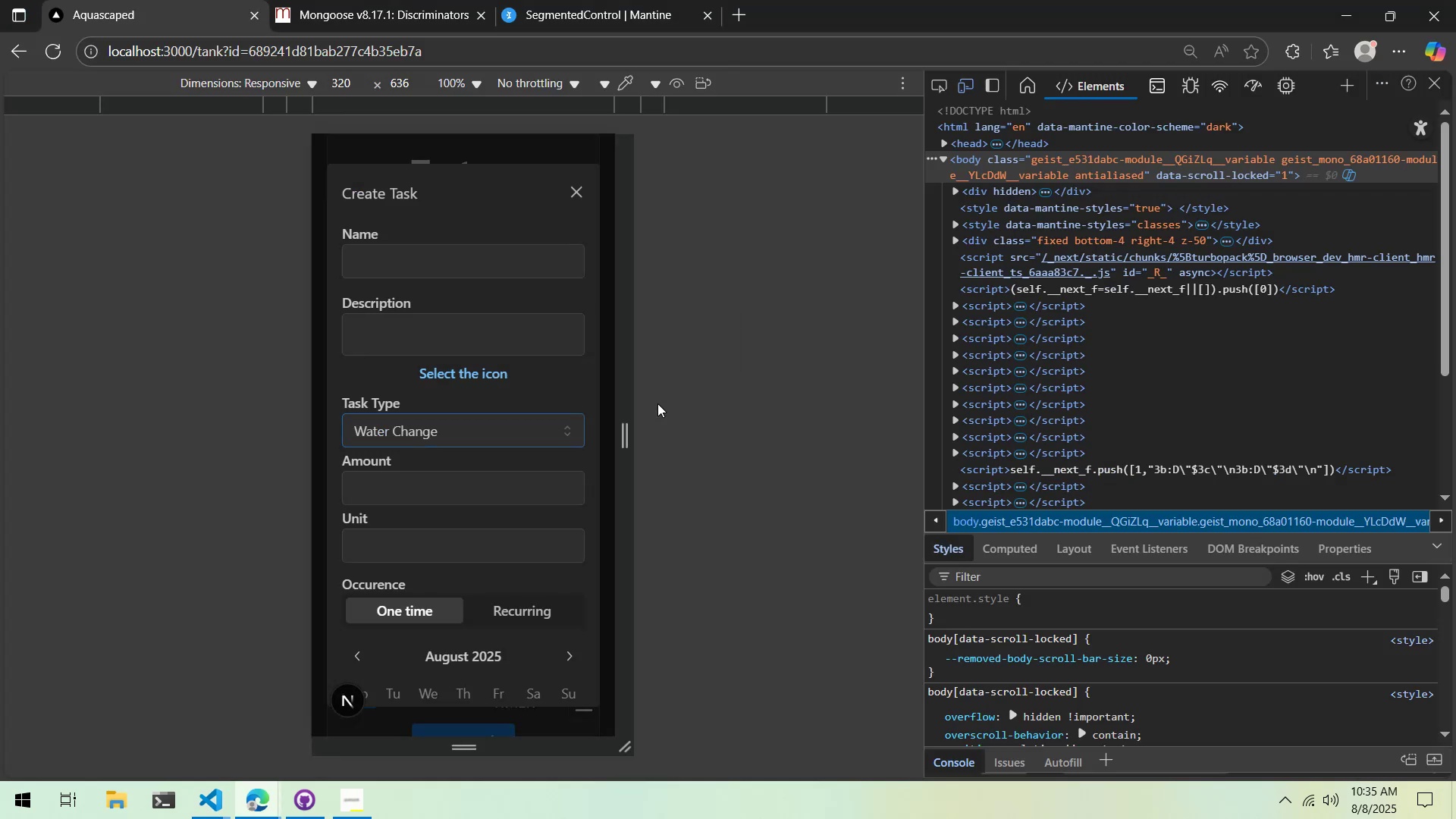 
key(Alt+AltLeft)
 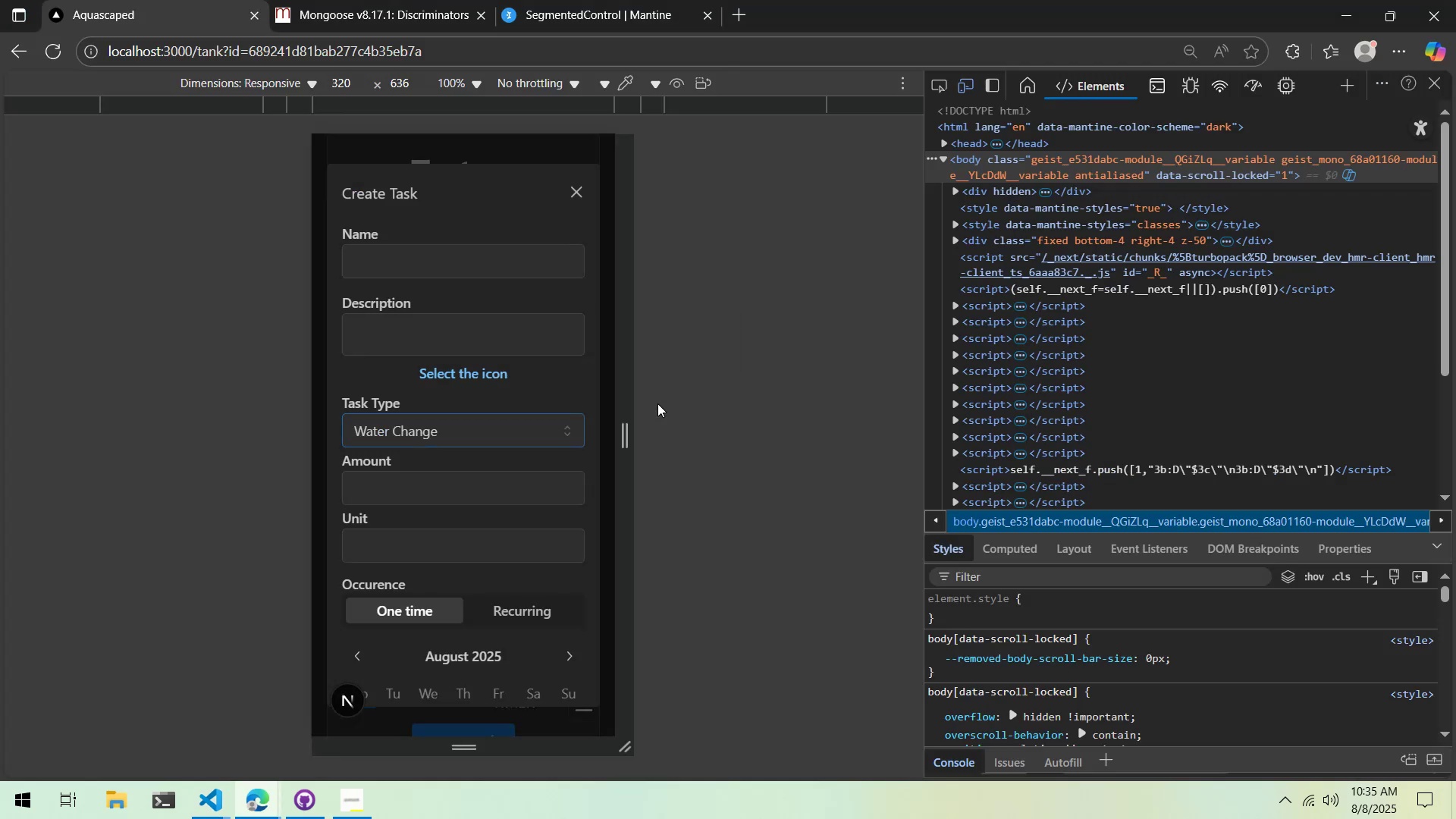 
key(Tab)
type([name, est)
key(Backspace)
key(Backspace)
key(Backspace)
type(set)
 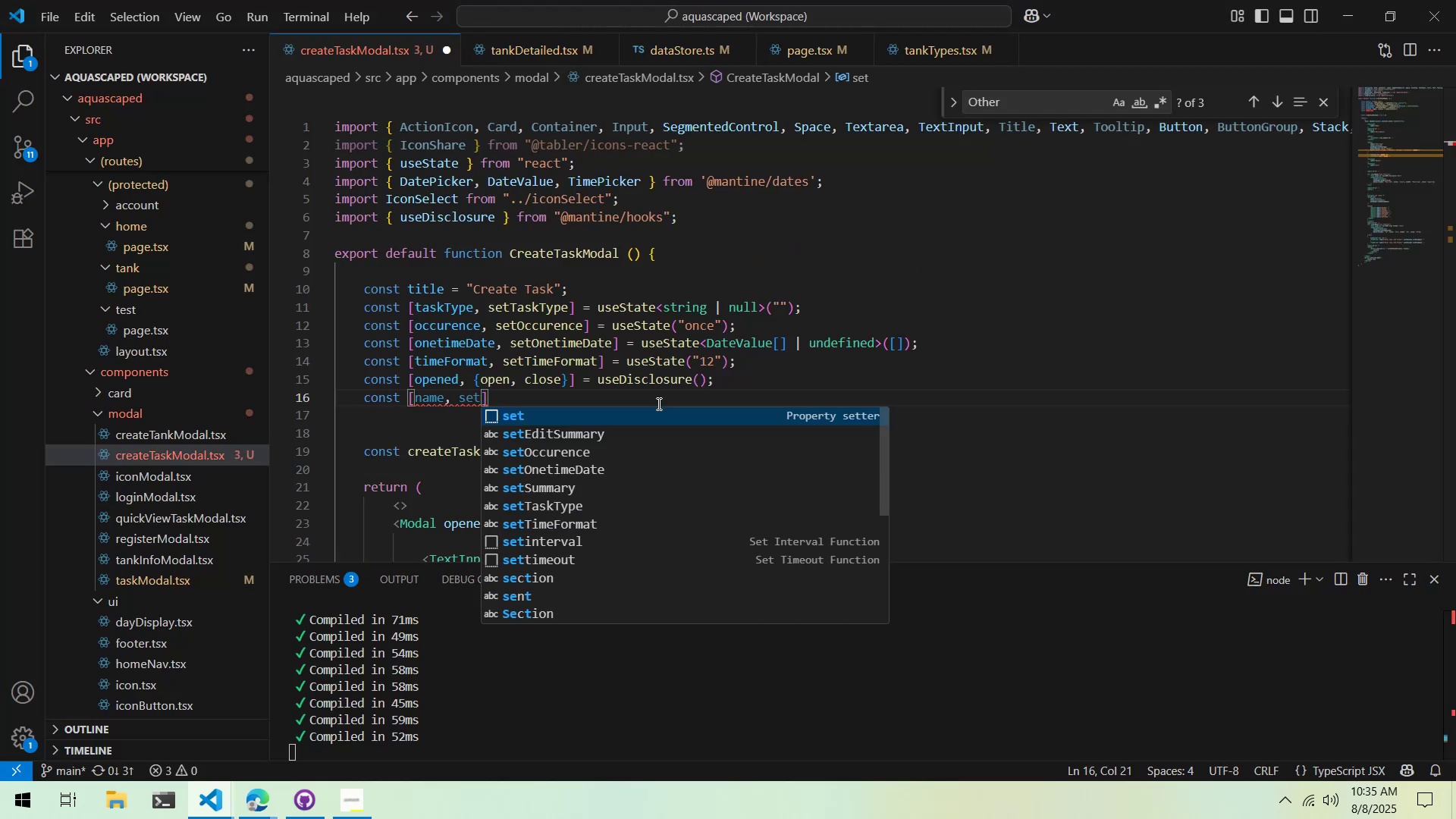 
key(Control+Backspace)
 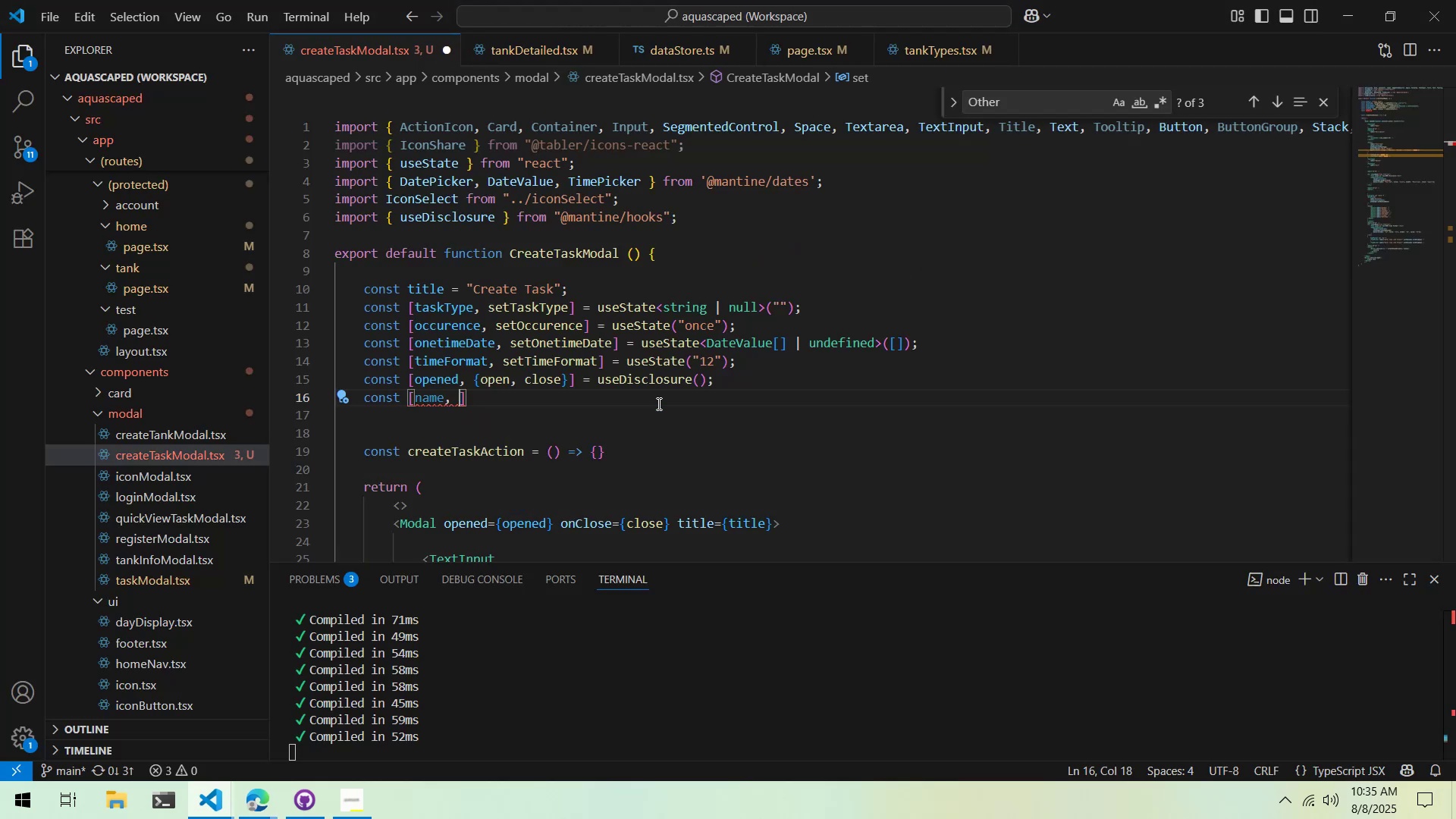 
key(Control+Backspace)
 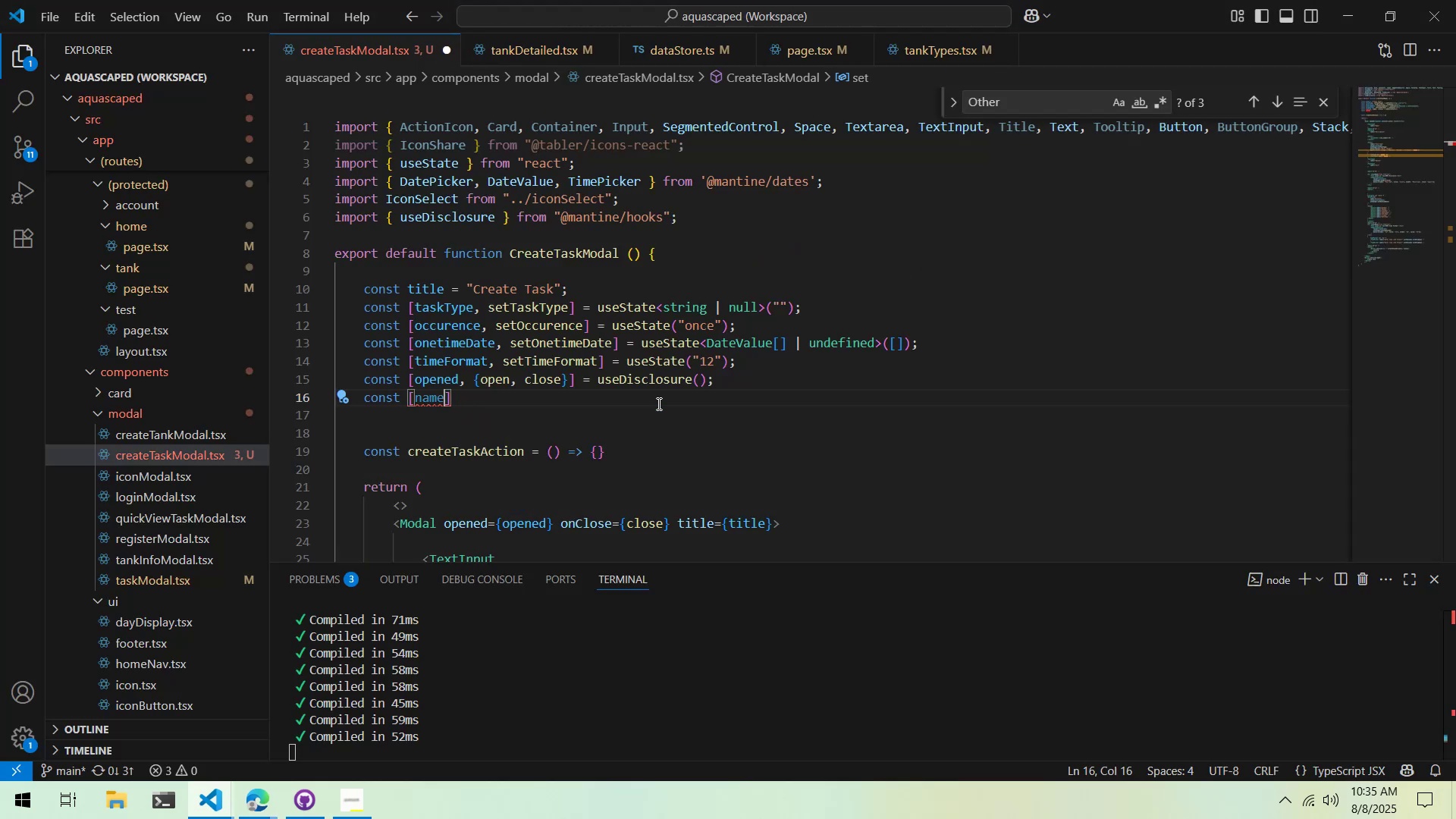 
key(Control+Backspace)
 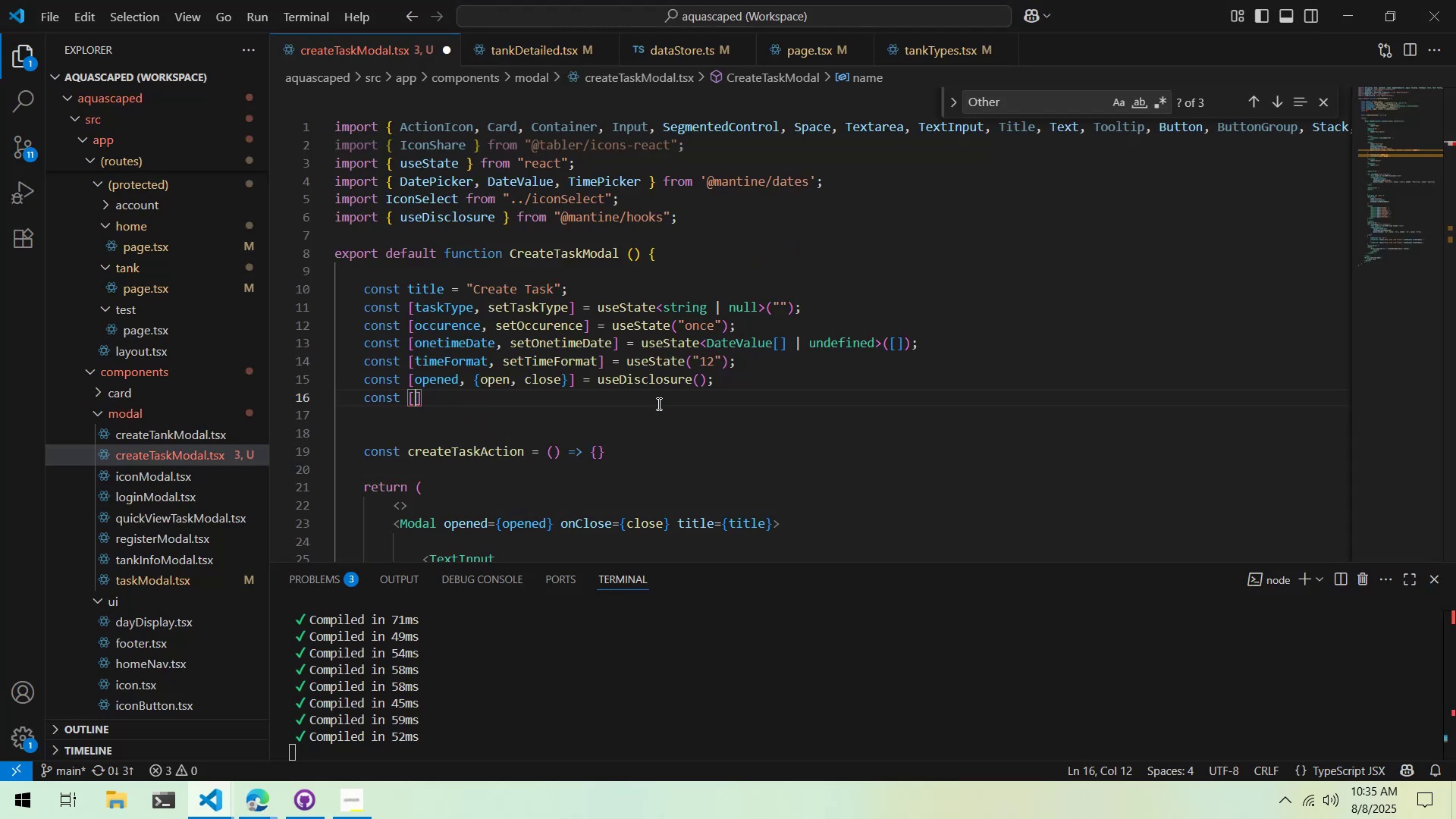 
type(taskName, t)
key(Backspace)
type(setTaskName)
 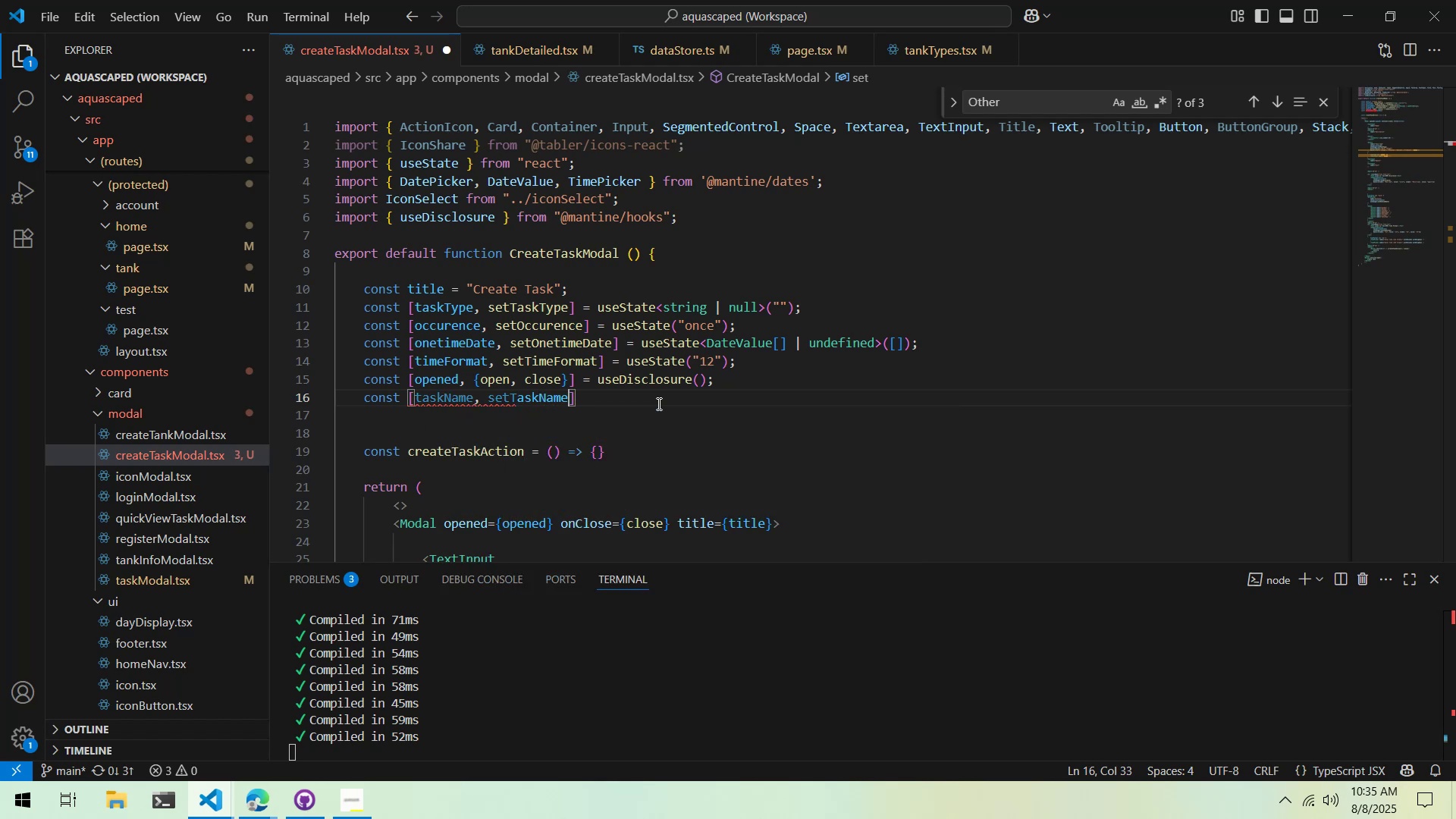 
key(ArrowRight)
 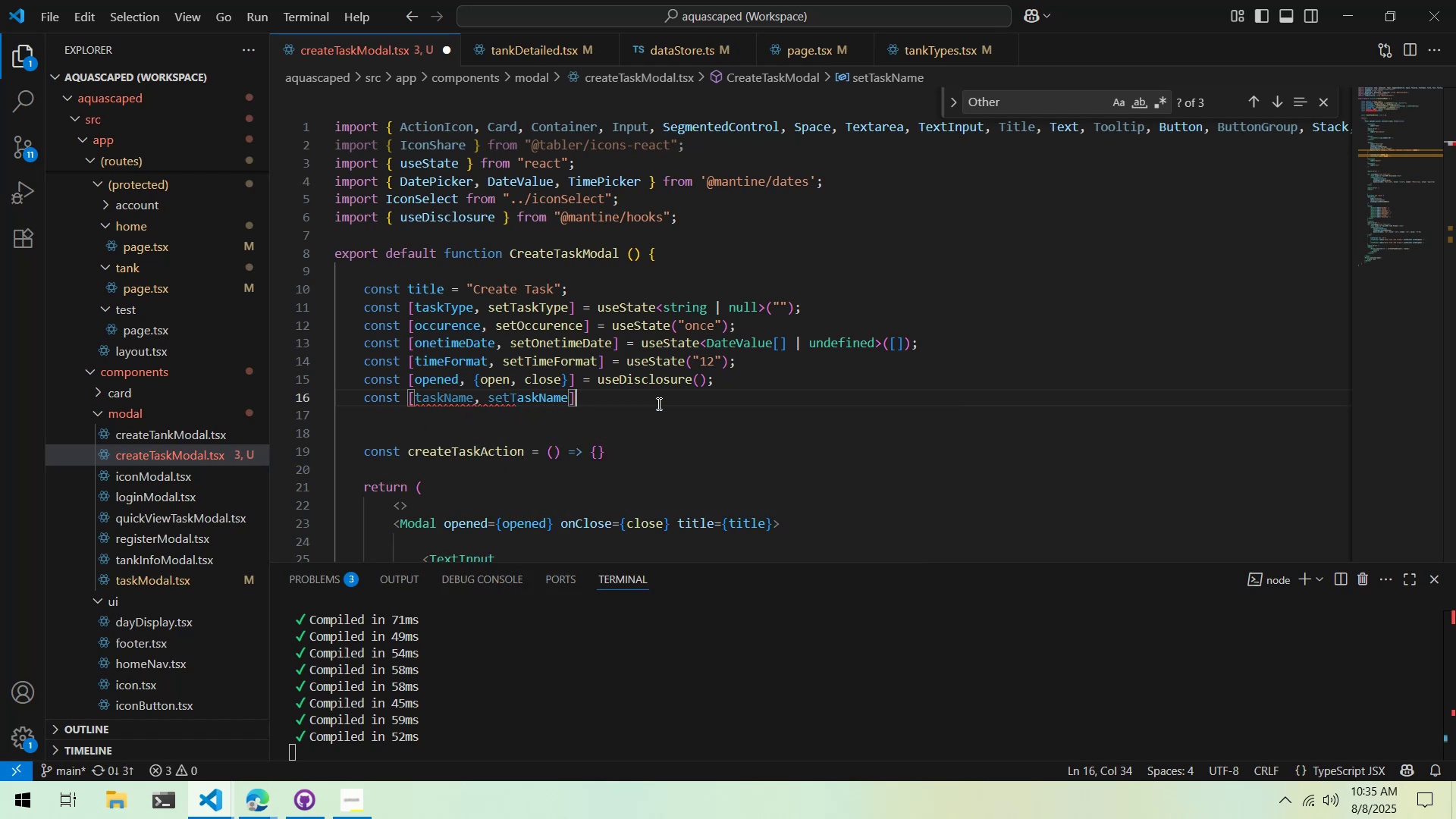 
type( = useState(")
 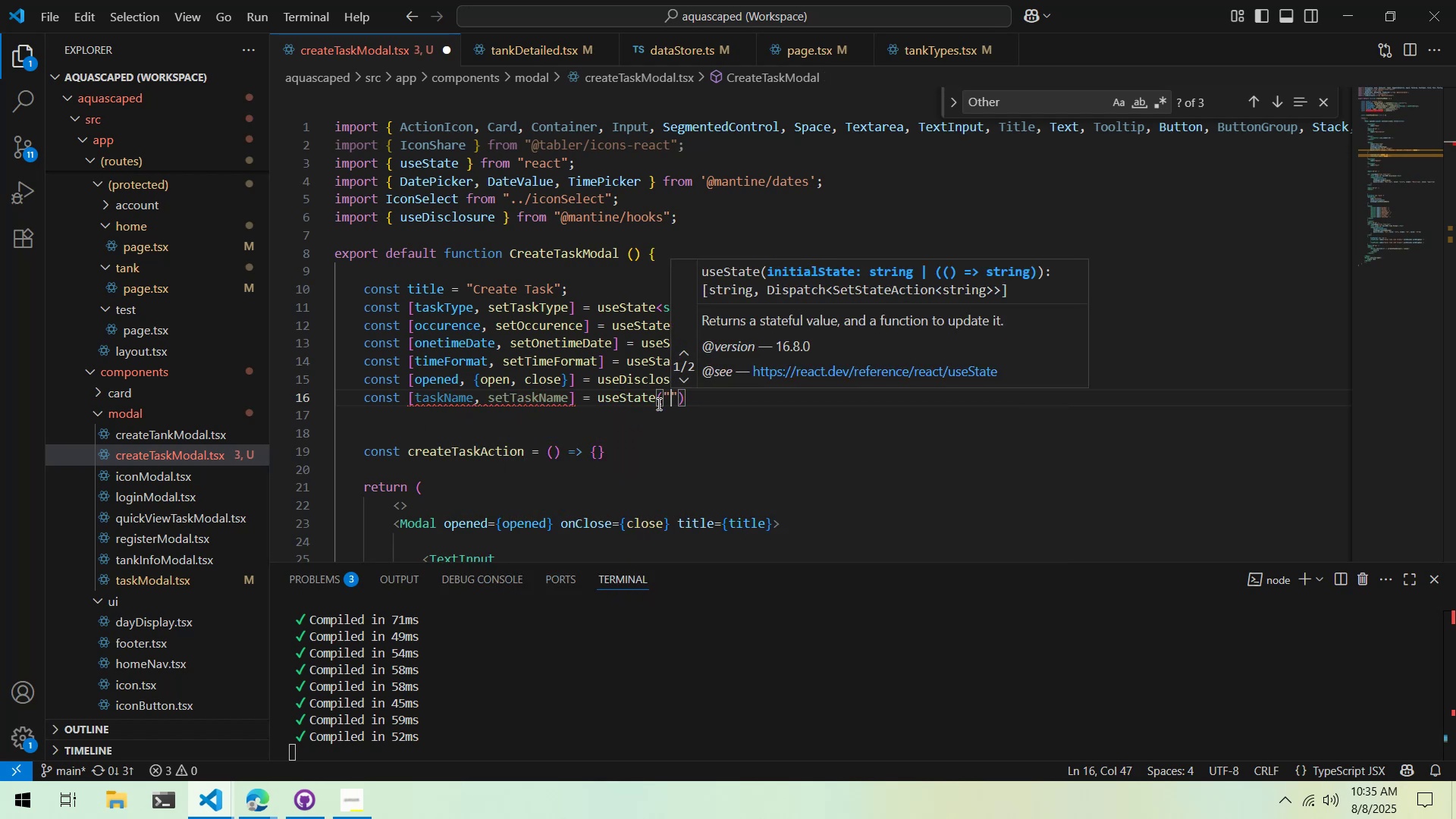 
 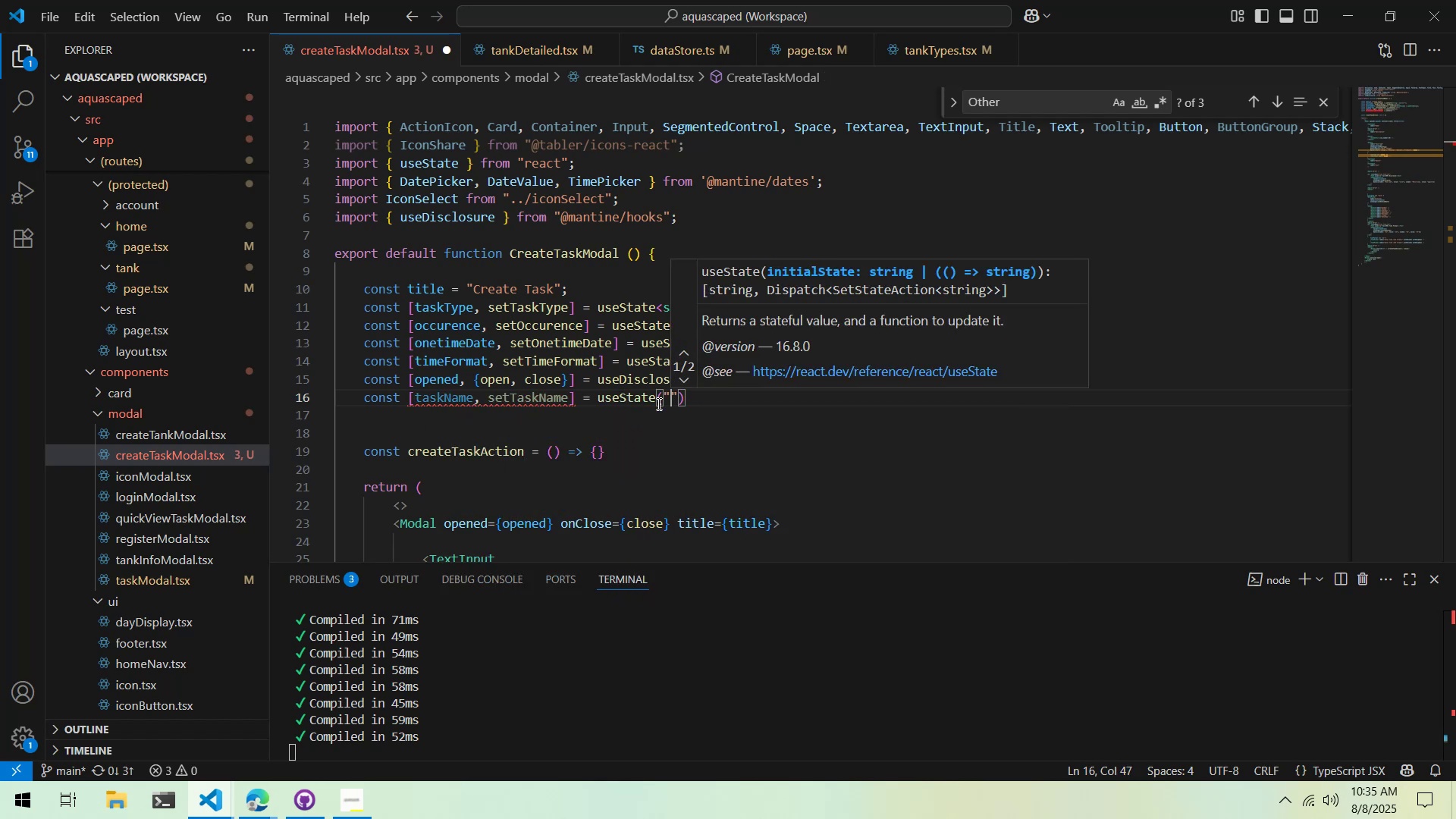 
key(ArrowRight)
 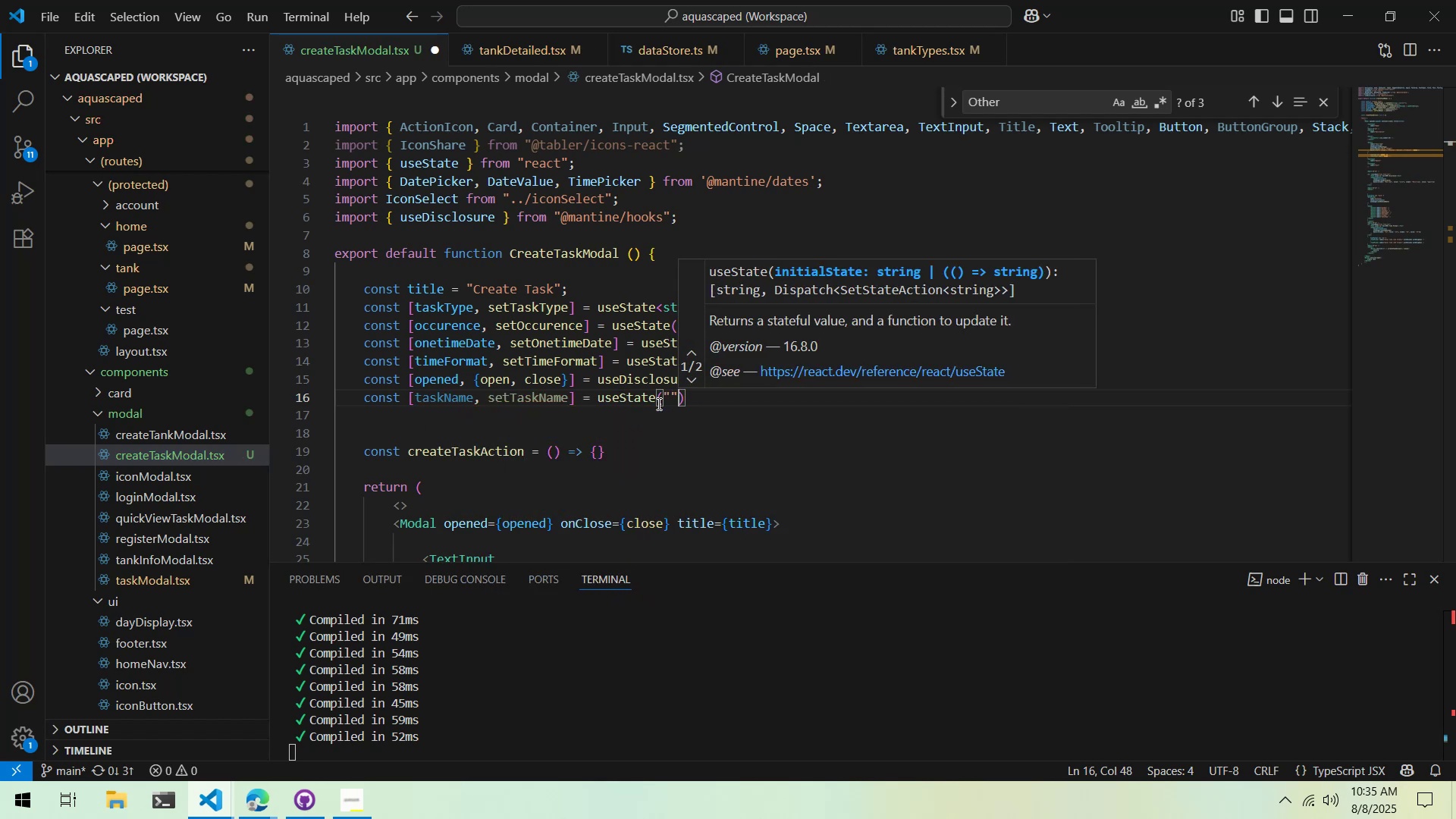 
key(ArrowRight)
 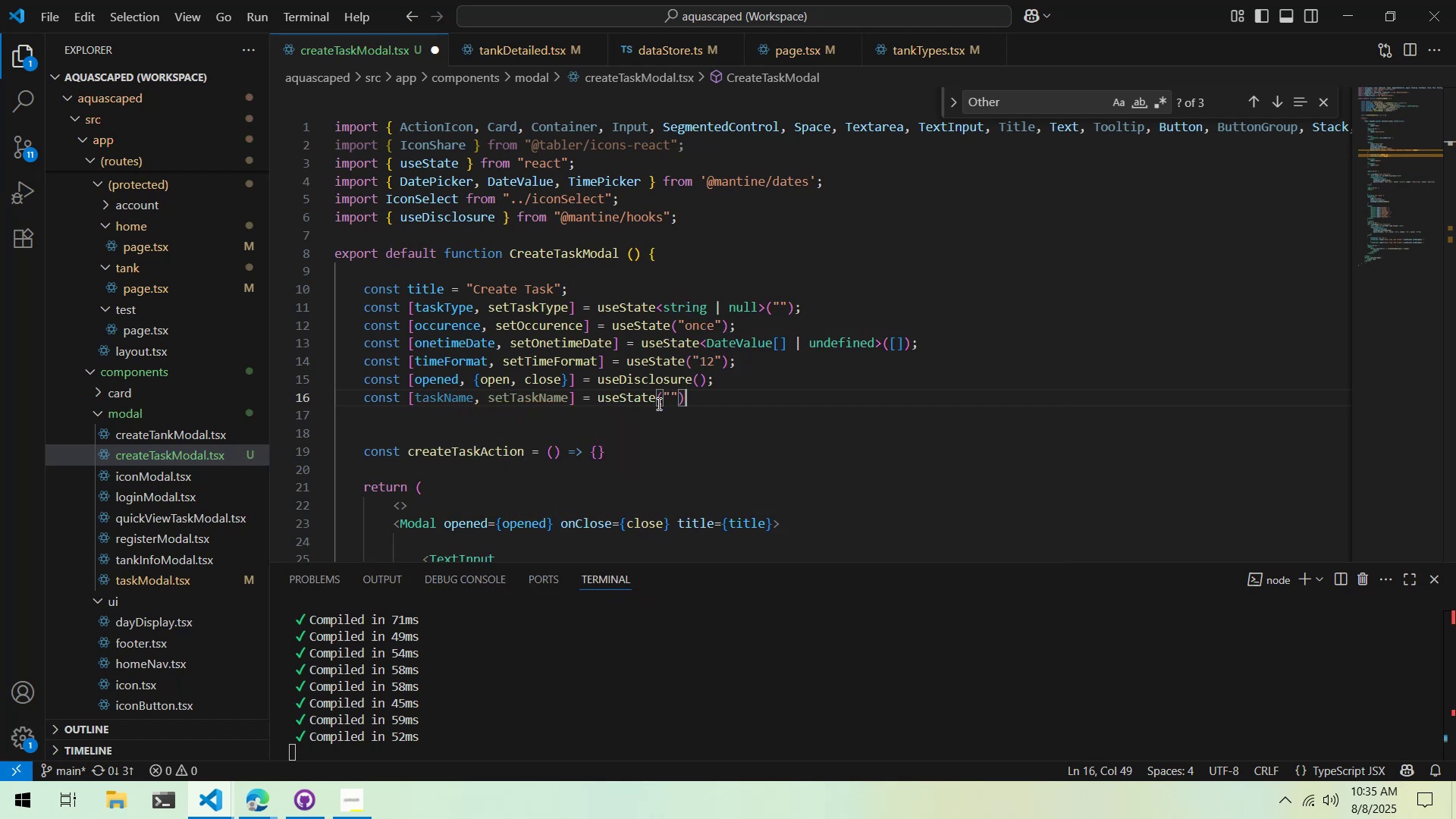 
key(Semicolon)
 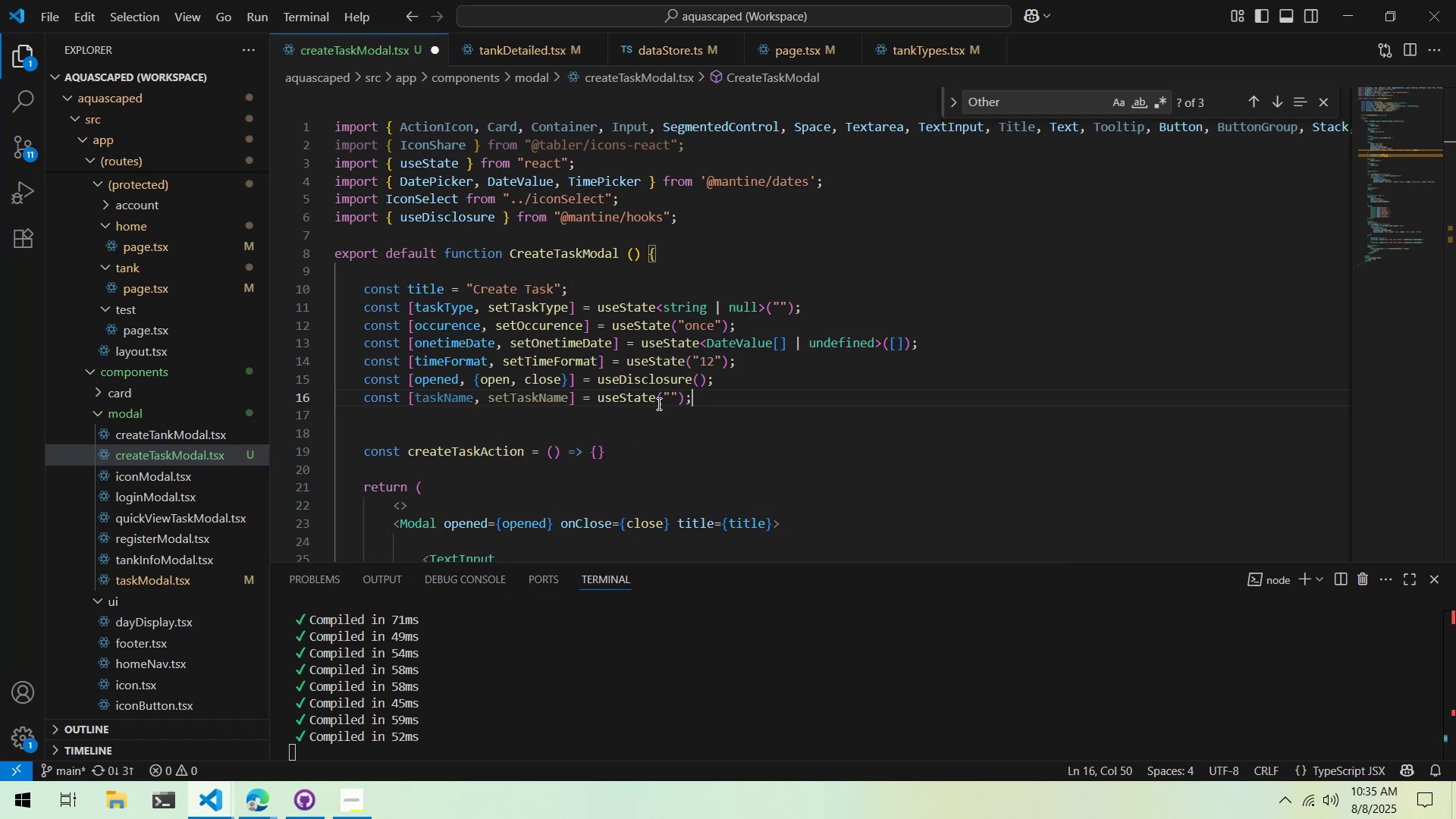 
key(Enter)
 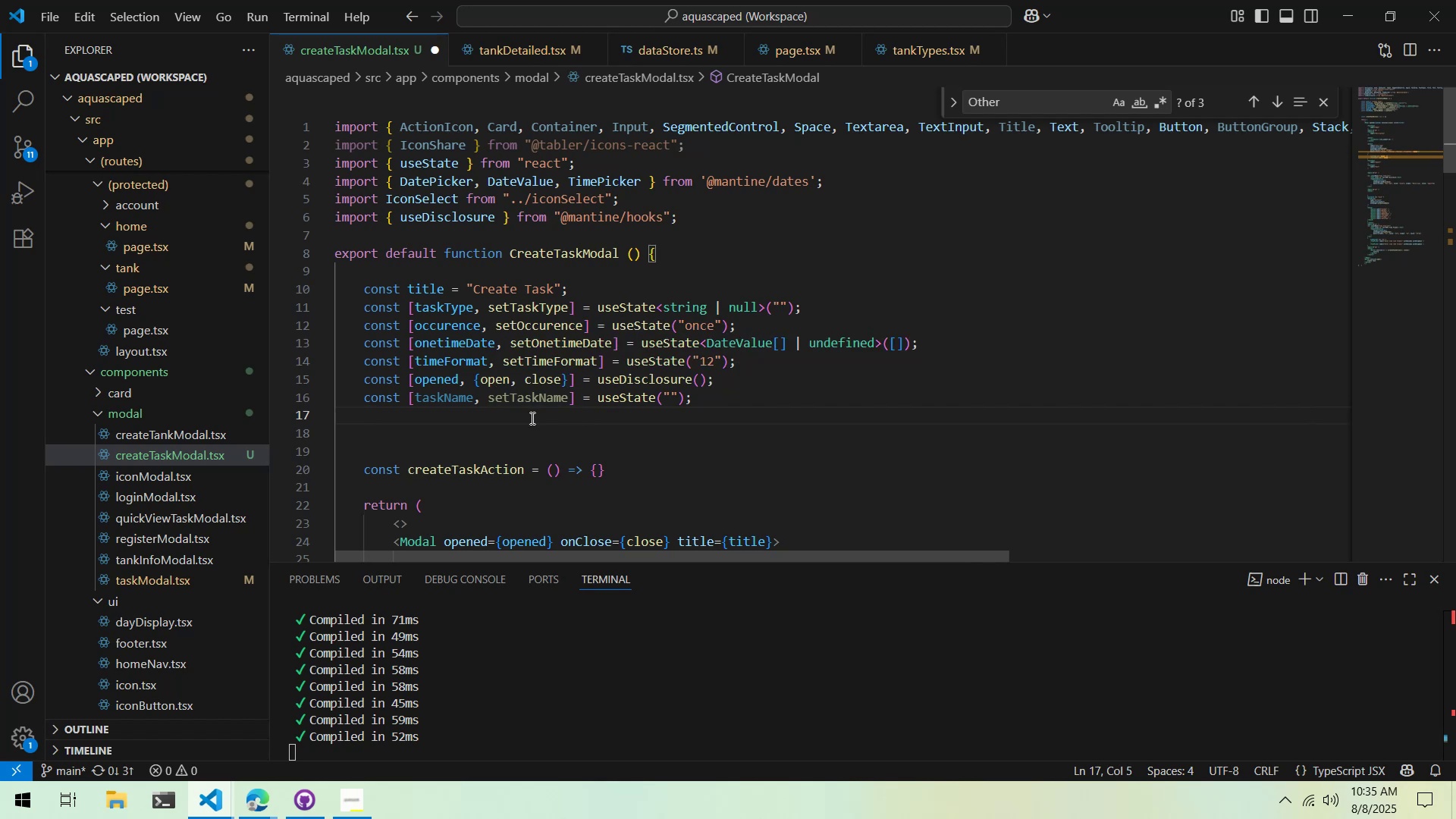 
wait(6.34)
 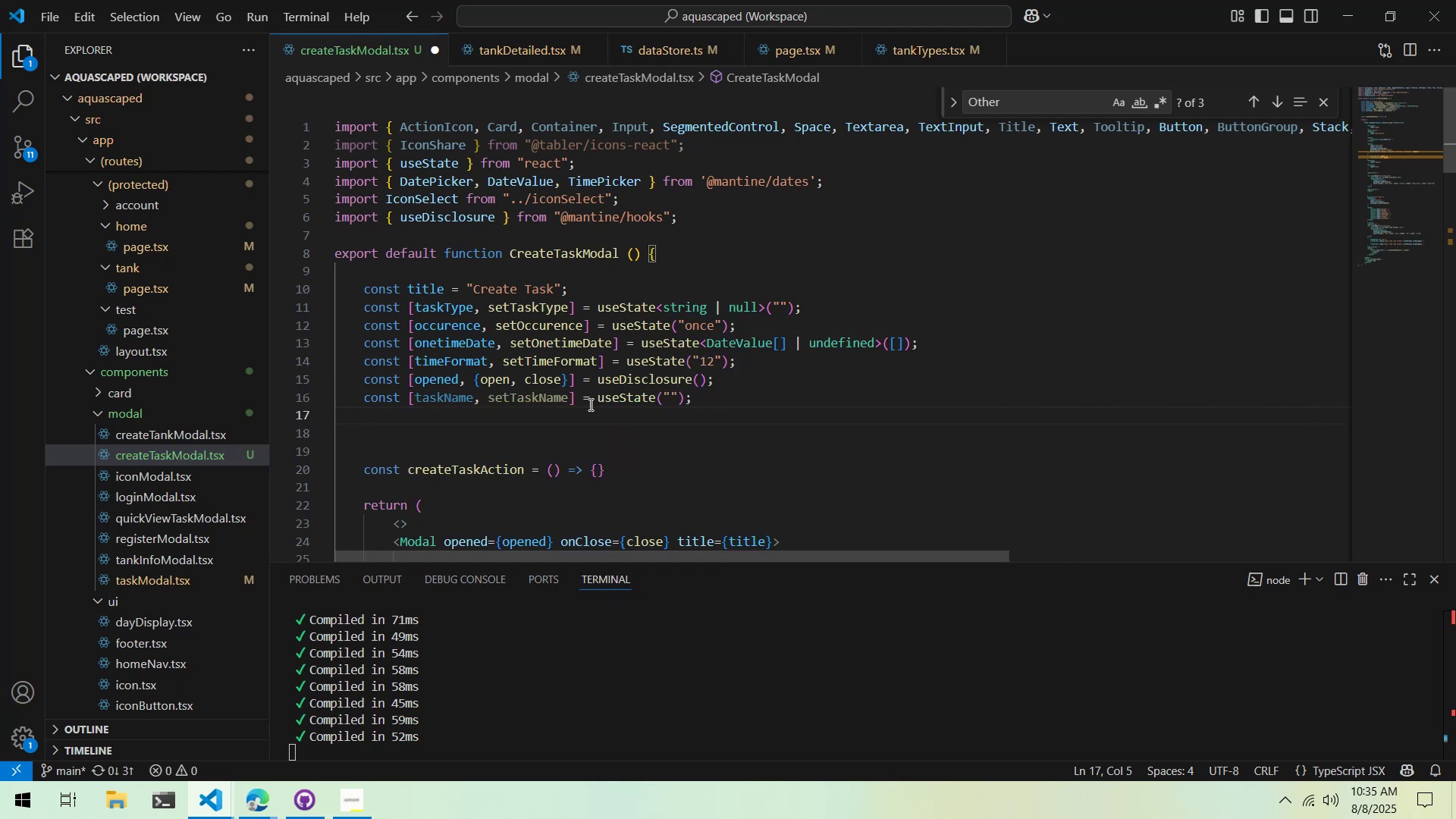 
left_click([544, 415])
 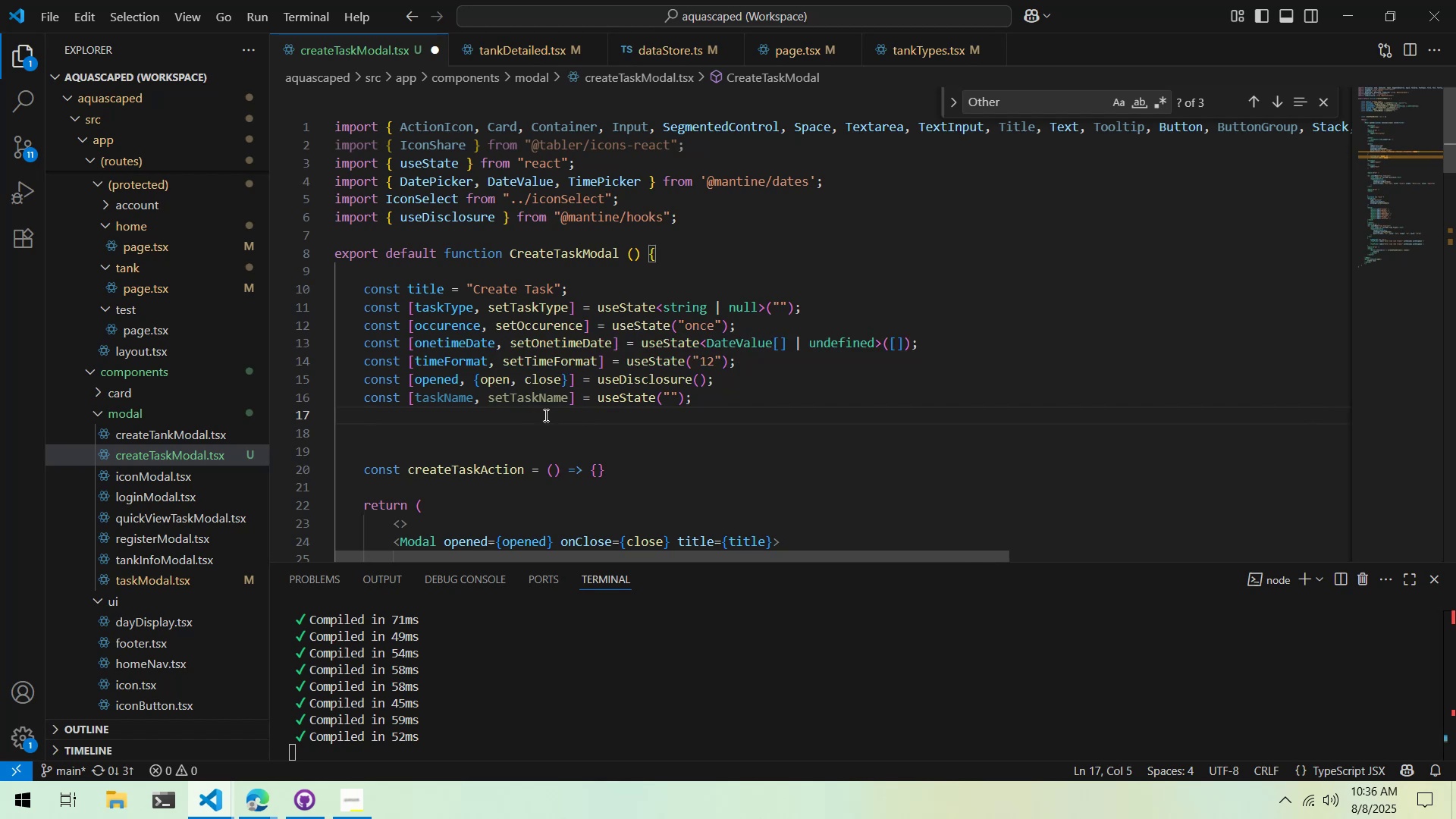 
type(const [ )
 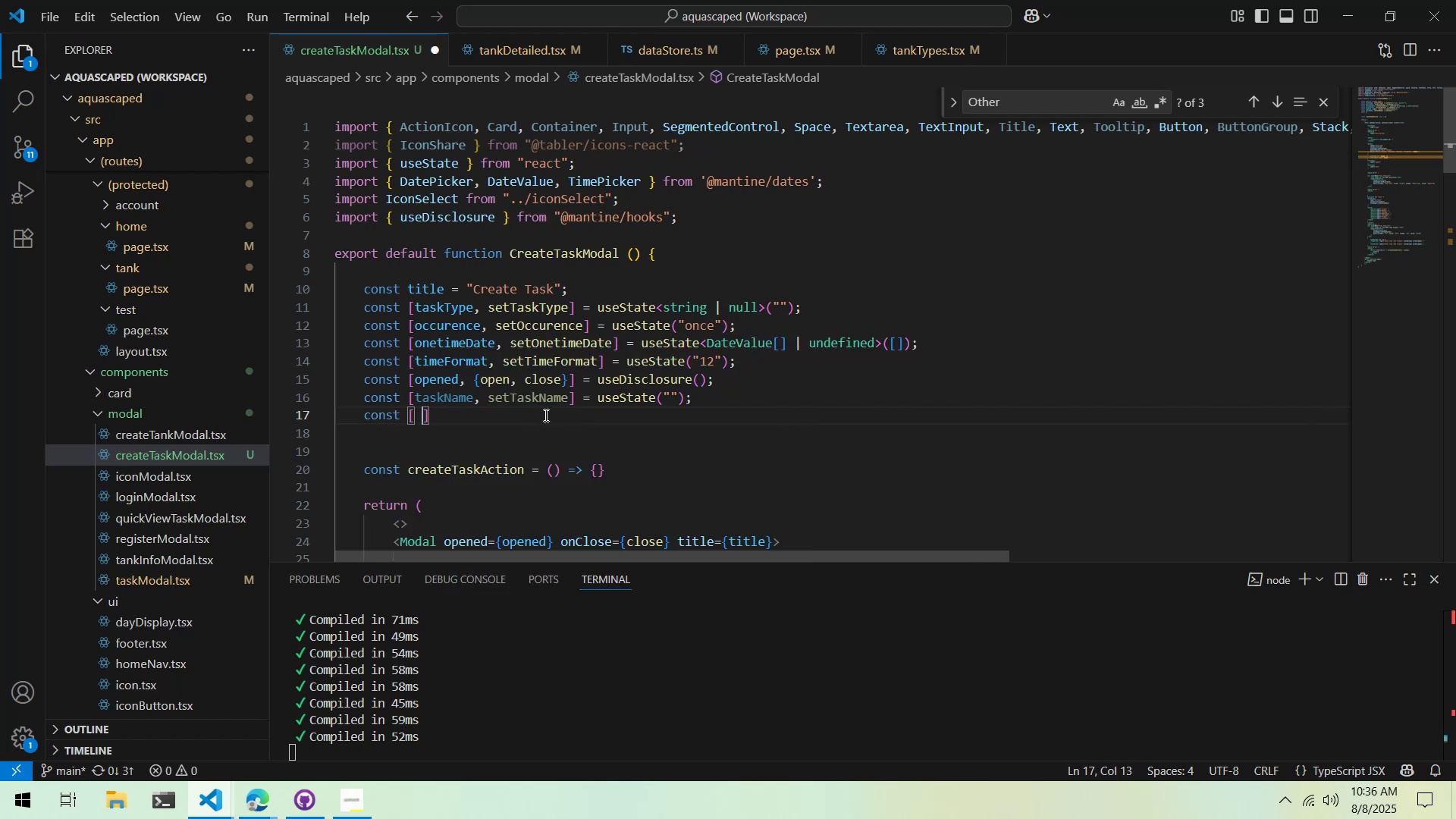 
key(Alt+AltLeft)
 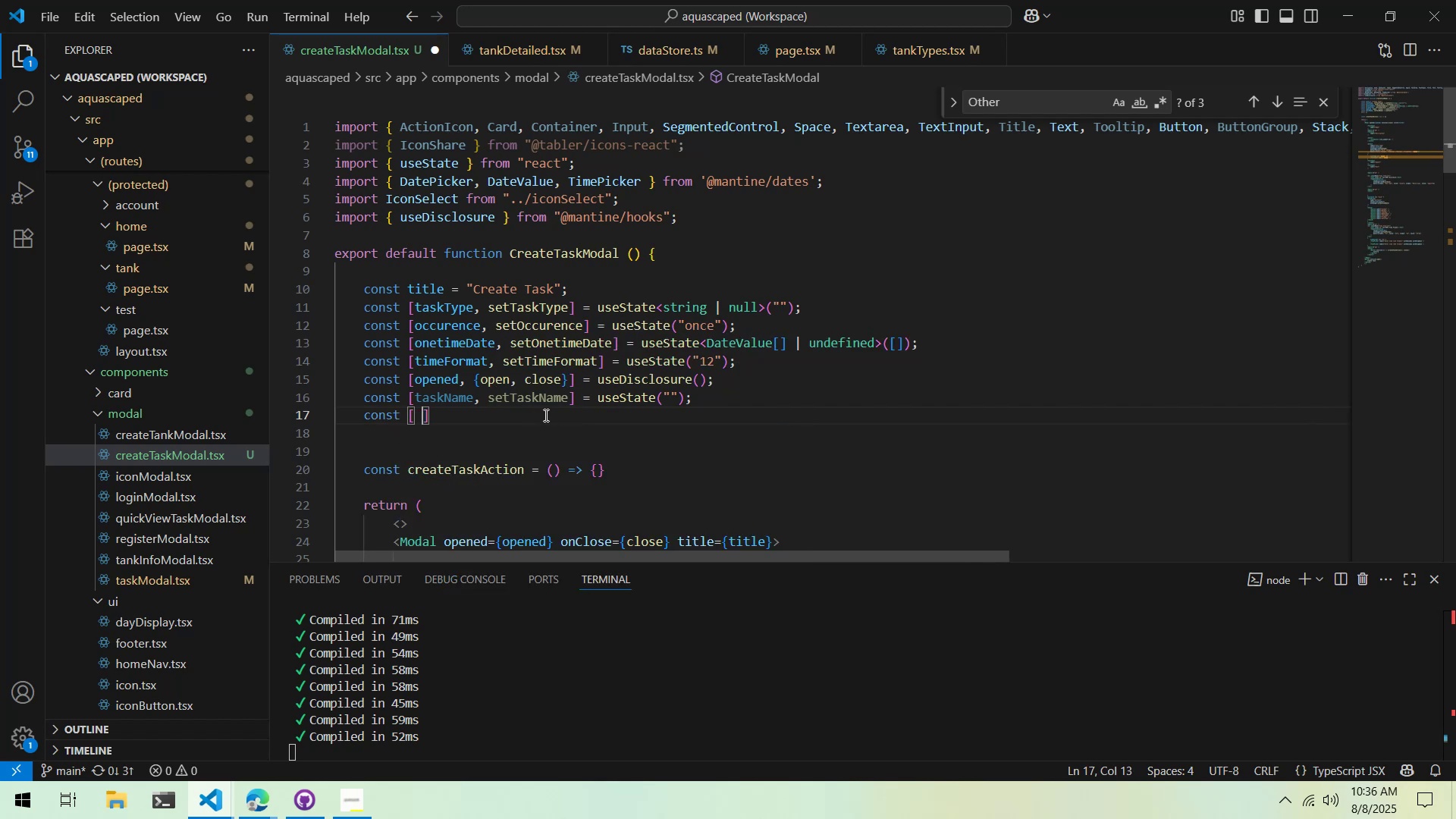 
key(Alt+Tab)
 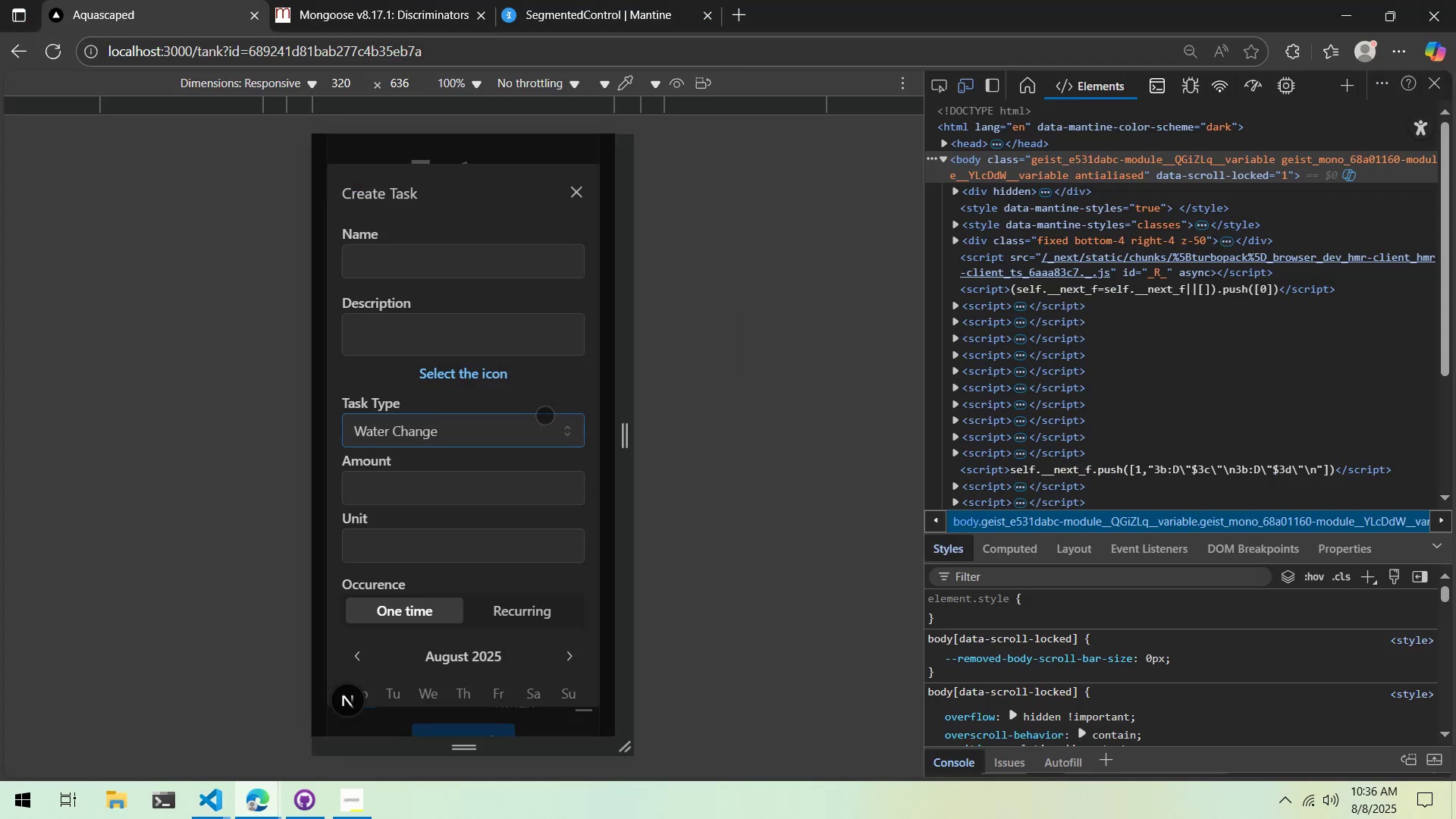 
key(Alt+AltLeft)
 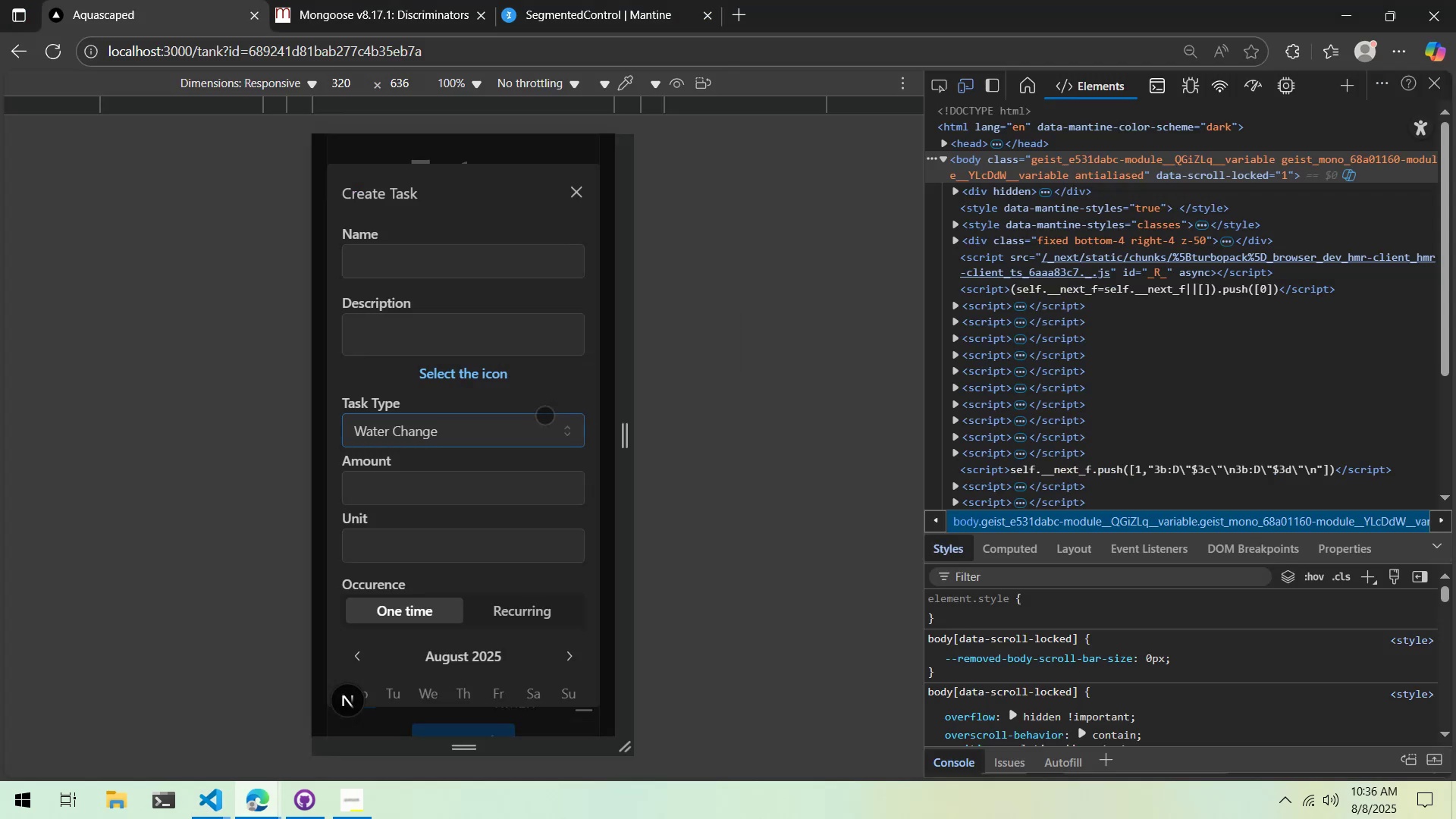 
key(Tab)
key(Backspace)
type(d)
key(Backspace)
type(des)
 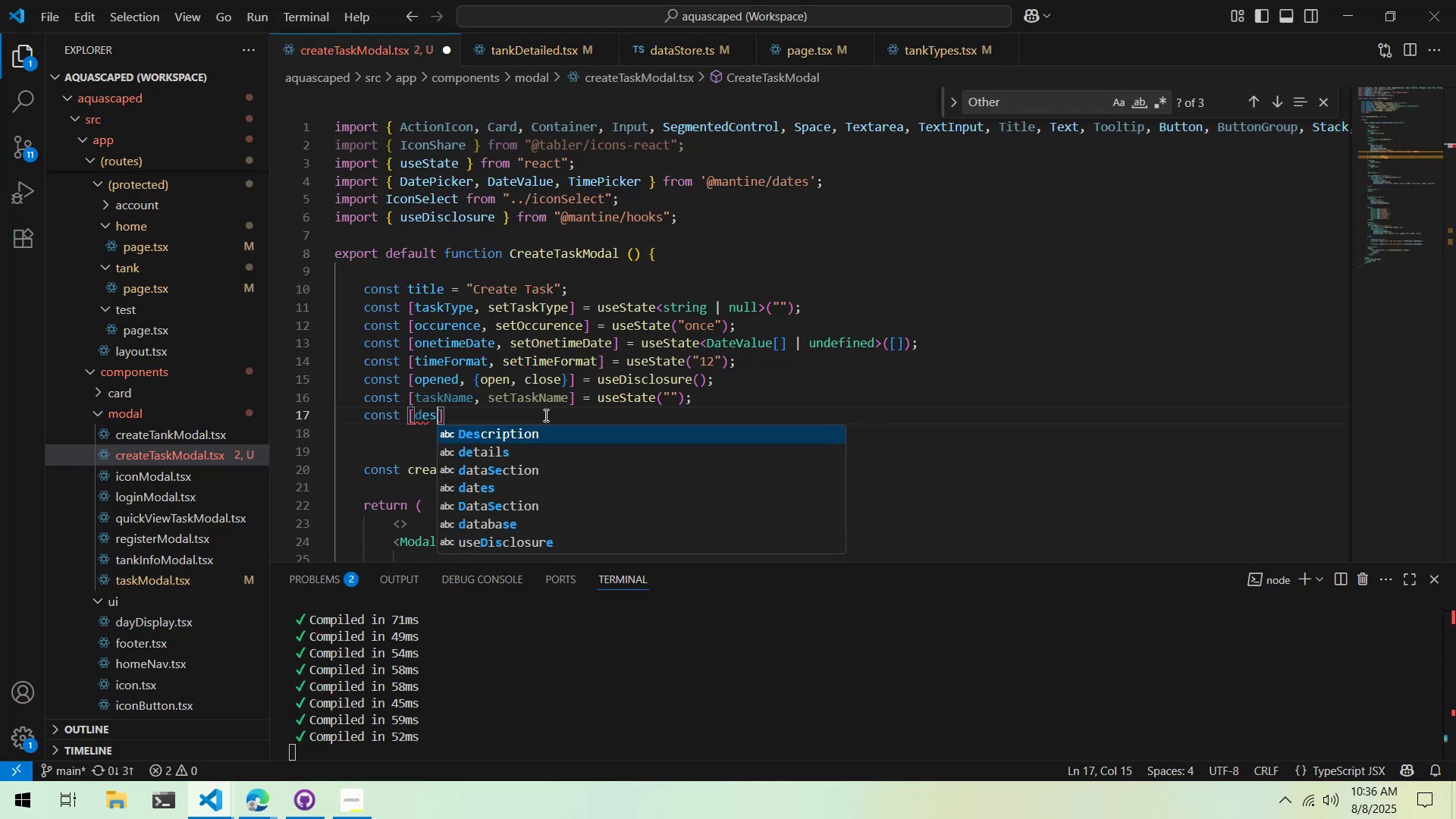 
key(Control+ControlLeft)
 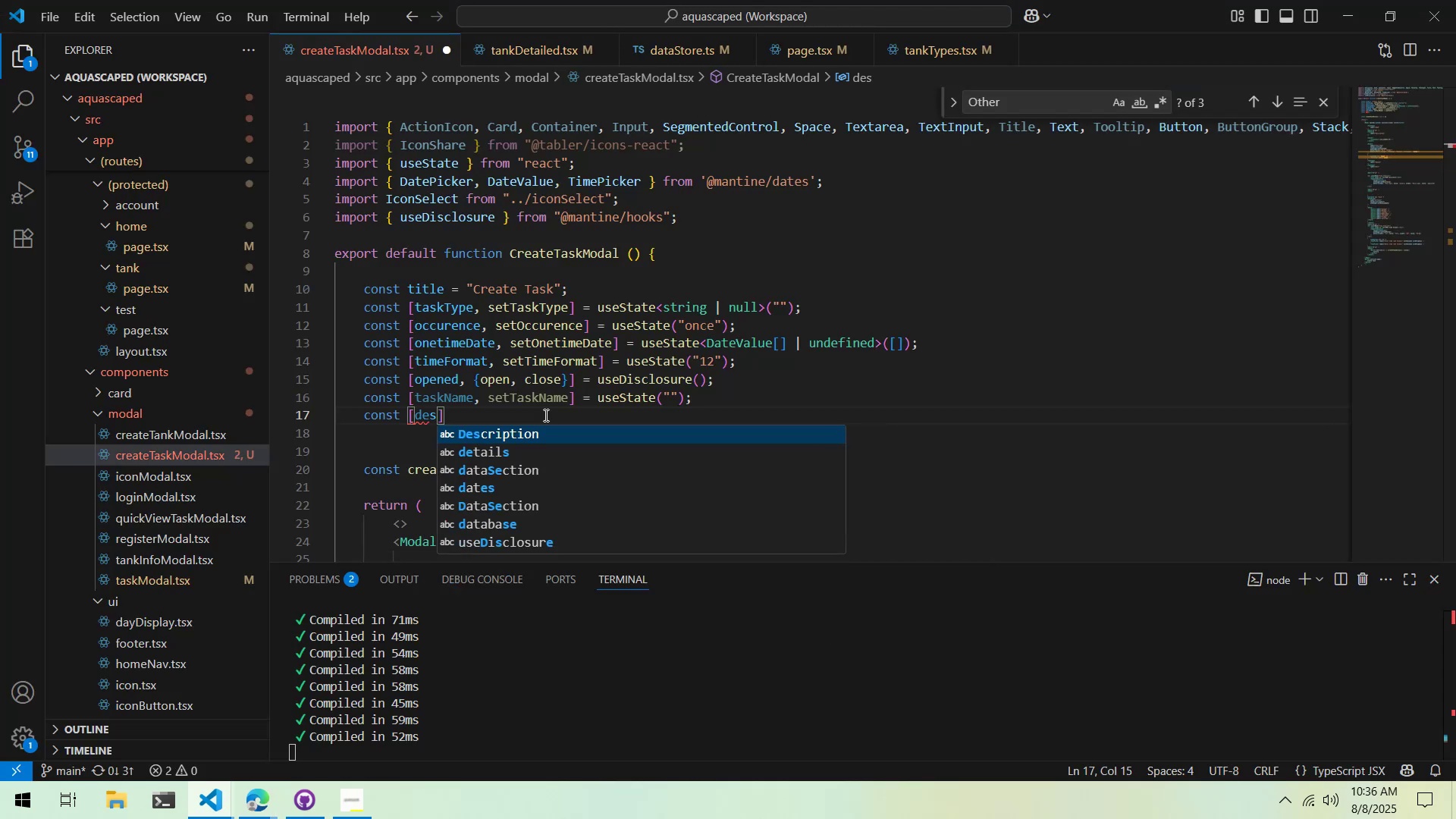 
key(Control+Backspace)
 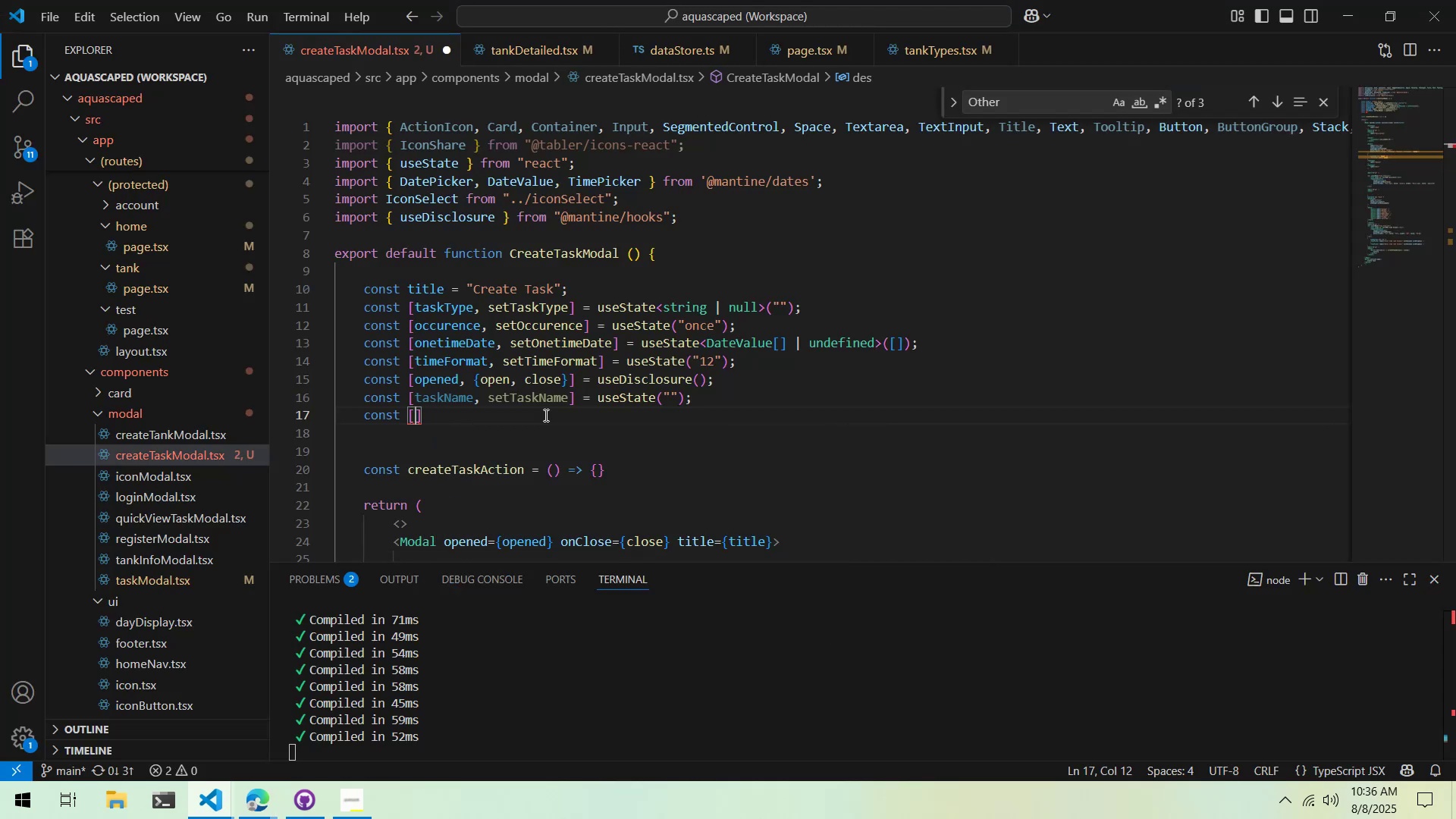 
type(taskE)
key(Backspace)
type(Desci)
key(Backspace)
type(ription)
 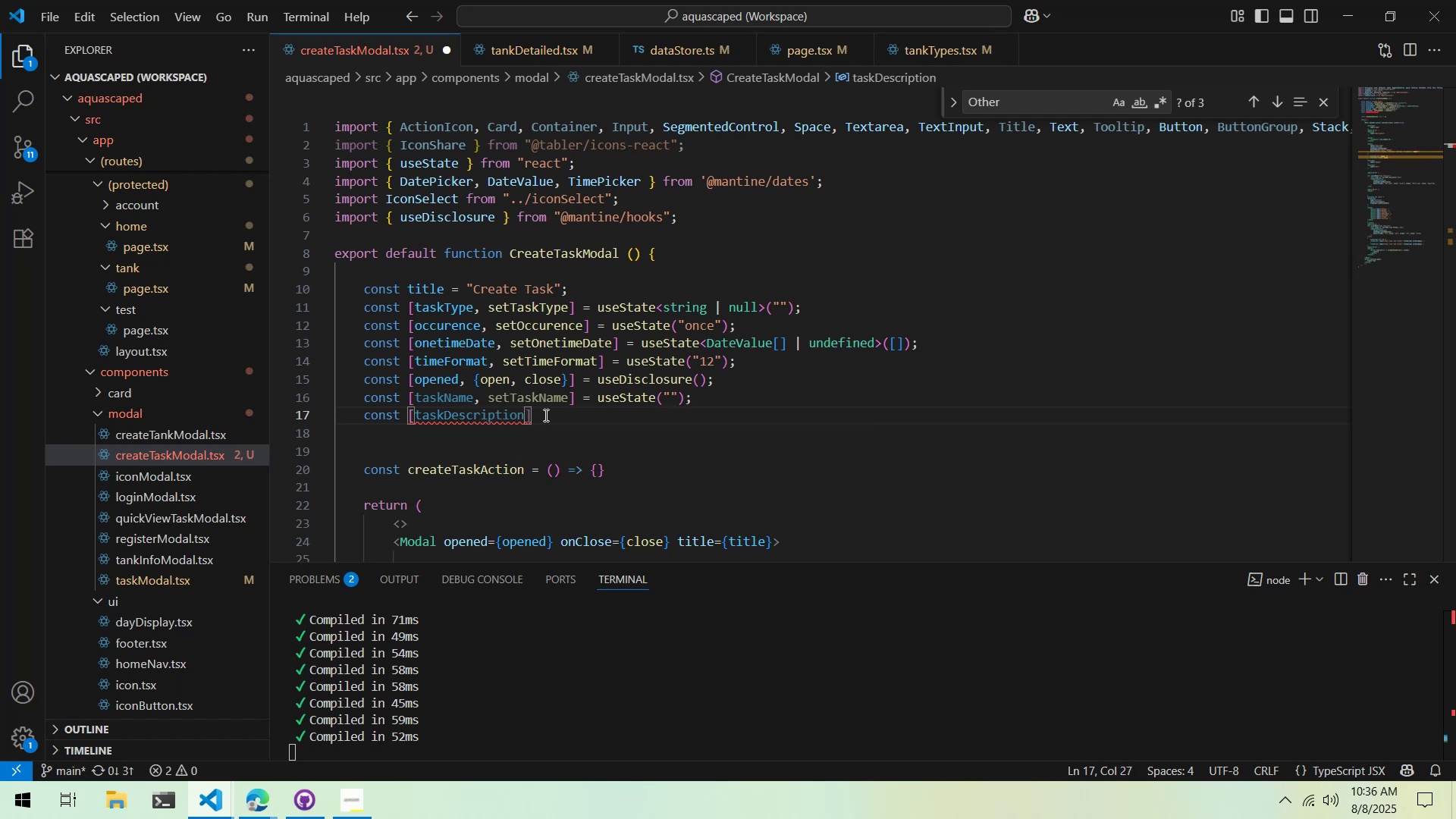 
hold_key(key=ControlLeft, duration=0.79)
 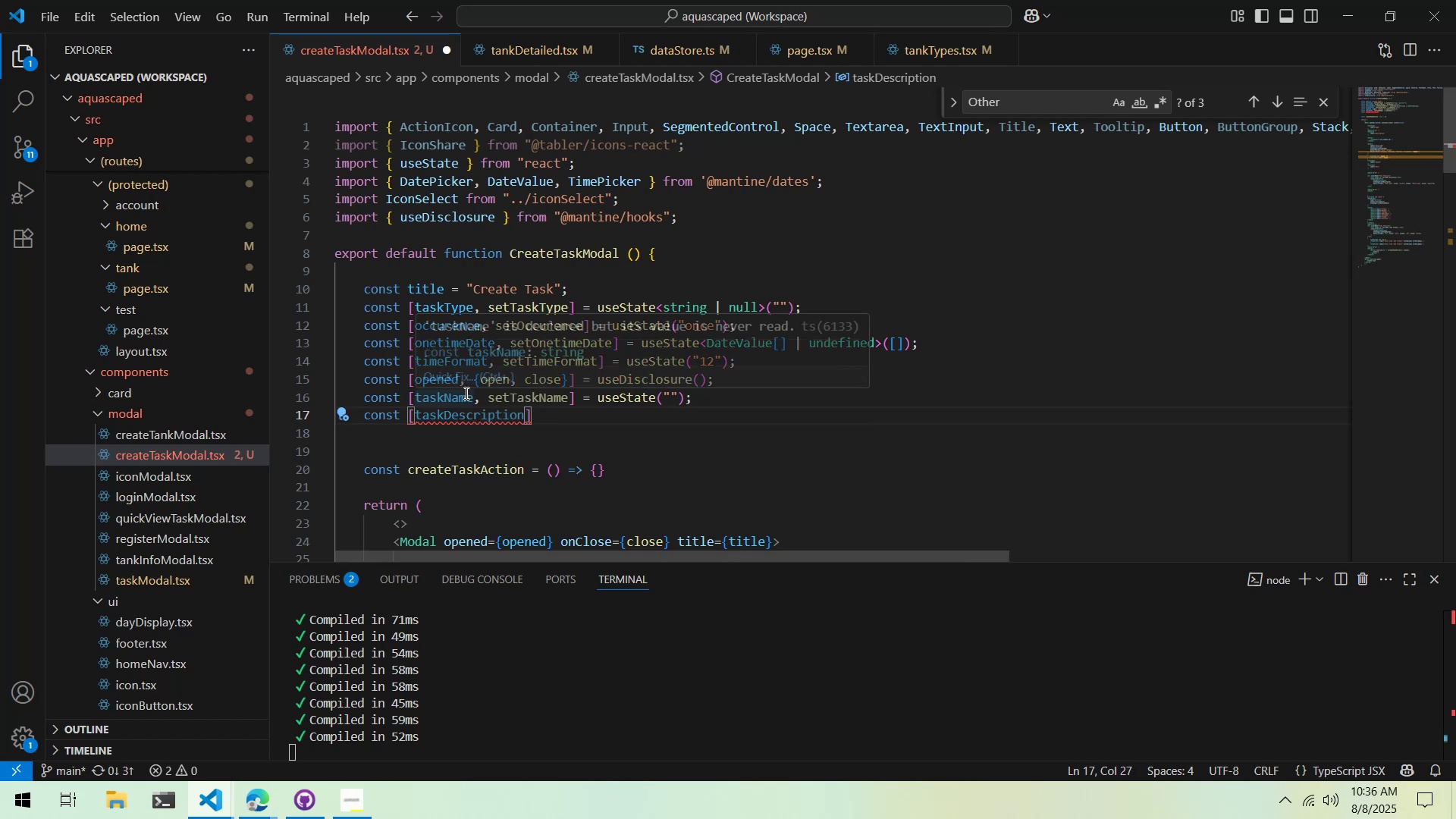 
double_click([465, 393])
 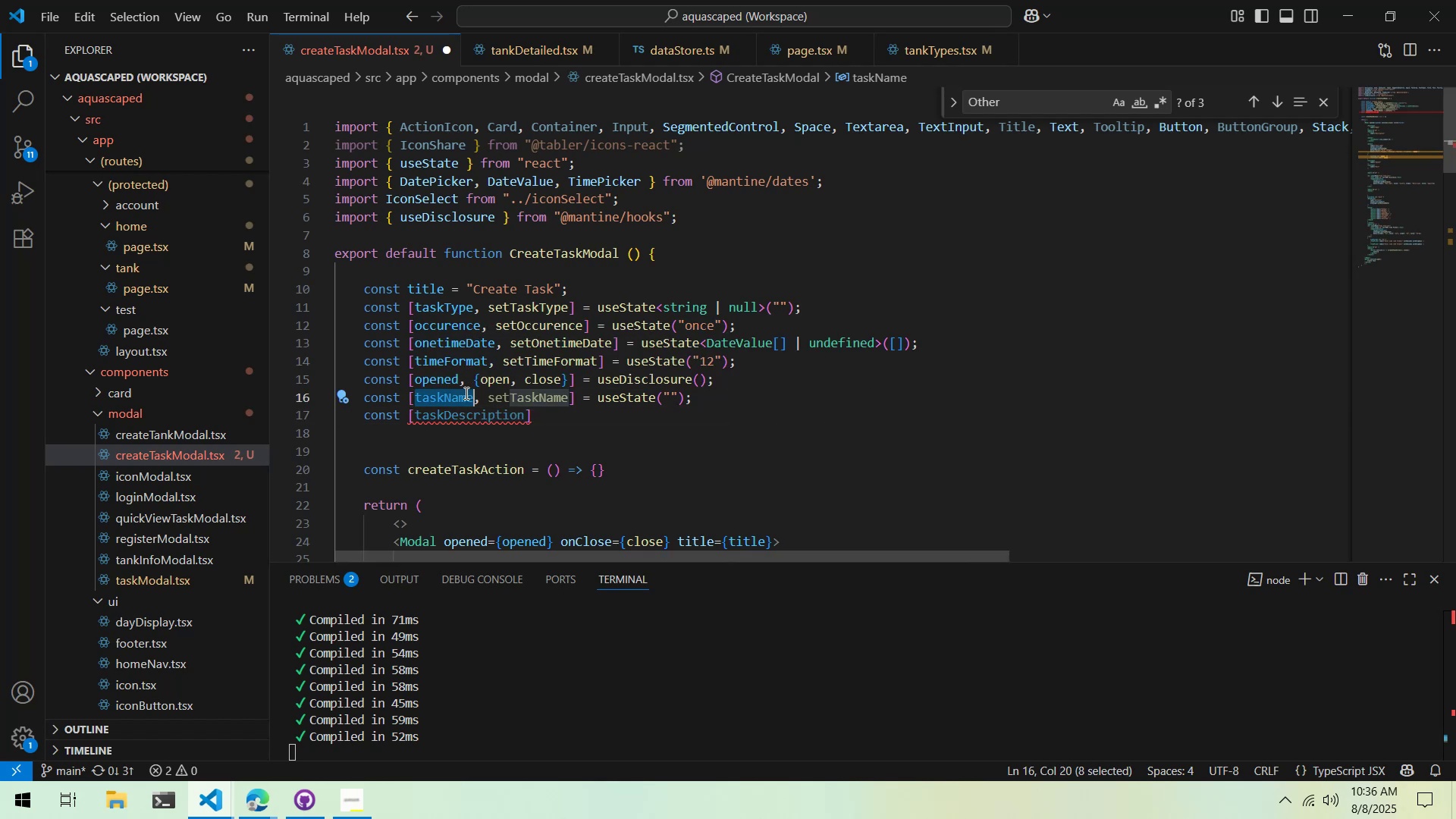 
type(name)
 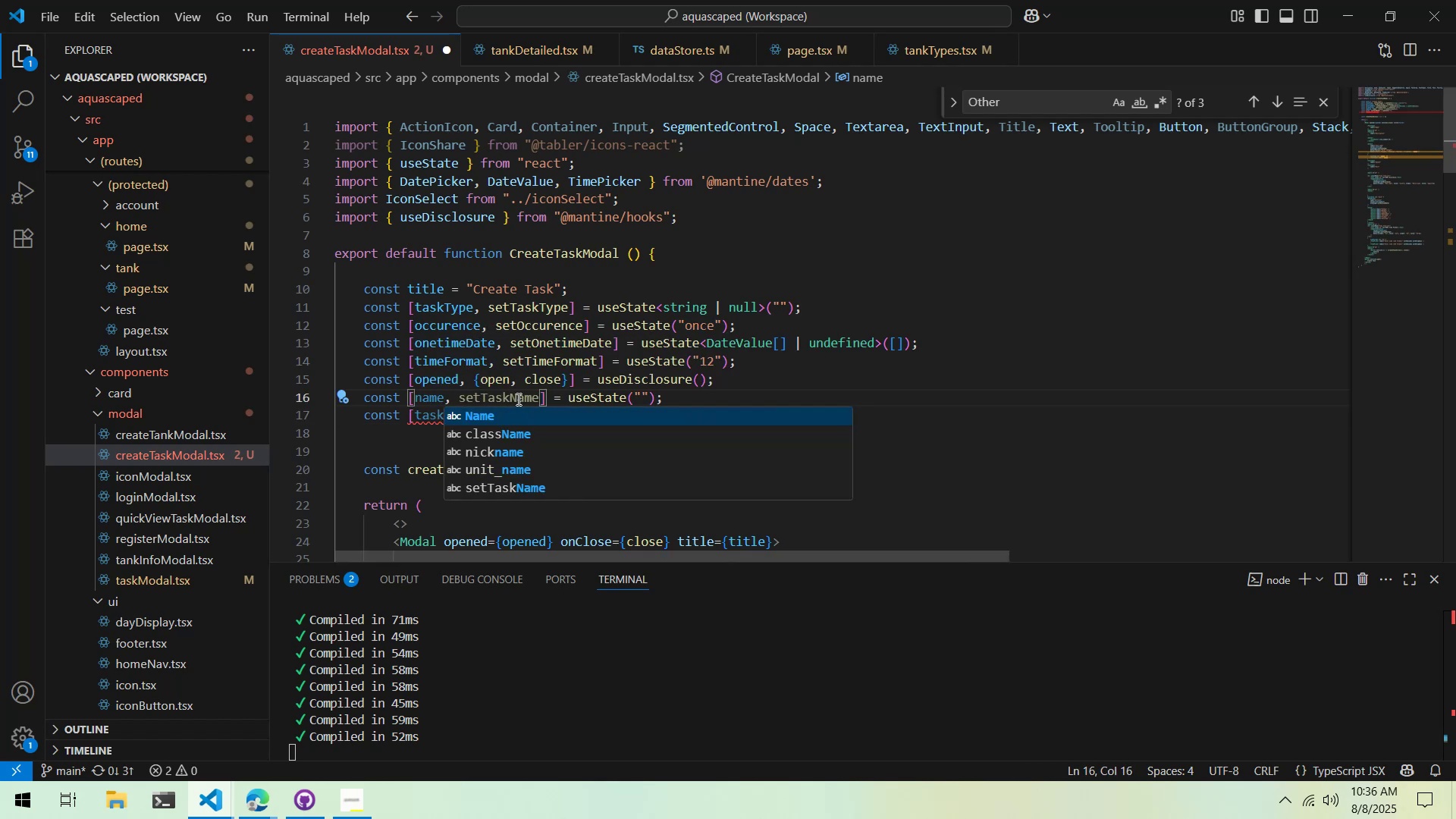 
double_click([513, 395])
 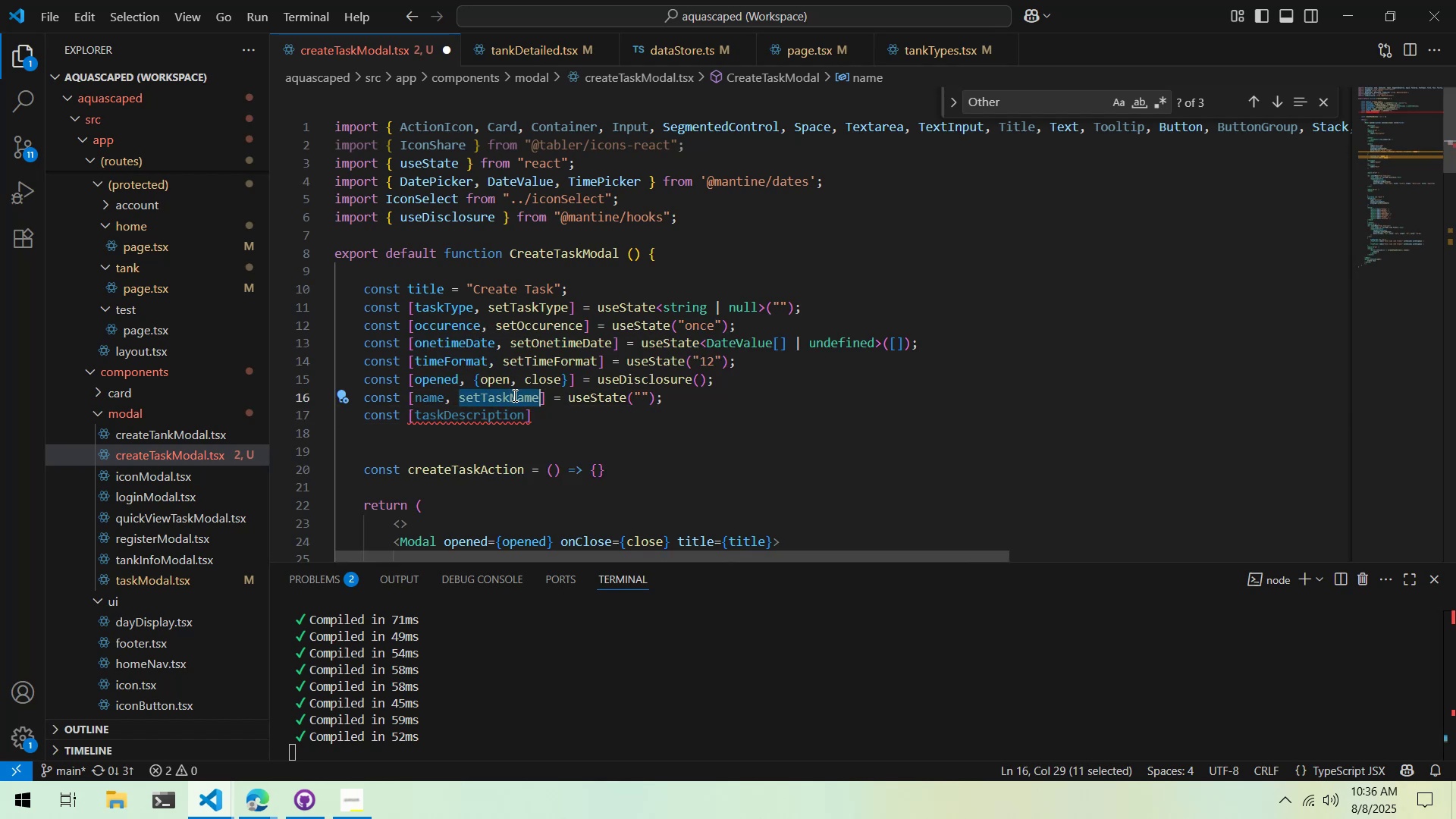 
type(seta)
key(Backspace)
type(Name)
 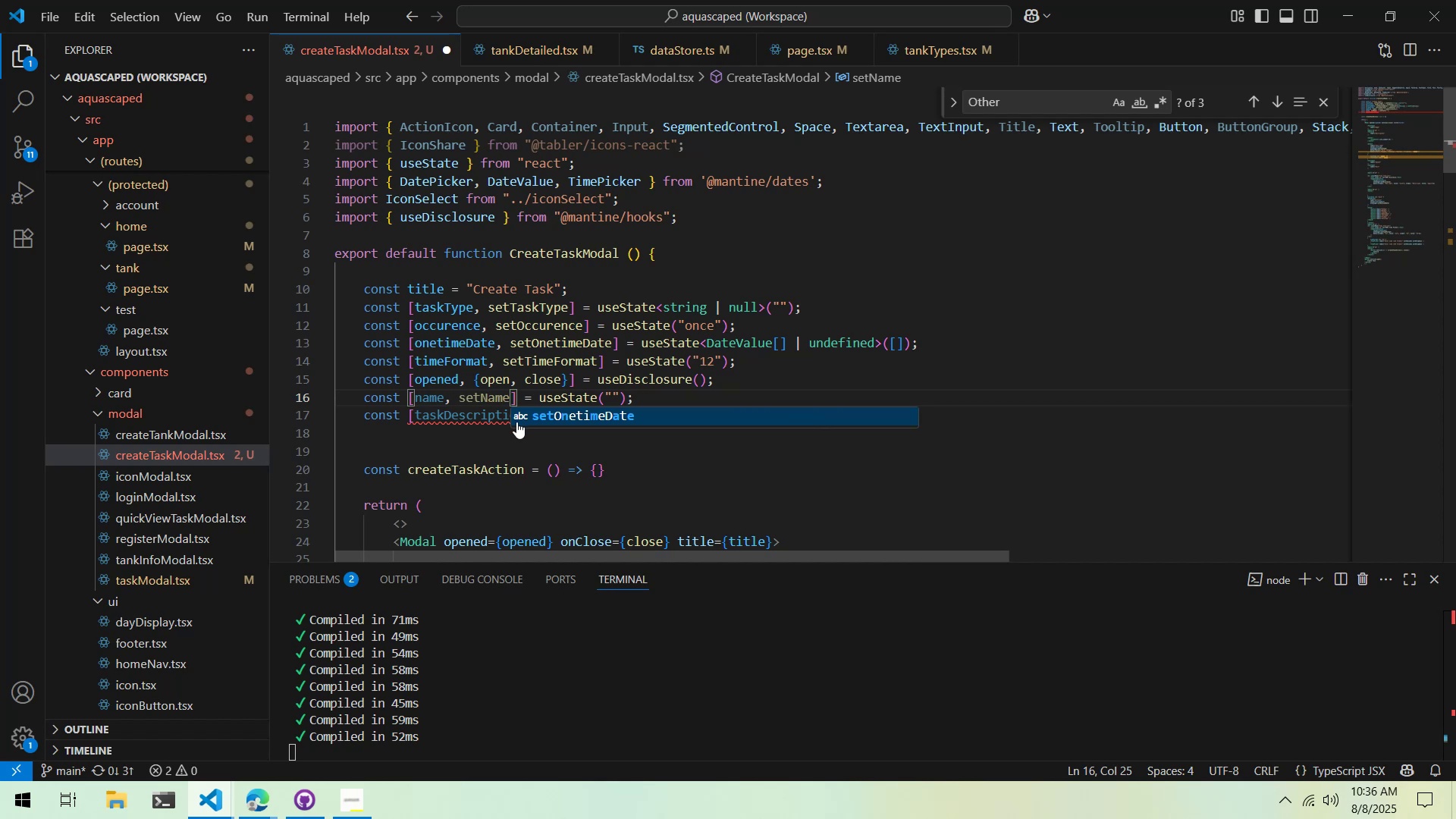 
double_click([475, 419])
 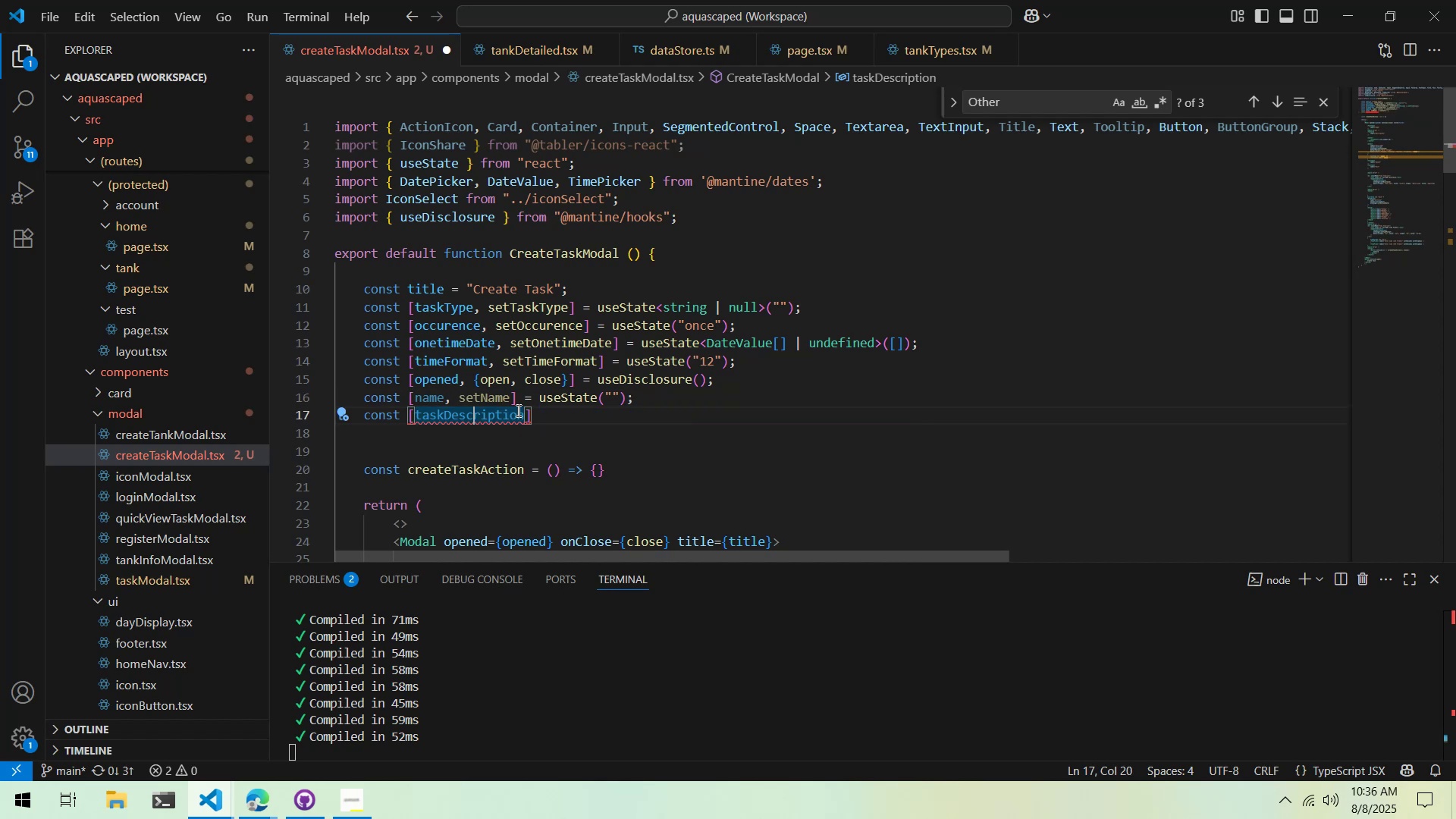 
triple_click([517, 410])
 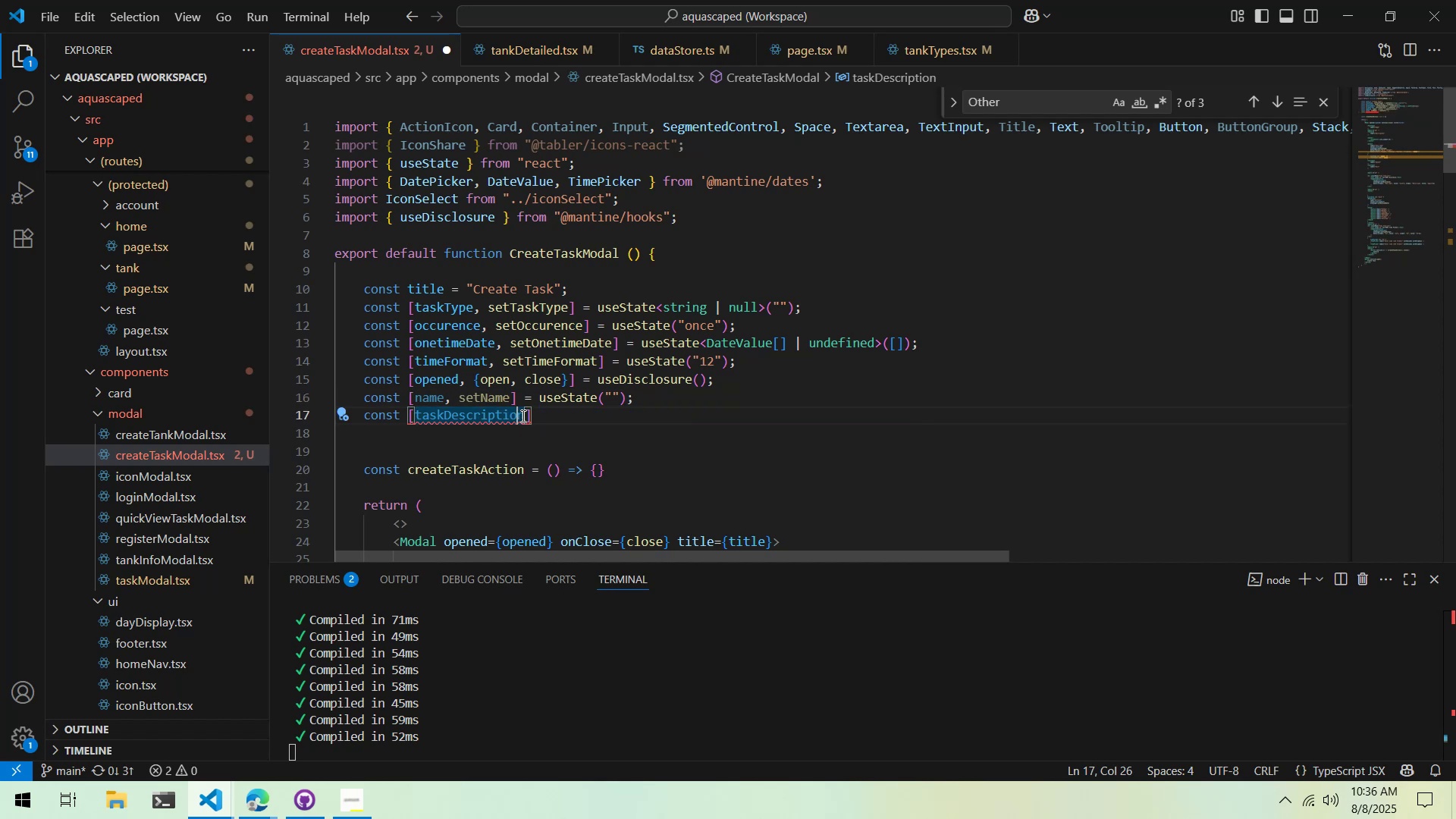 
triple_click([522, 416])
 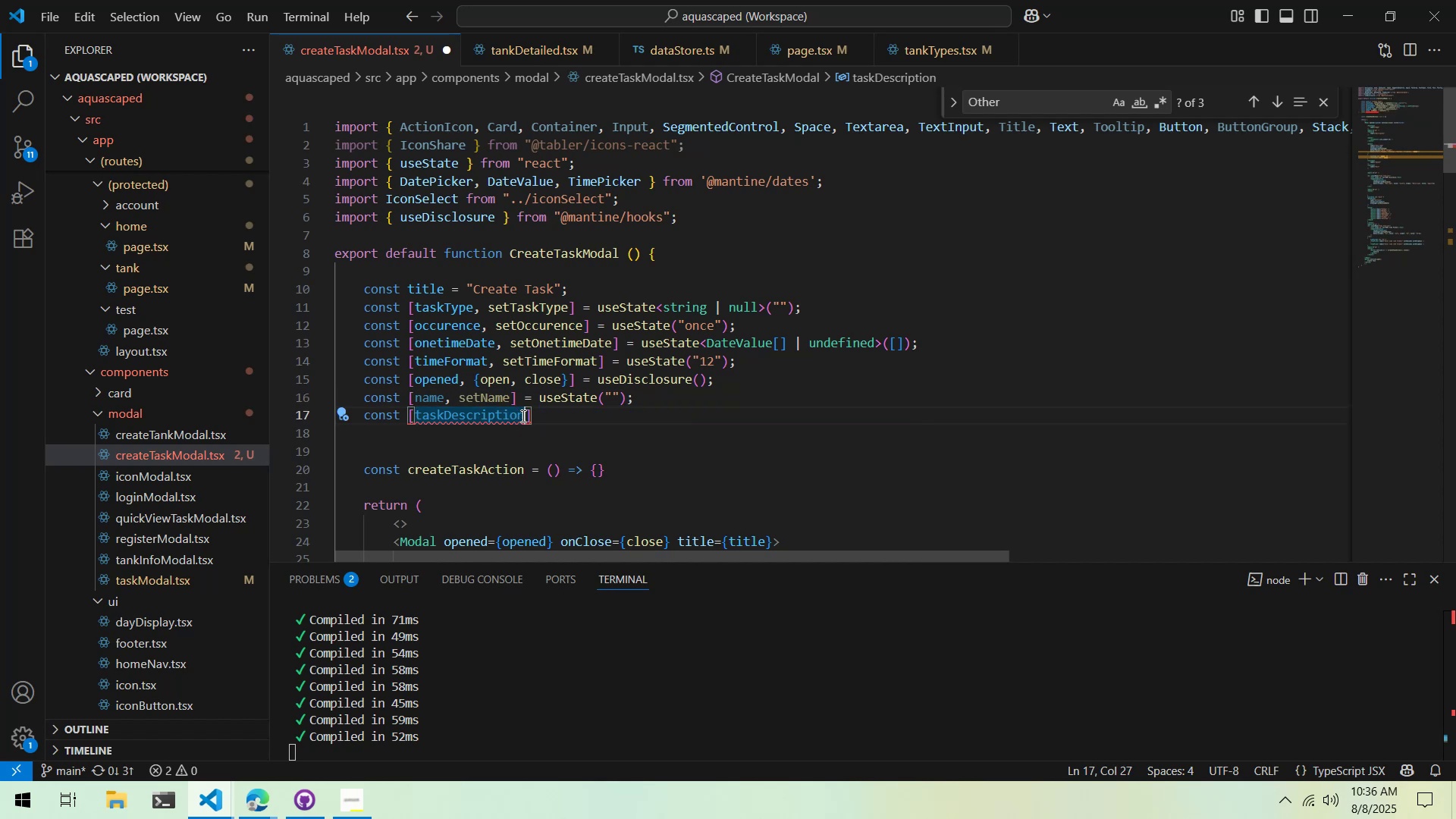 
triple_click([522, 416])
 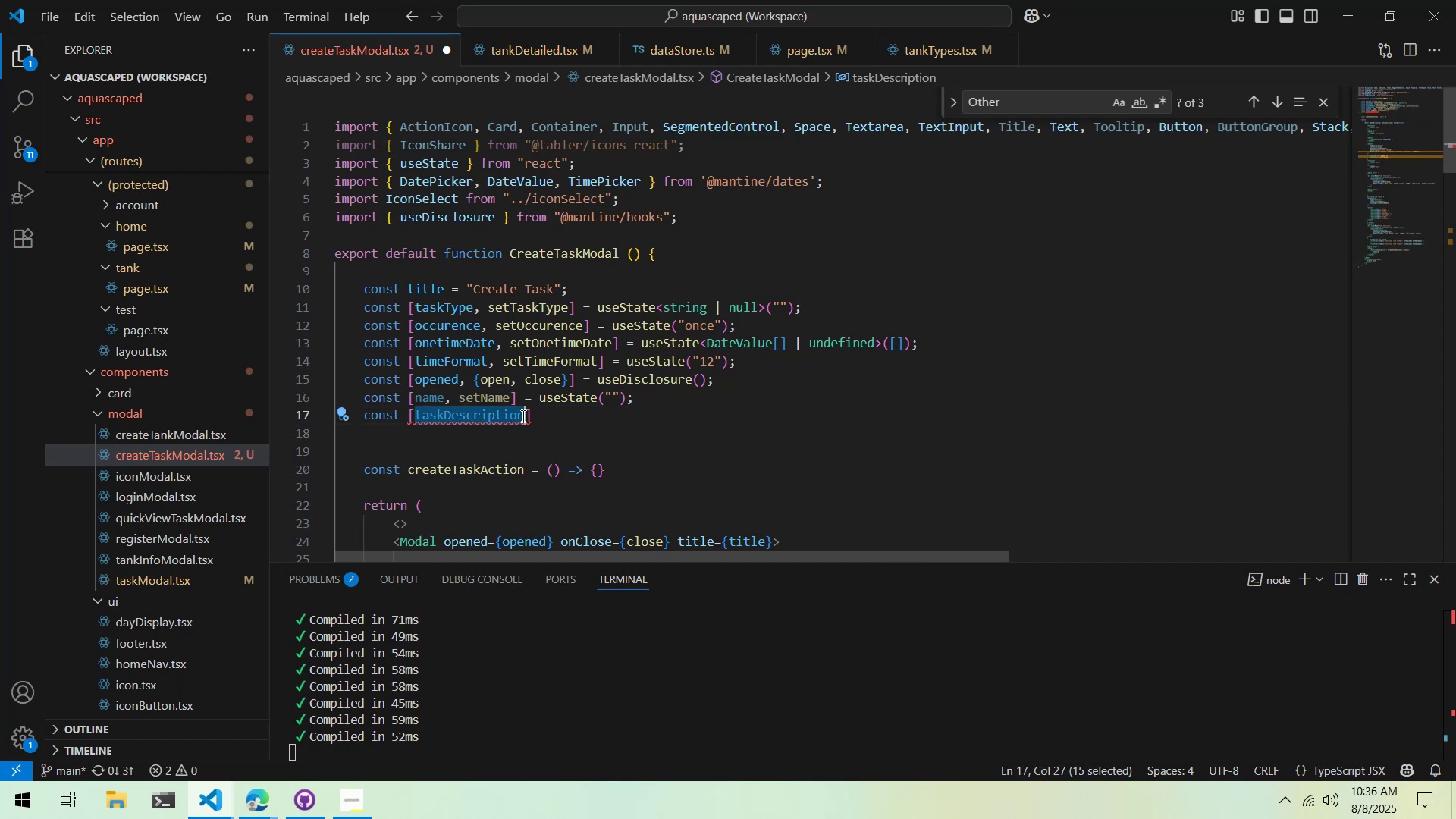 
type(desci)
 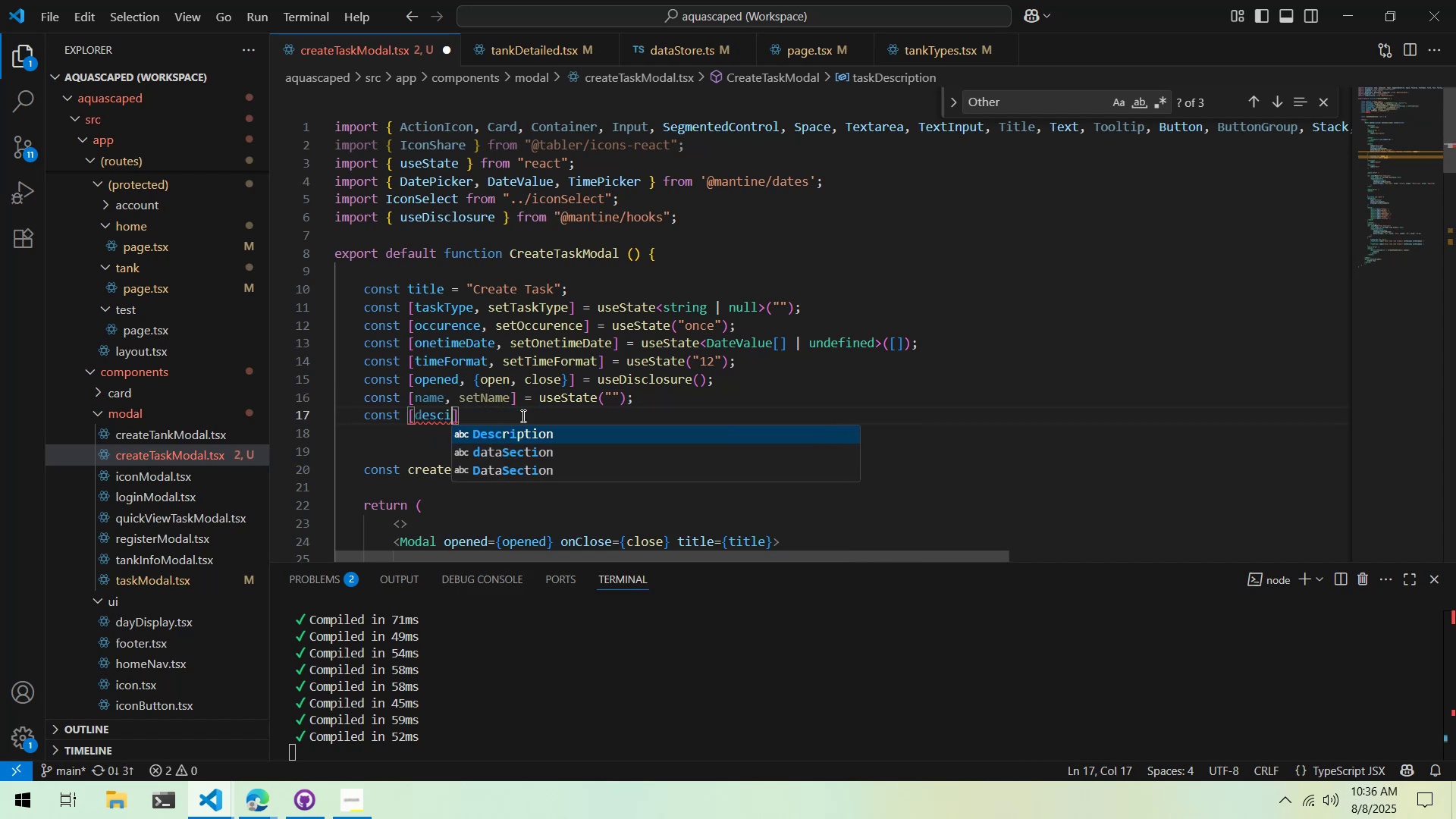 
key(Enter)
 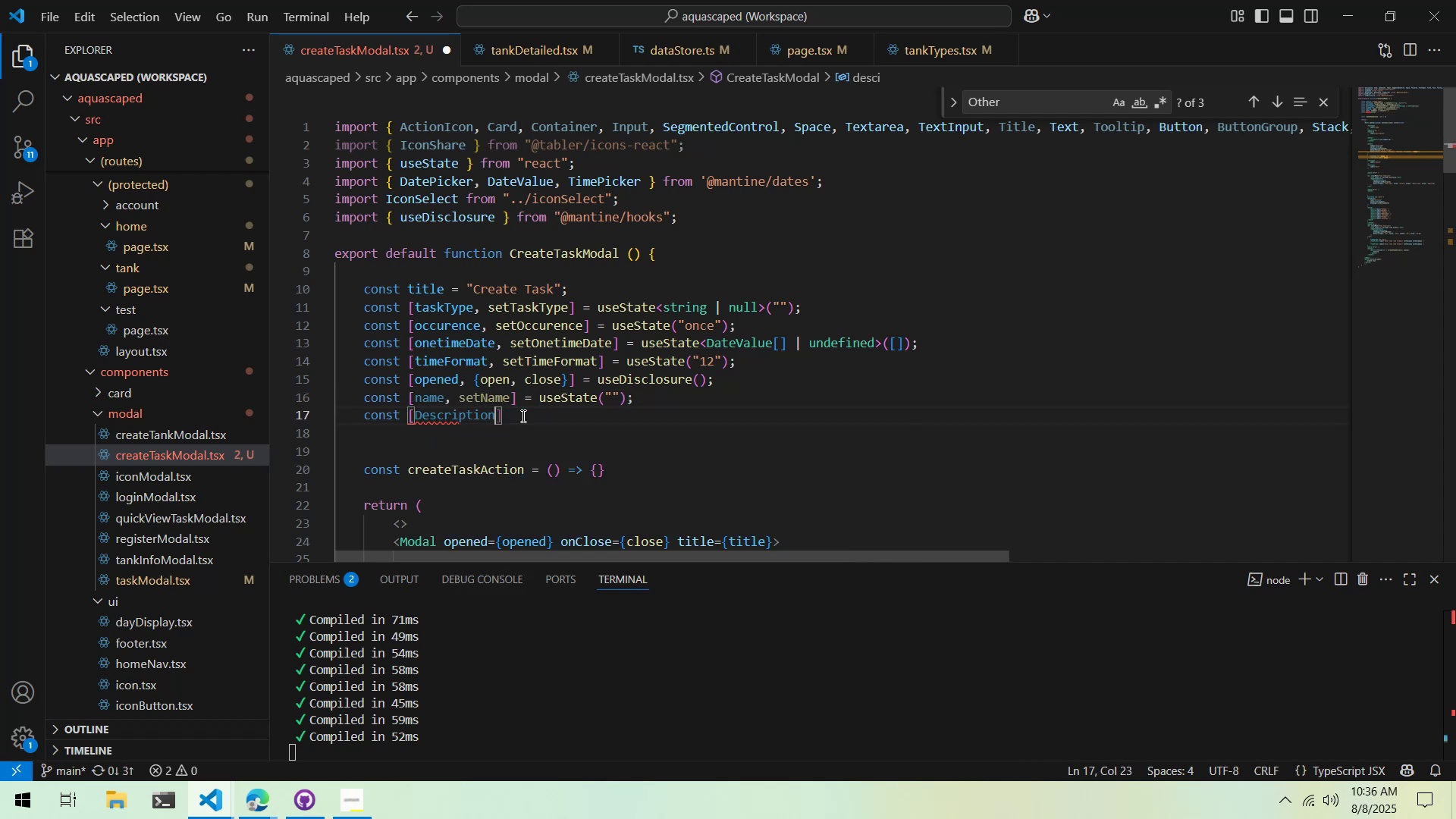 
key(Control+Backspace)
 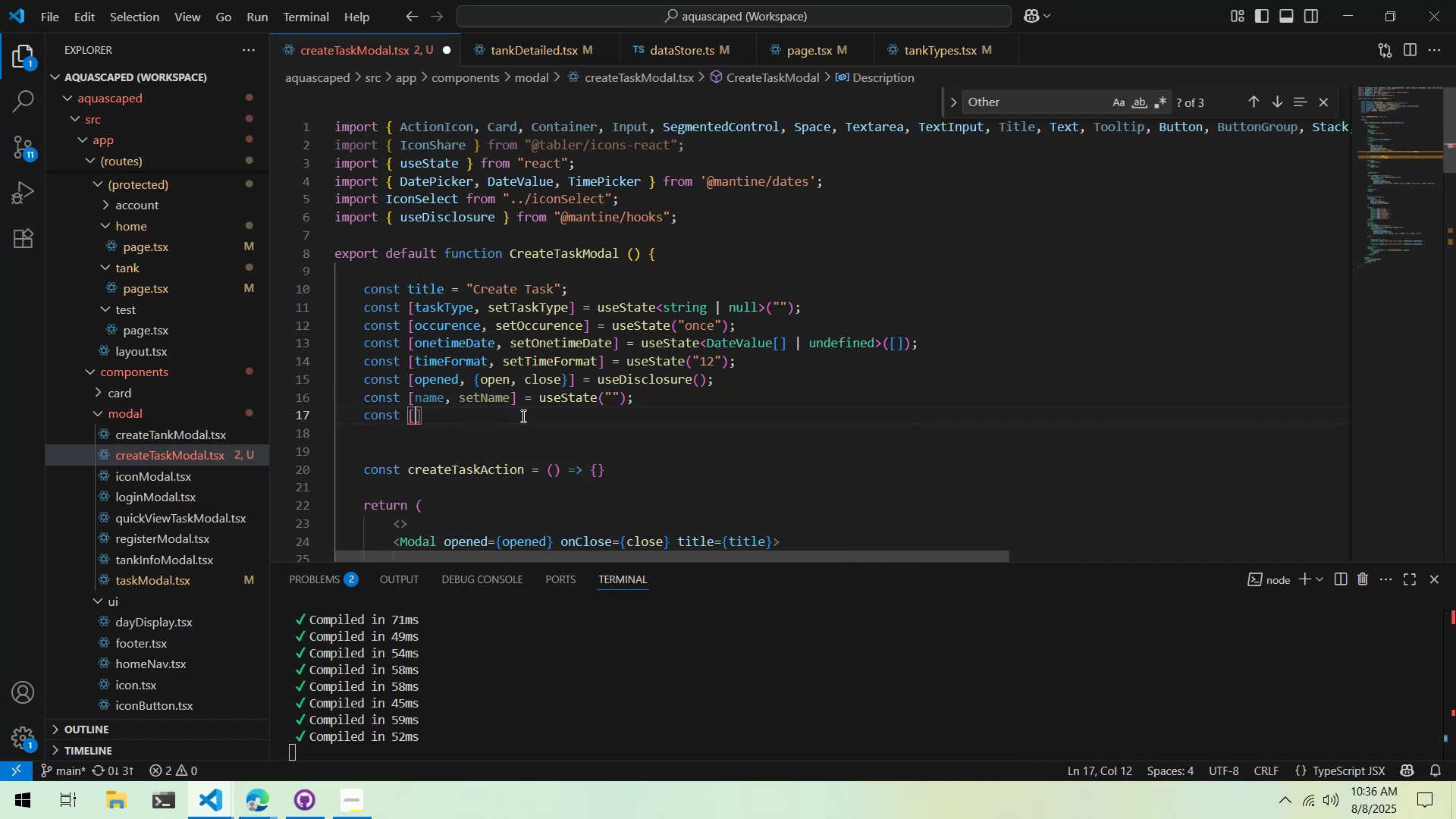 
type(description, setDiscription)
 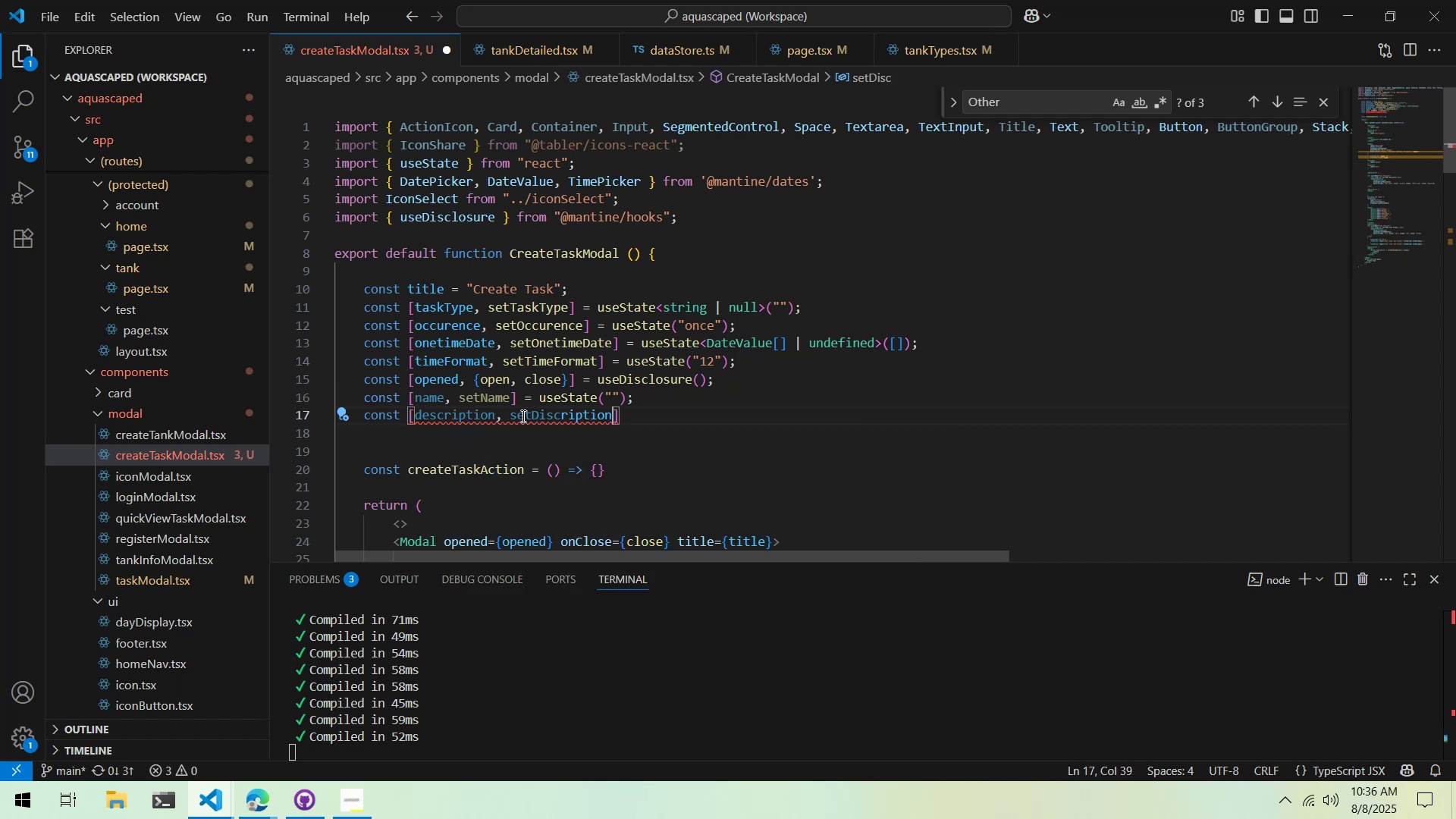 
key(ArrowRight)
 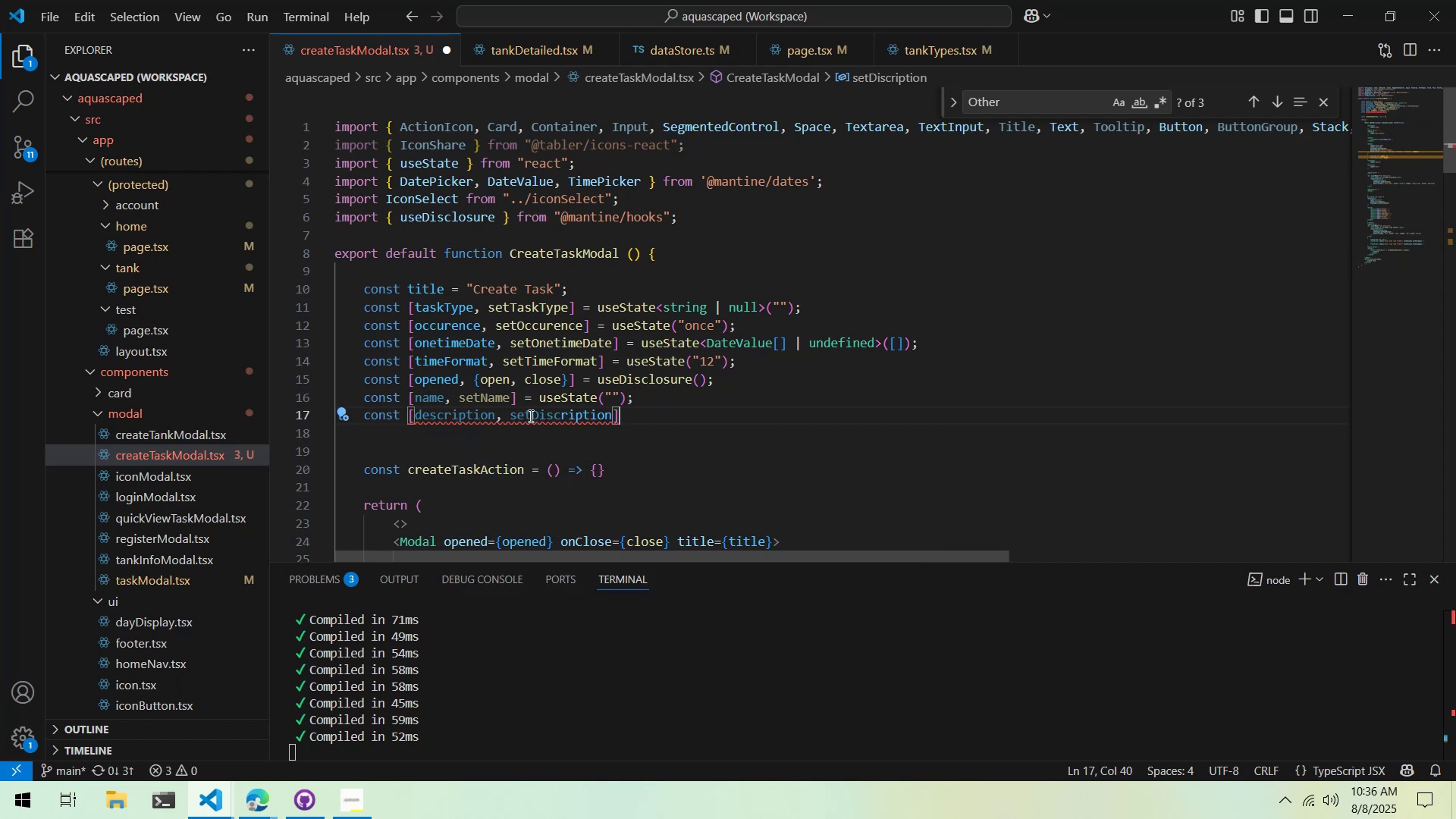 
type( = uSe)
key(Backspace)
key(Backspace)
type(seState(")
 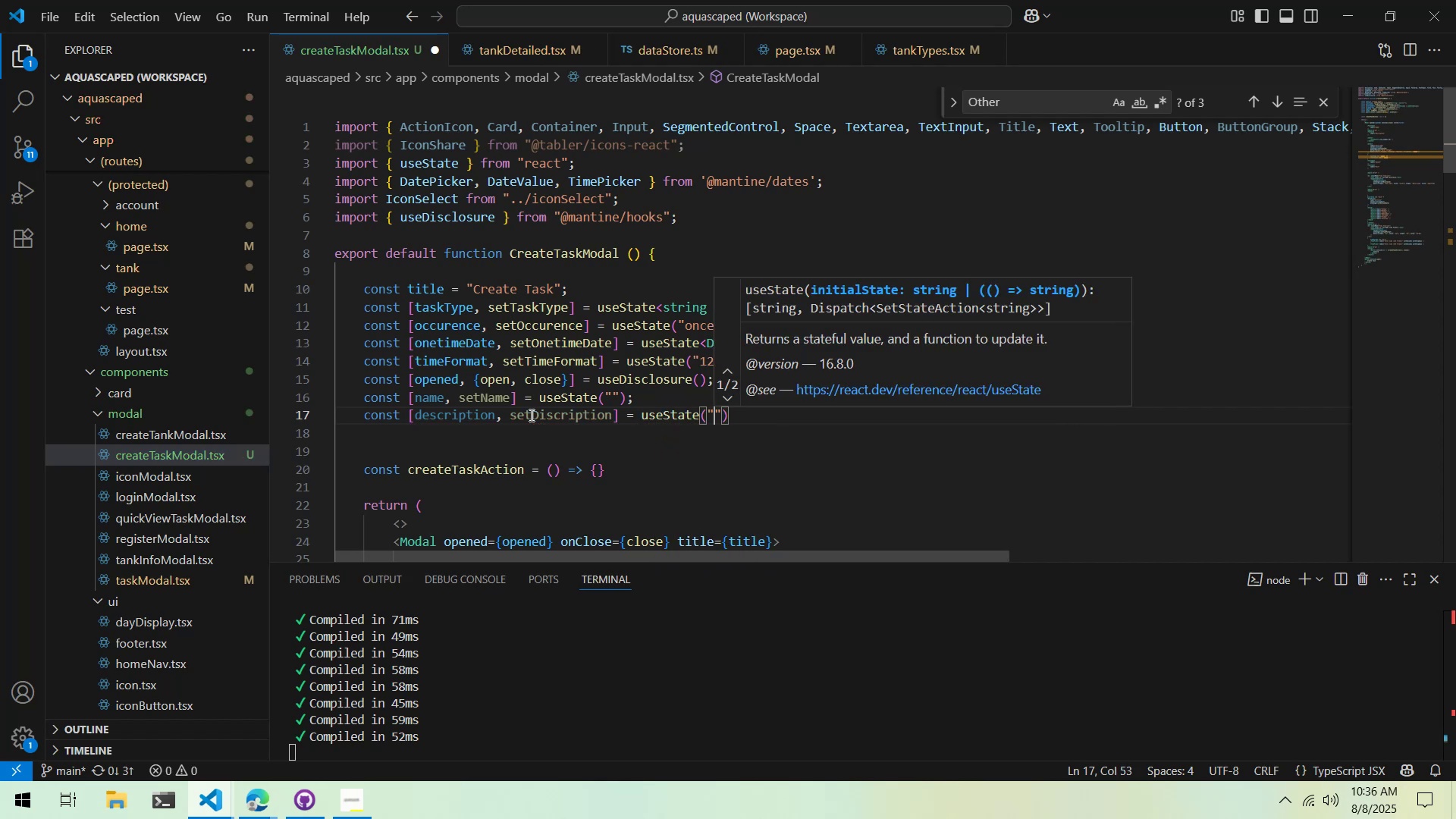 
key(ArrowRight)
 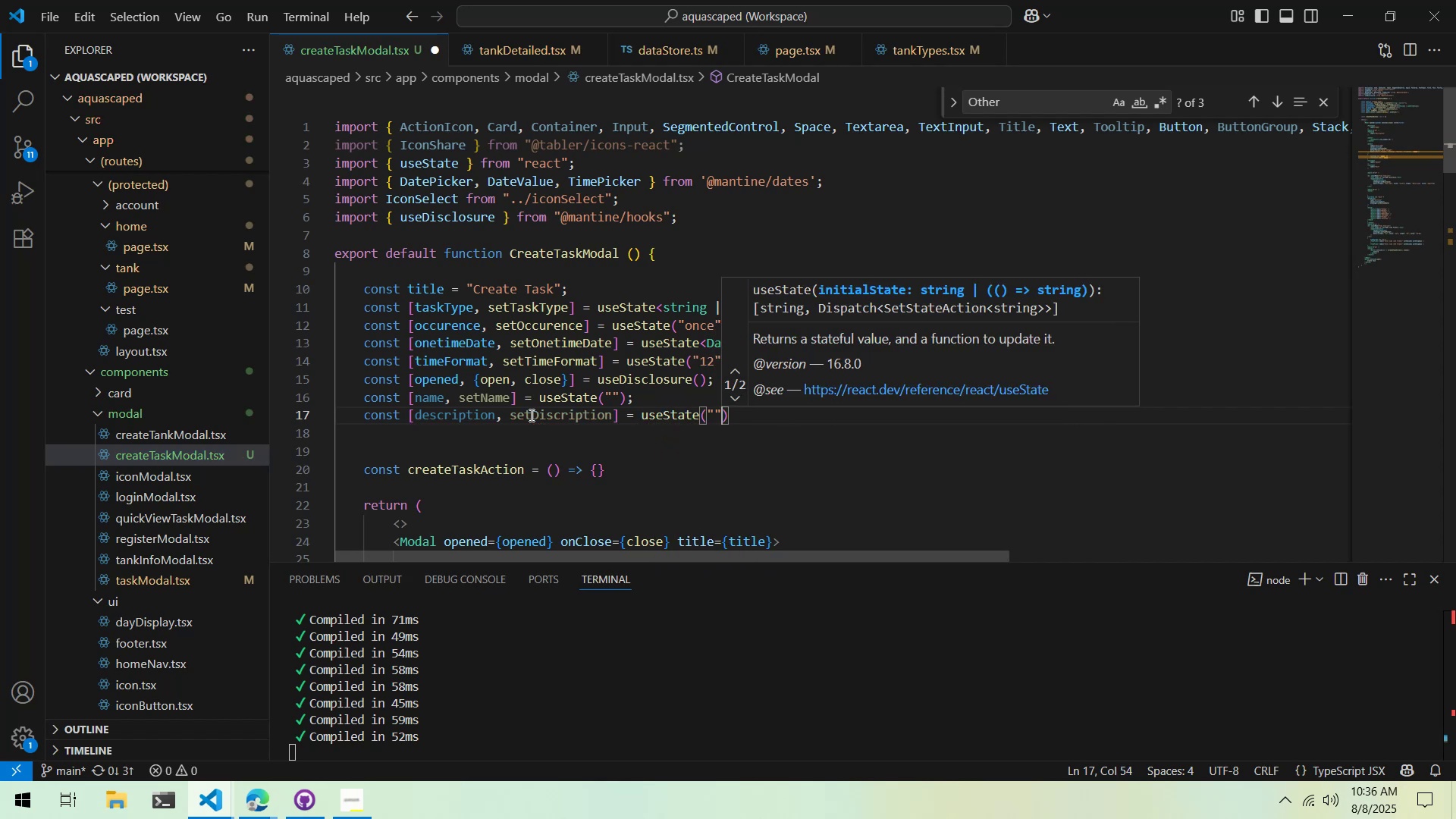 
key(ArrowRight)
 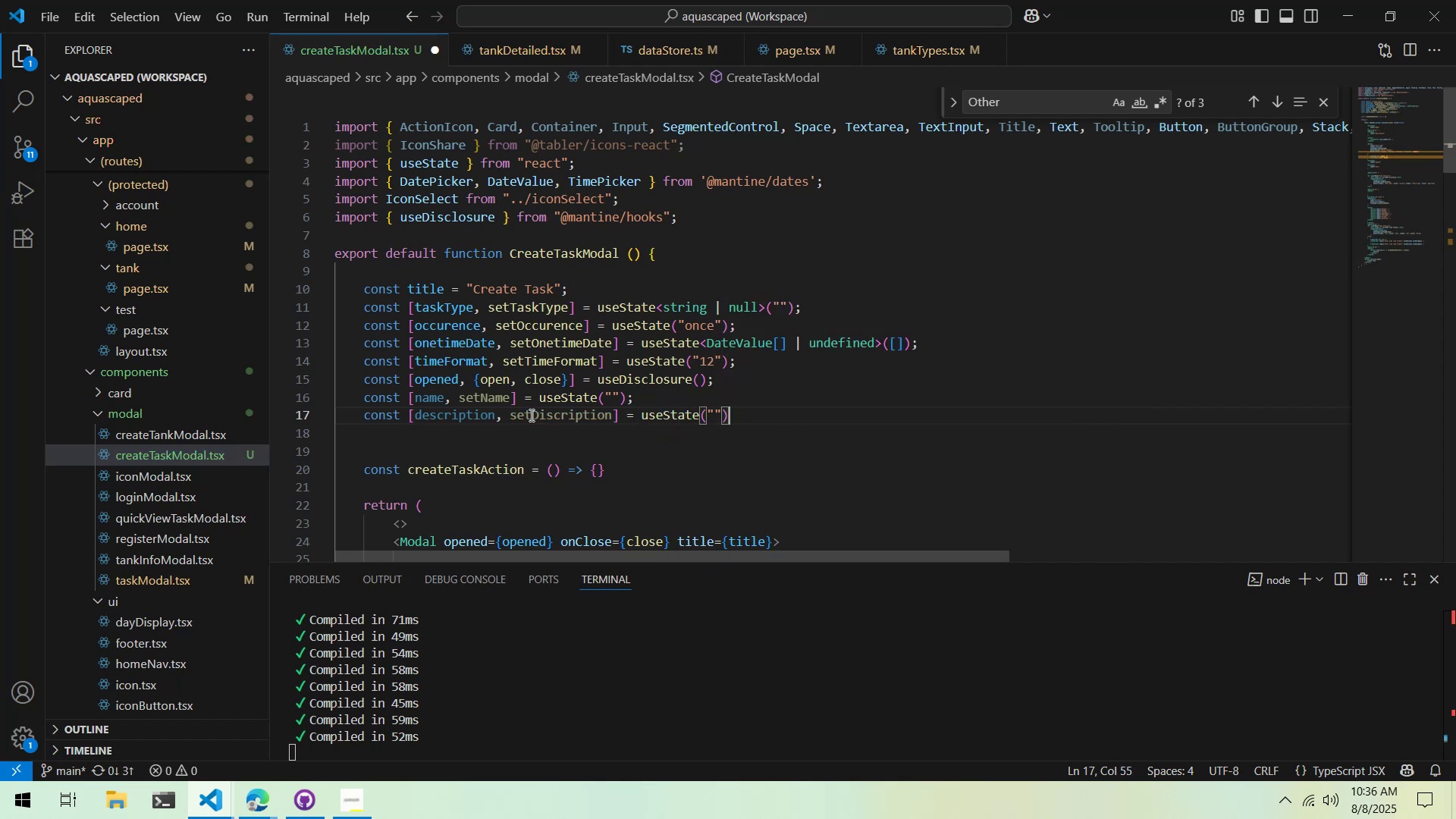 
key(Semicolon)
 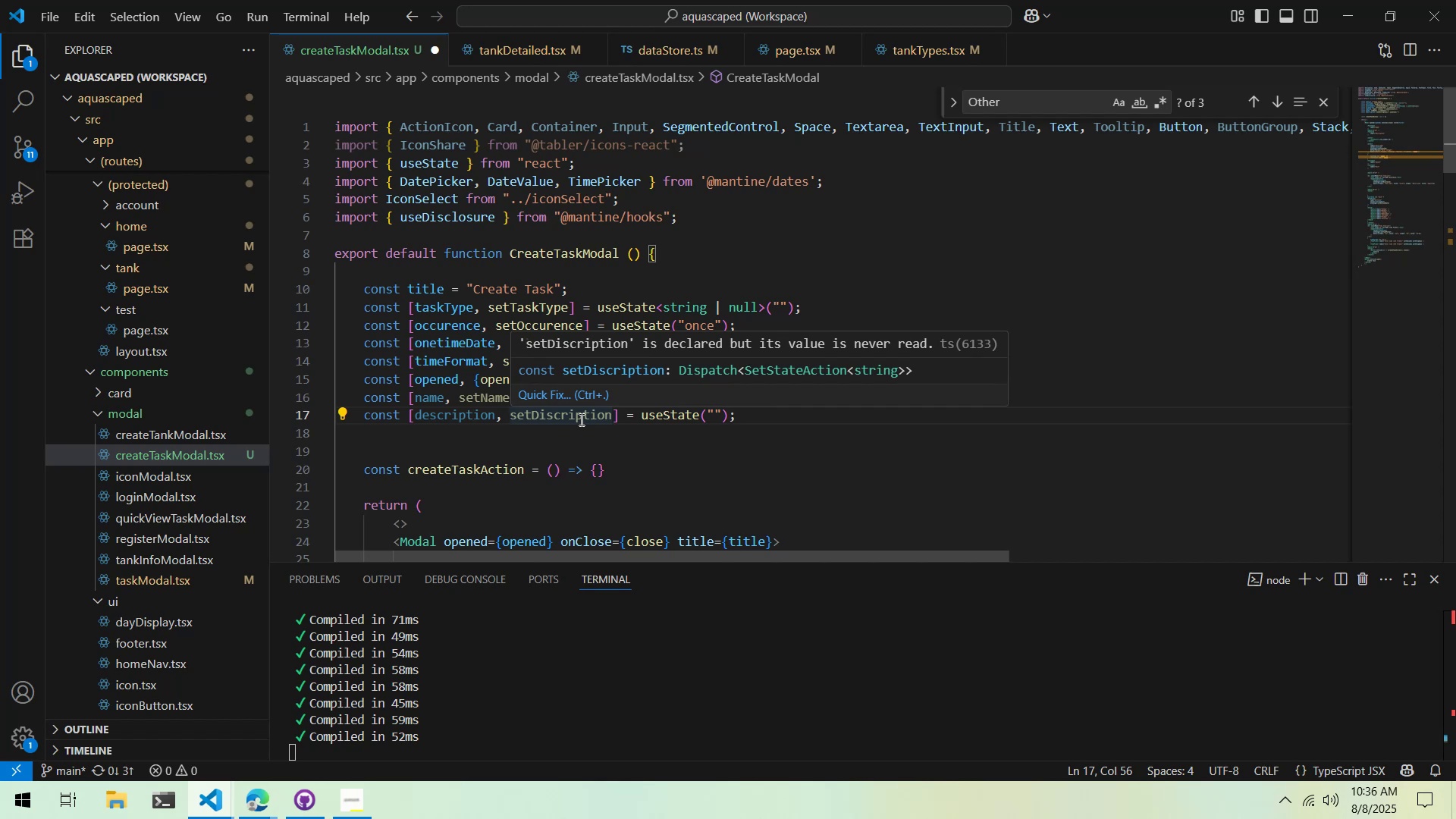 
wait(7.61)
 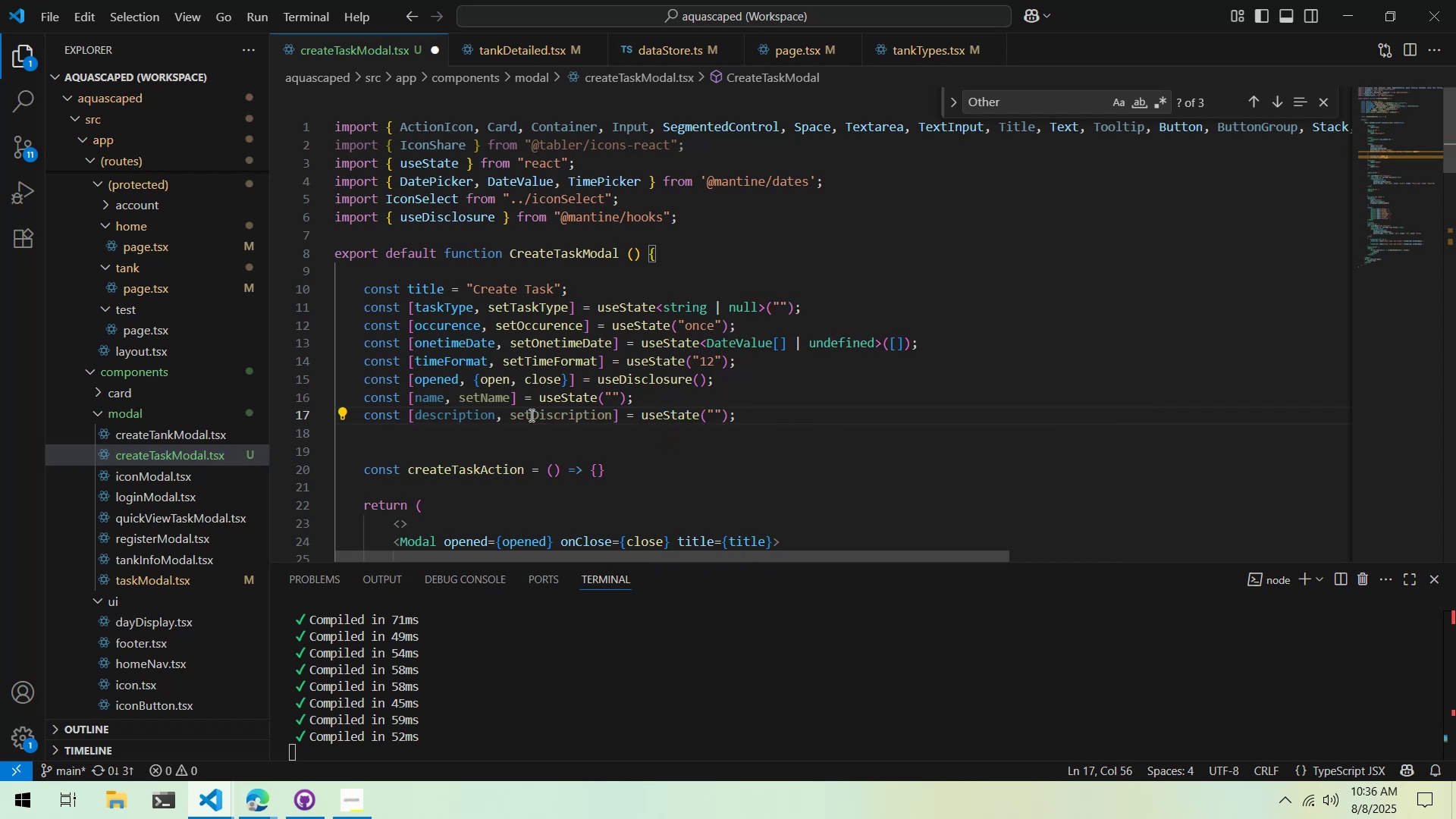 
left_click([579, 416])
 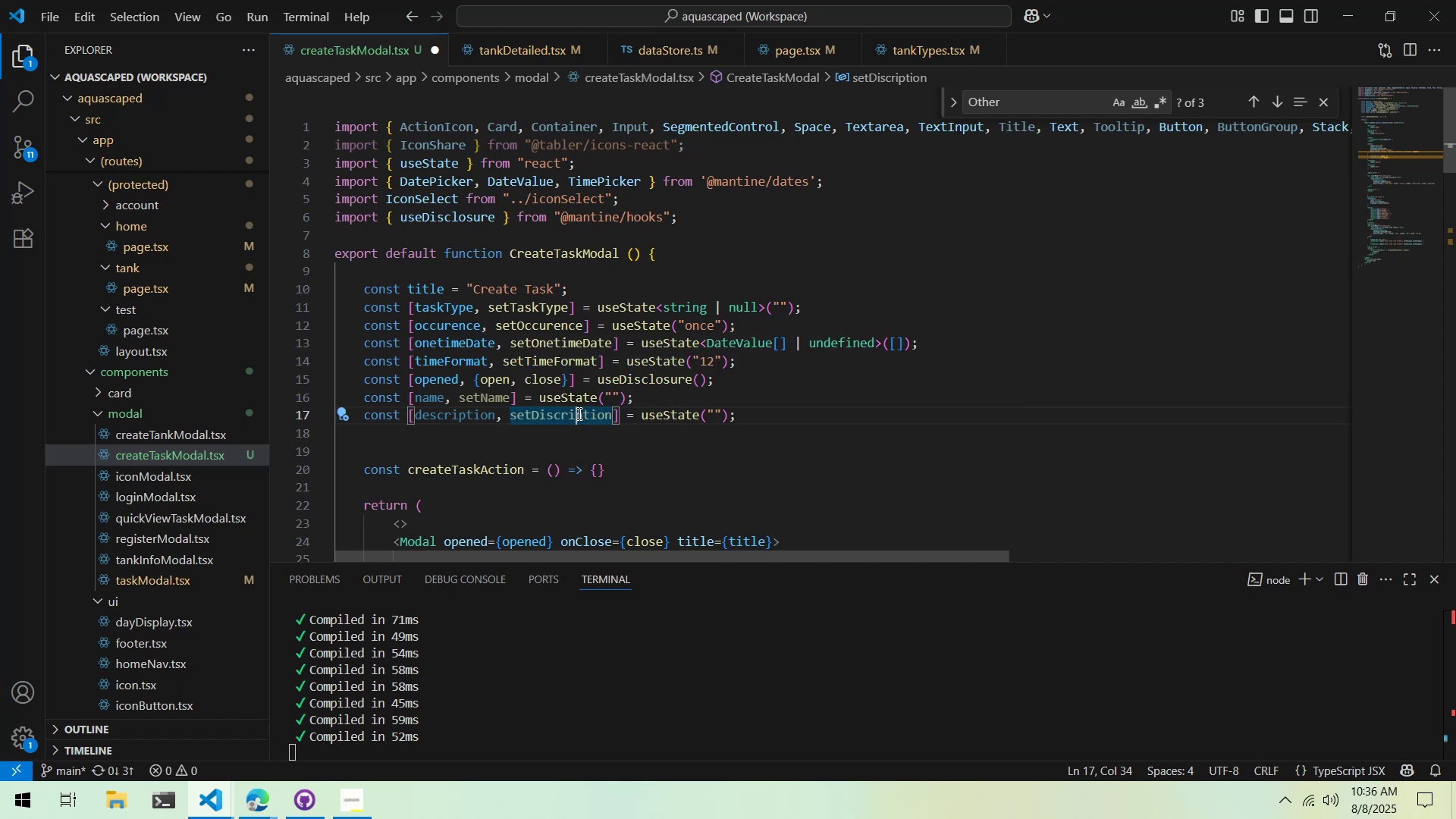 
key(Control+ControlLeft)
 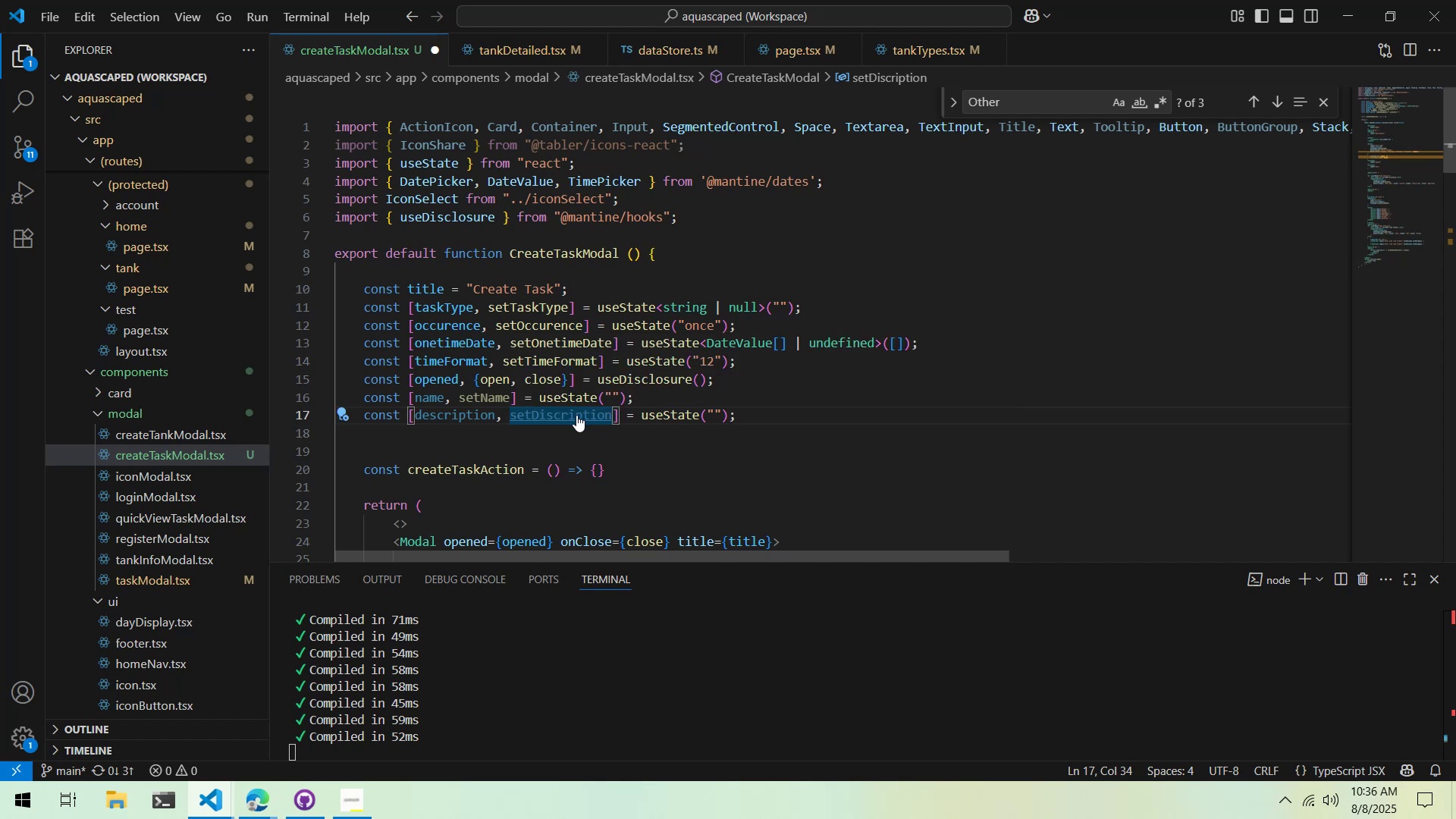 
key(Control+C)
 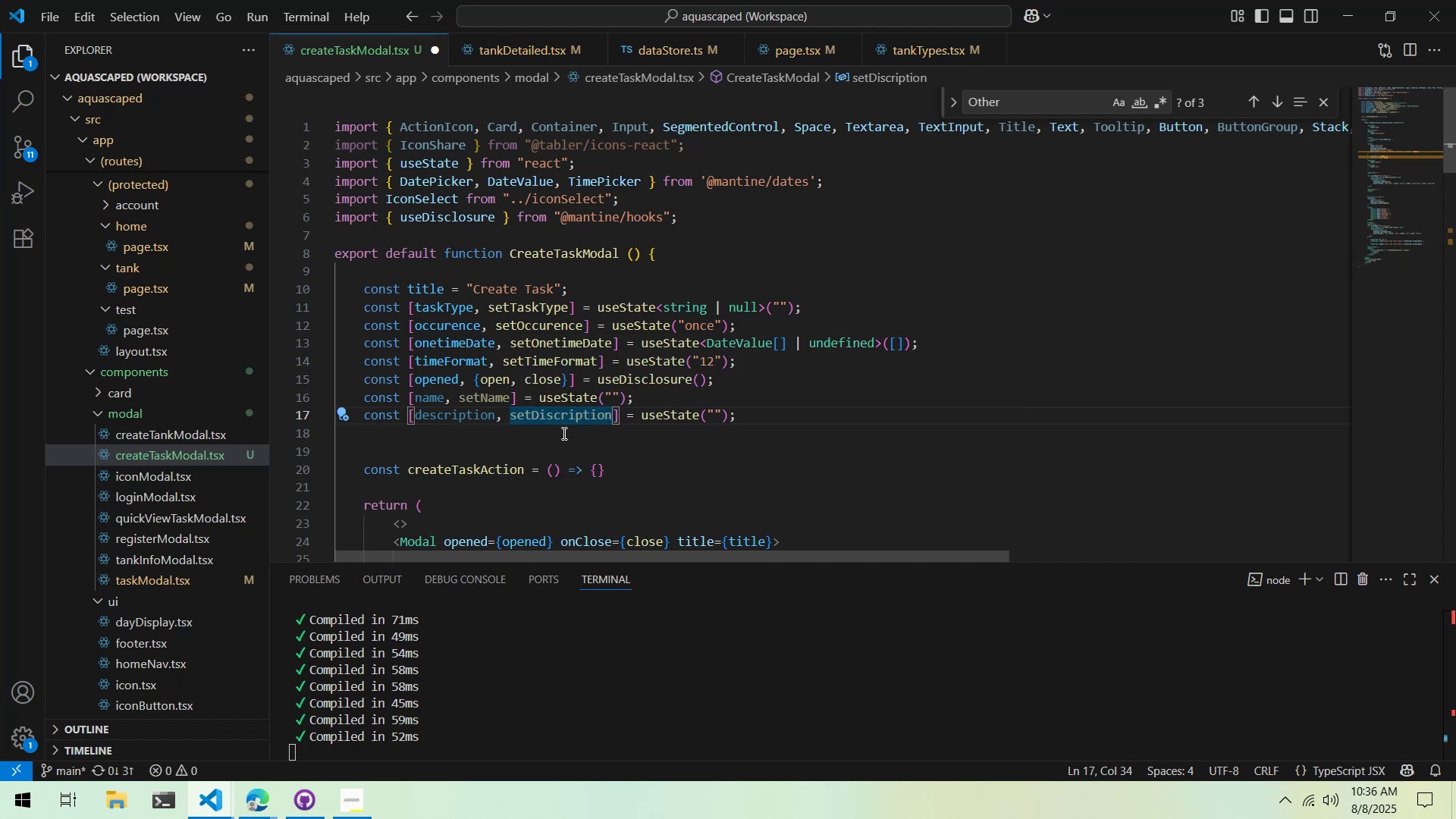 
left_click([563, 433])
 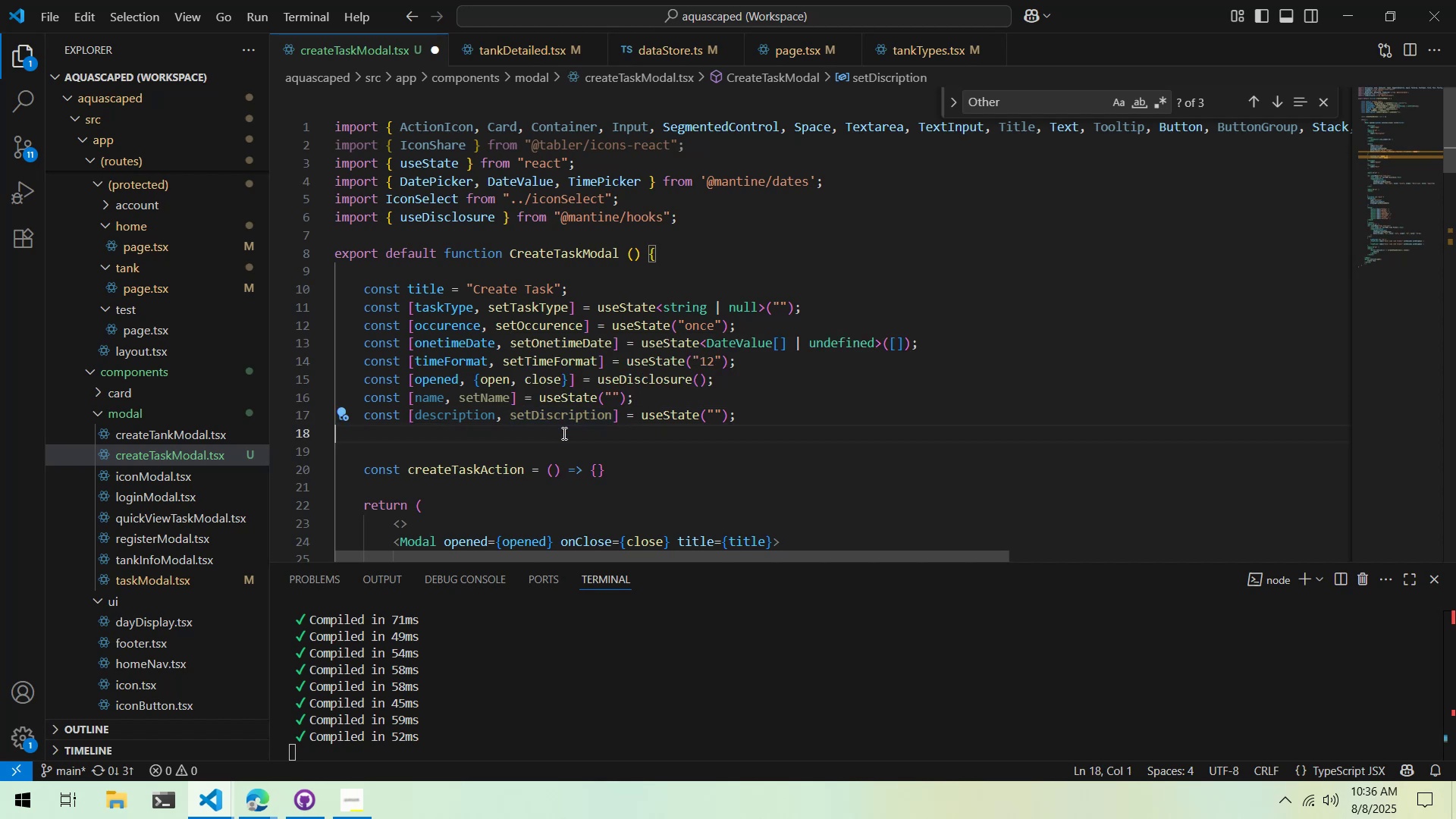 
key(Control+V)
 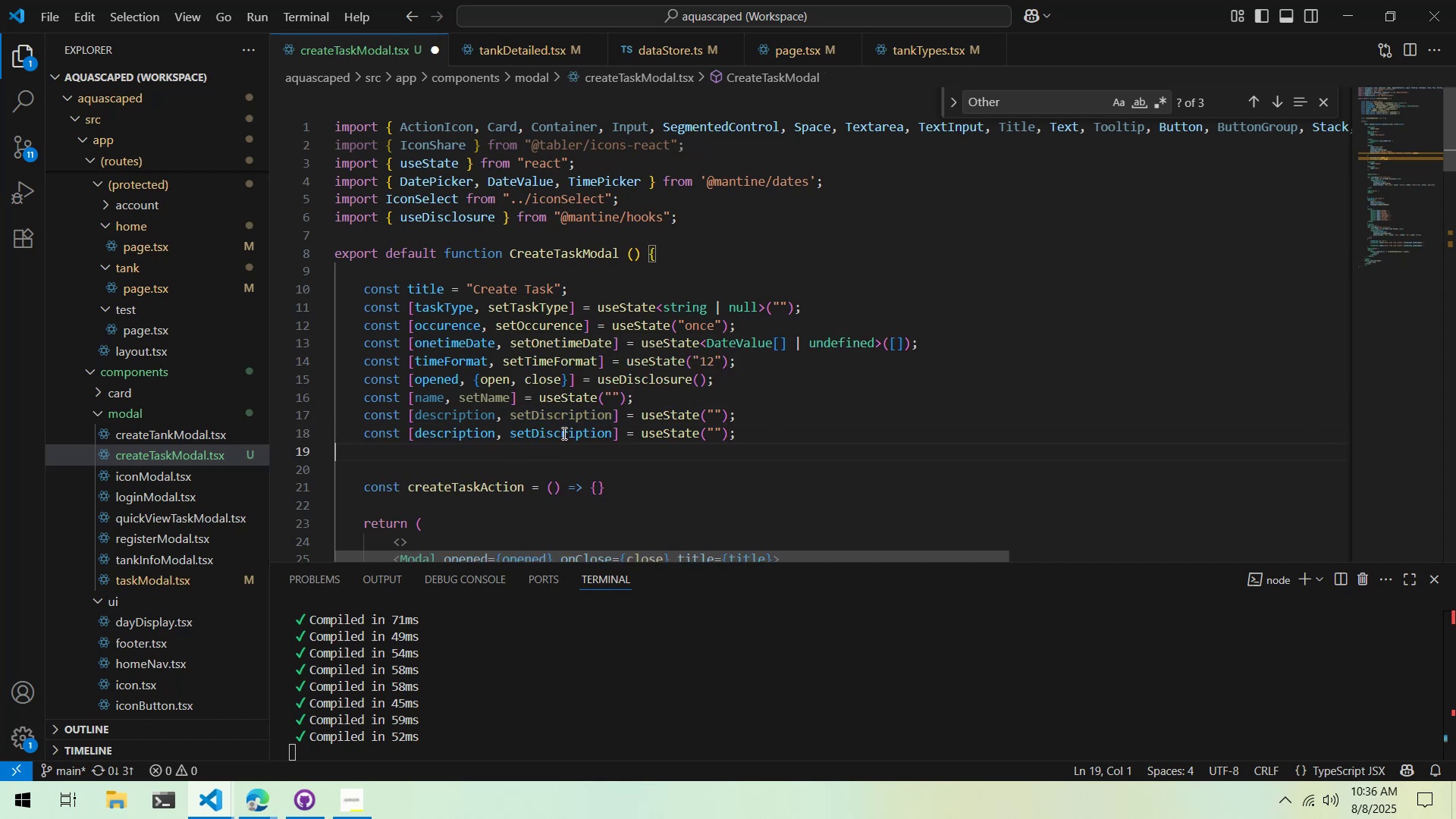 
key(Control+V)
 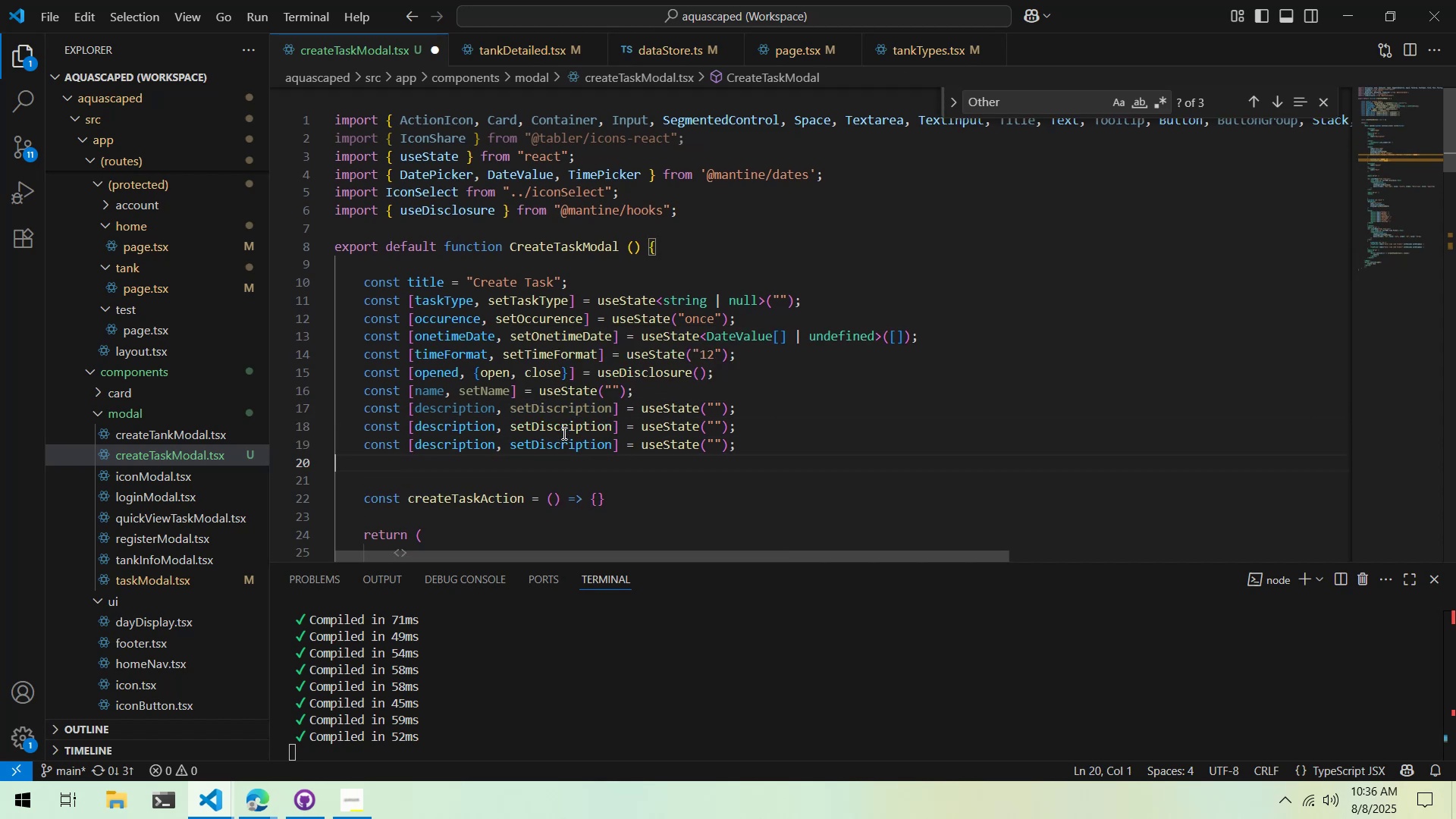 
key(Control+V)
 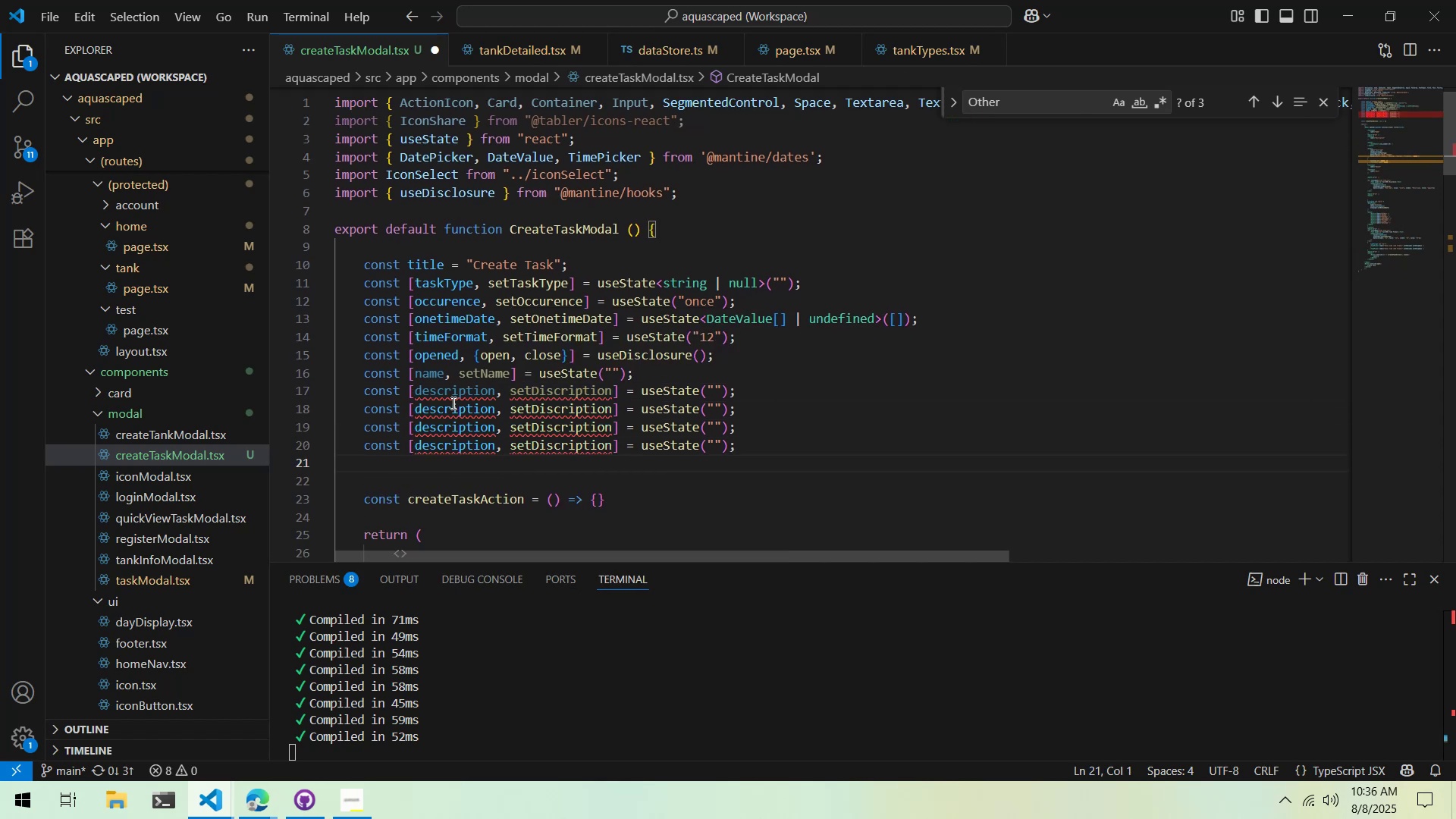 
double_click([452, 400])
 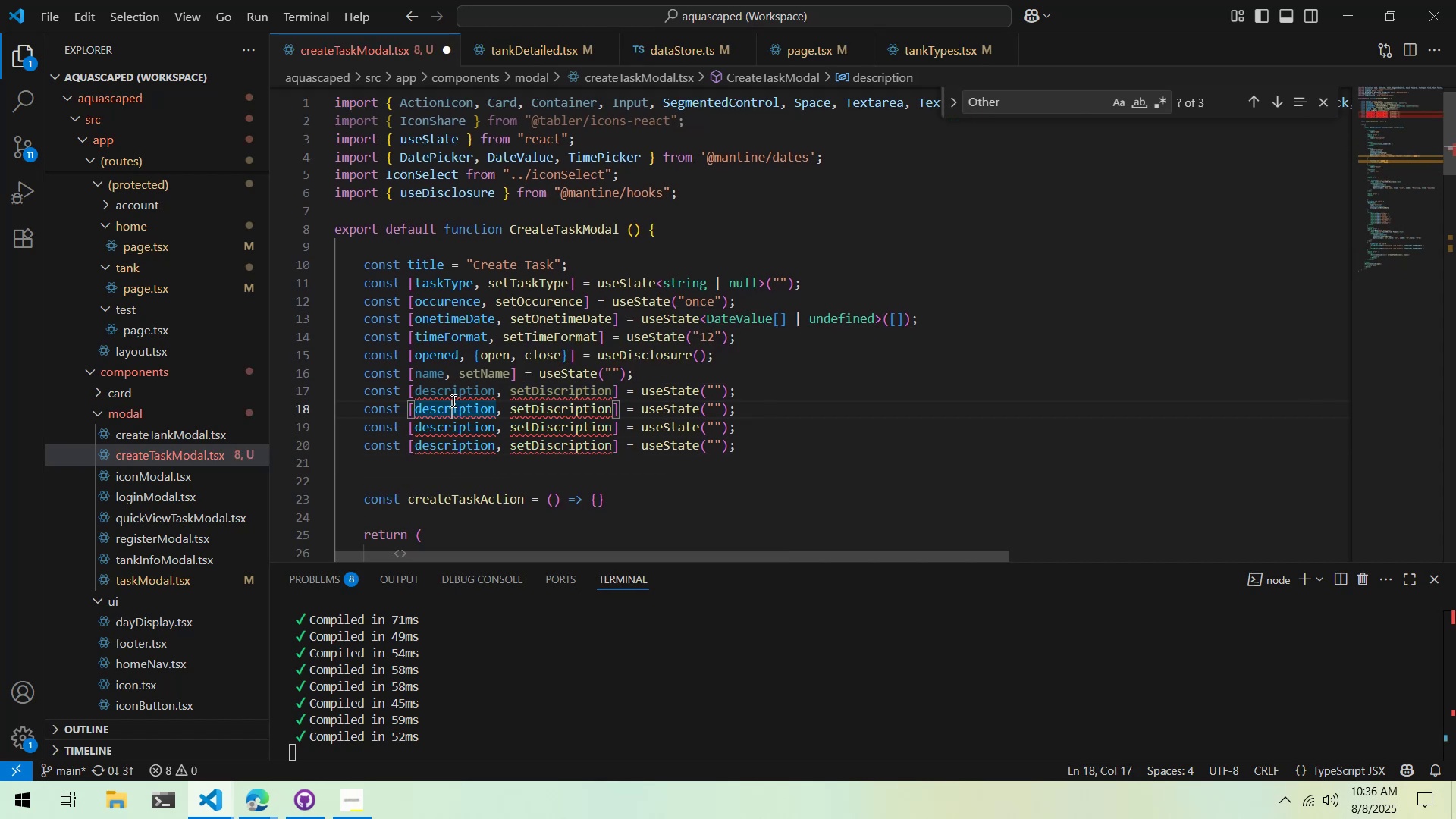 
key(Alt+AltLeft)
 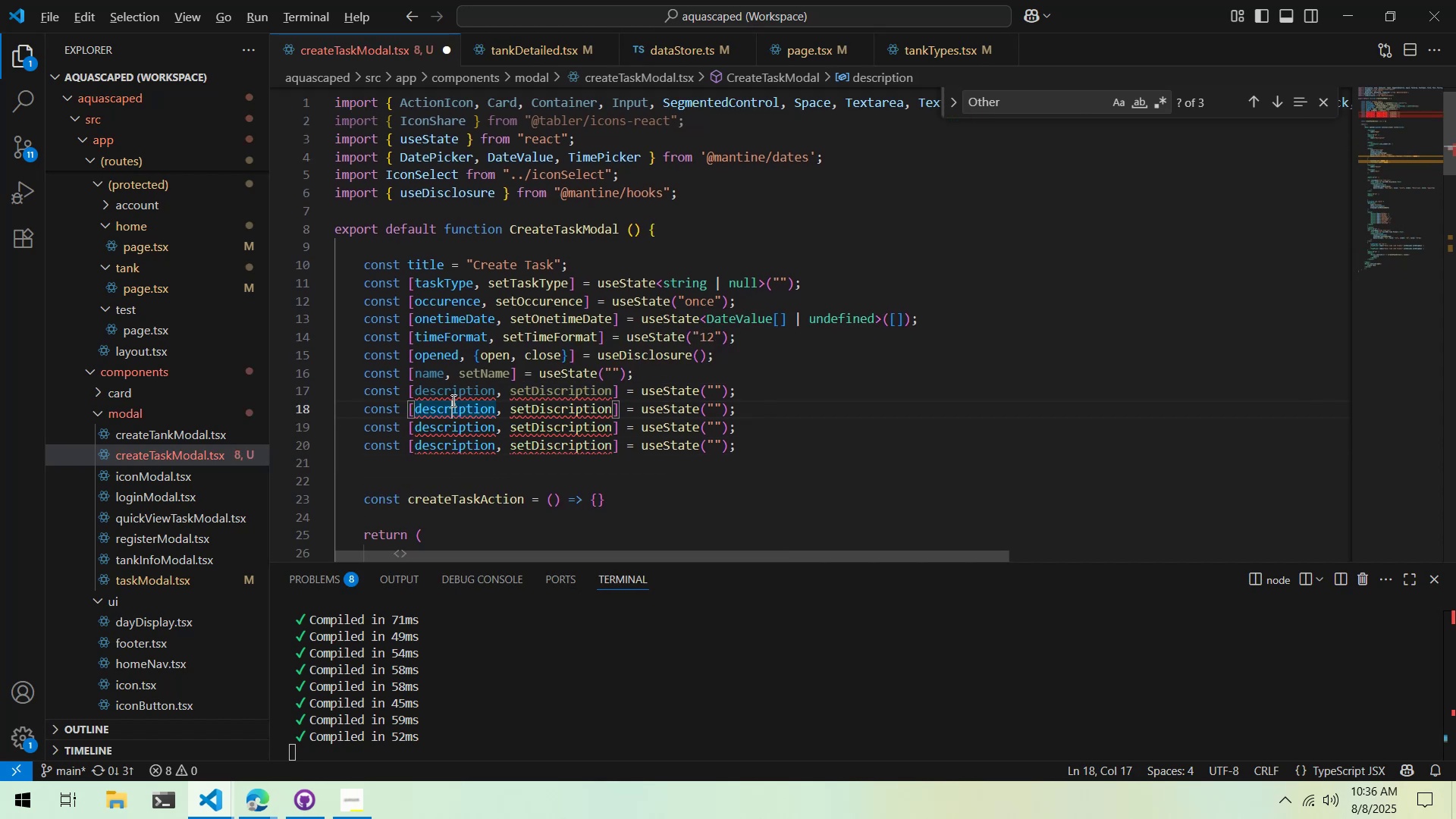 
key(Alt+Tab)
 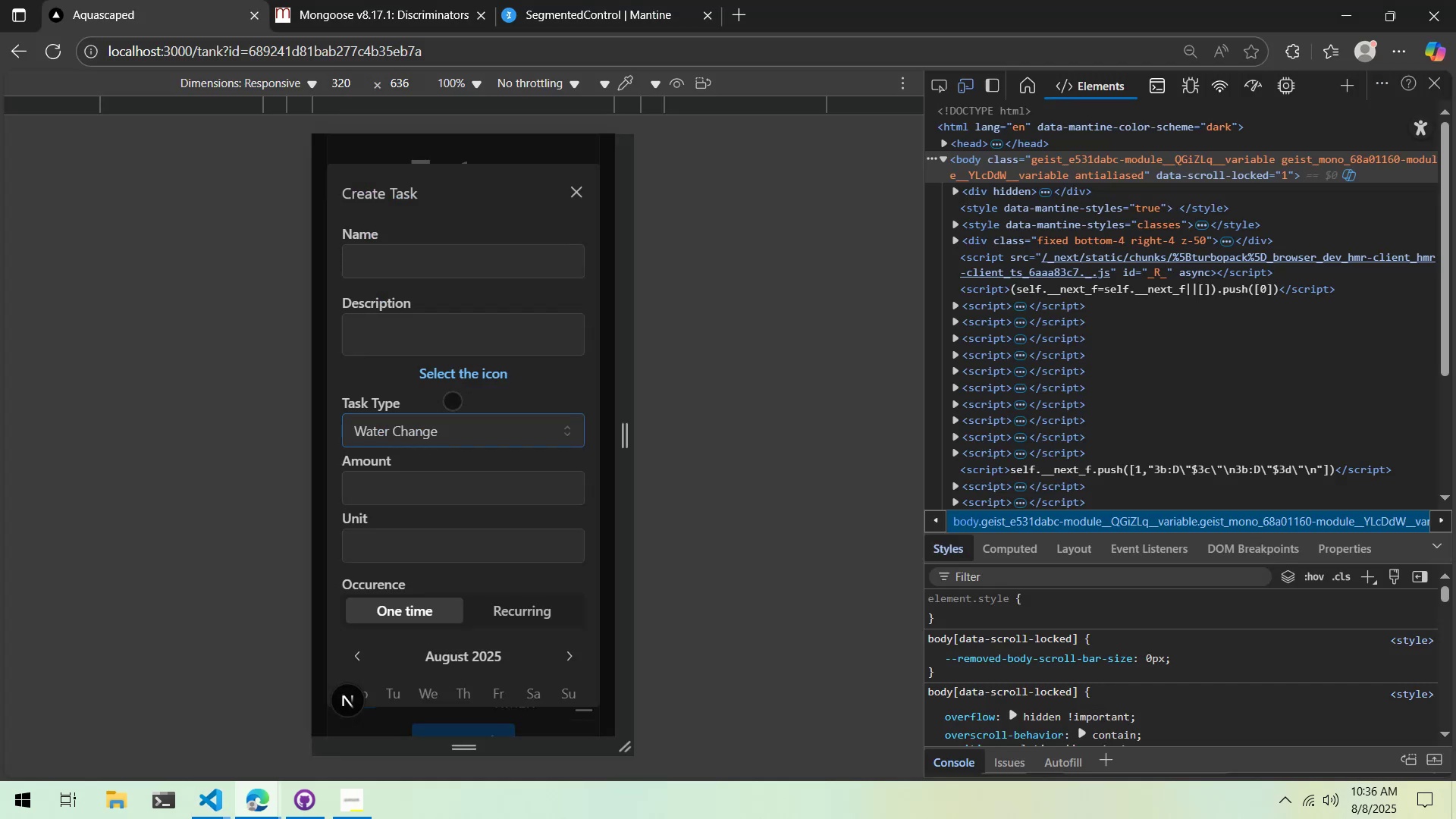 
key(Alt+AltLeft)
 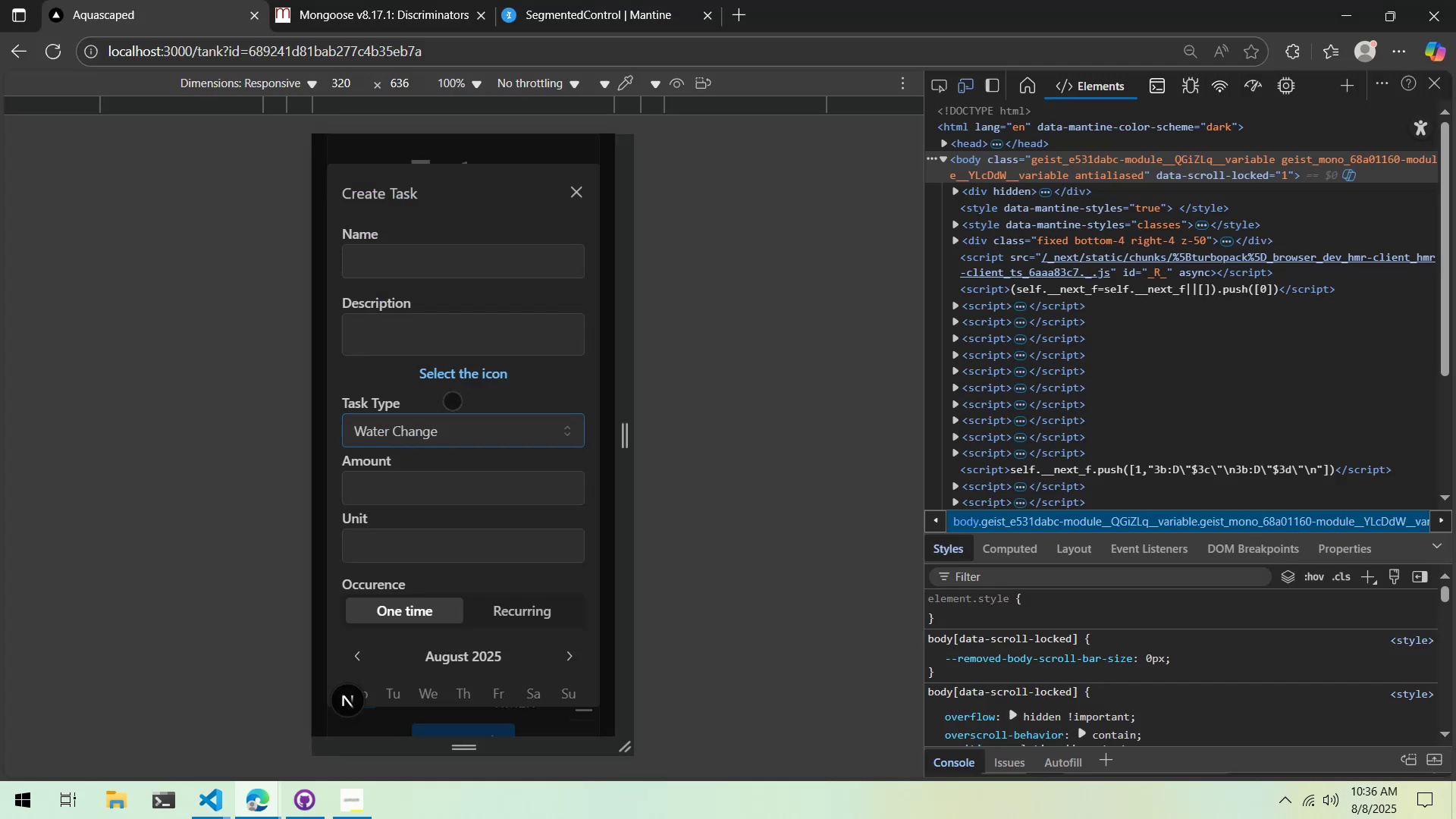 
key(Alt+Tab)
 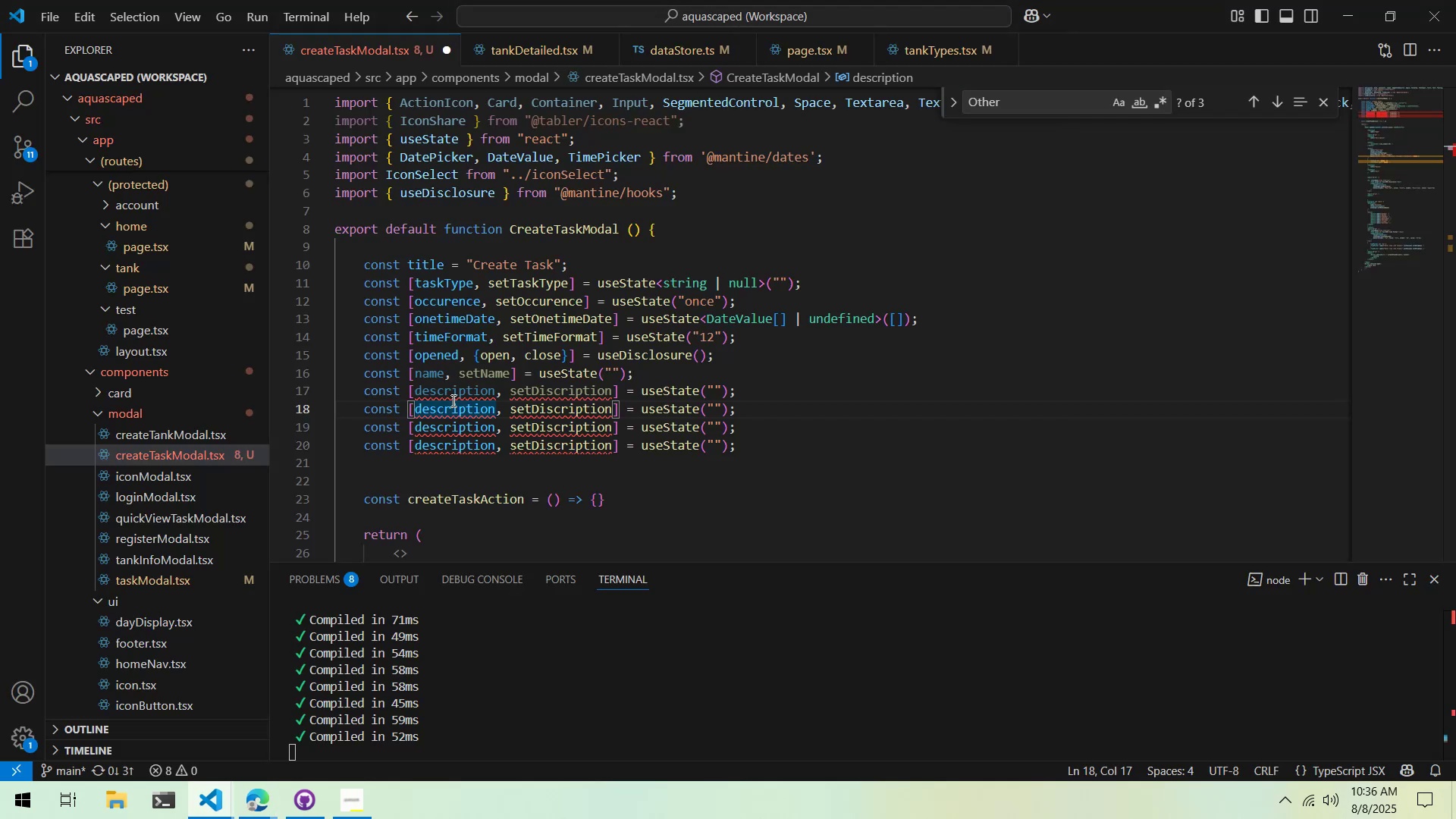 
double_click([452, 400])
 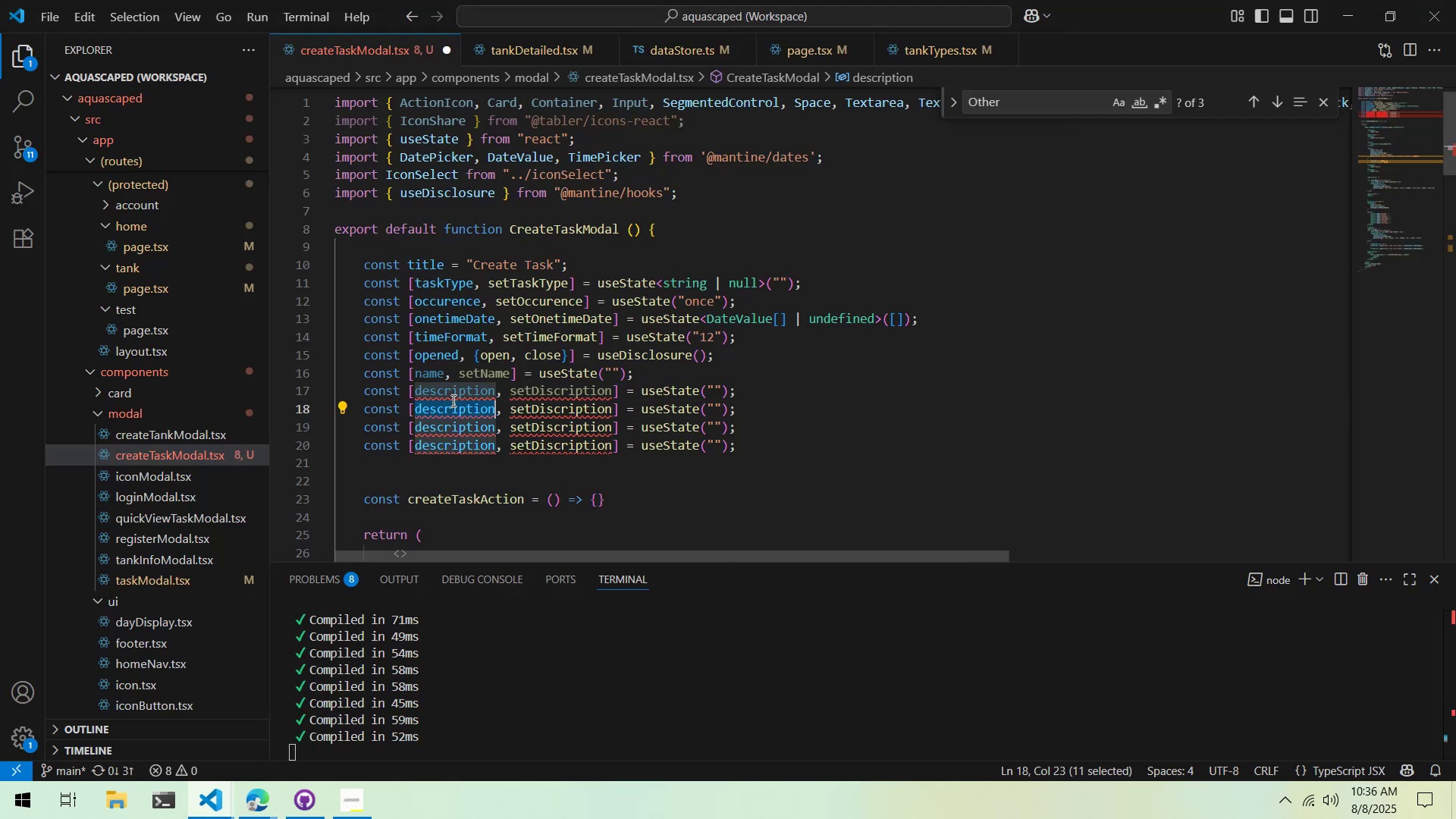 
type(icon)
key(Tab)
 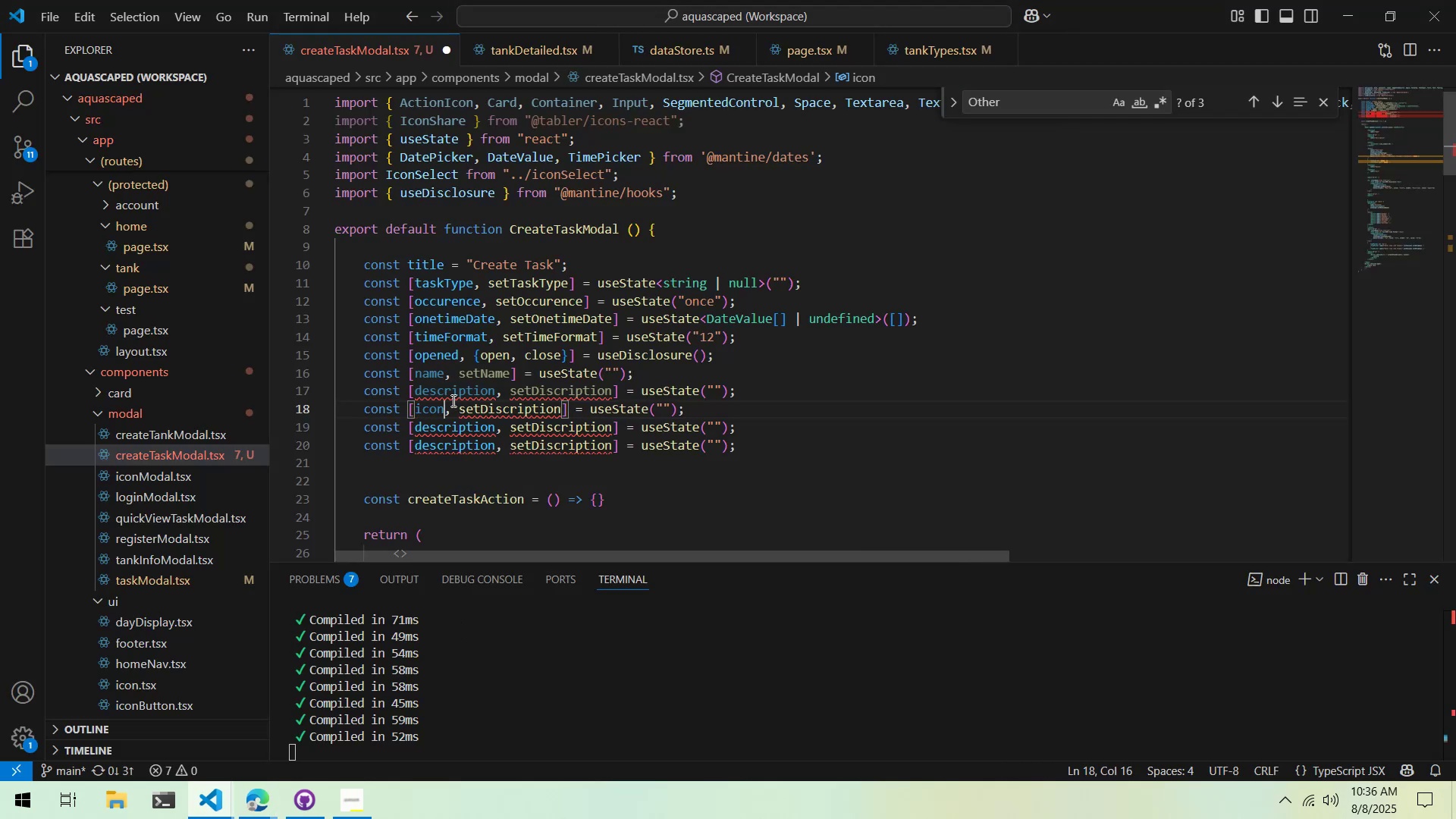 
key(Control+ArrowRight)
 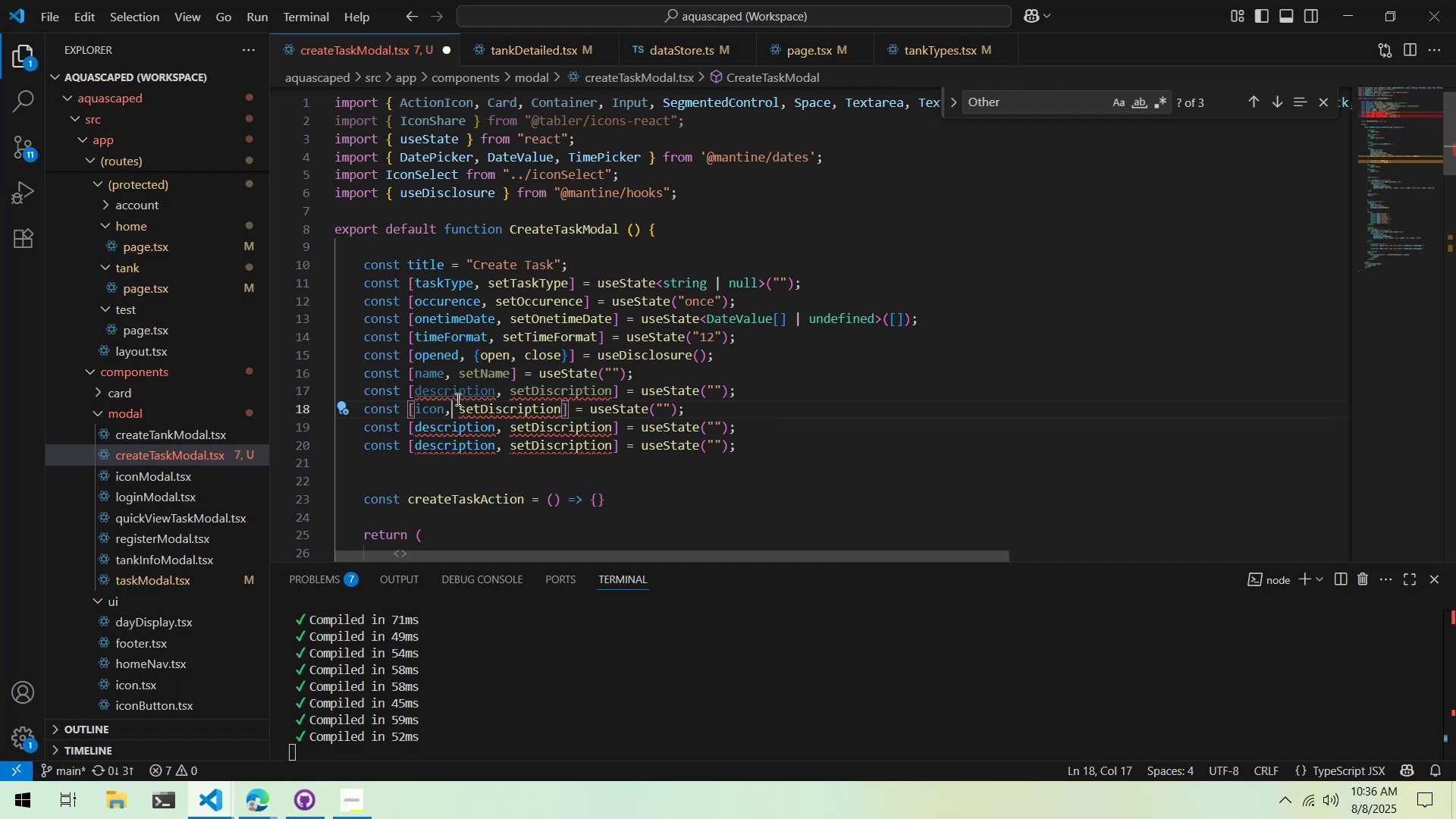 
key(Control+ArrowRight)
 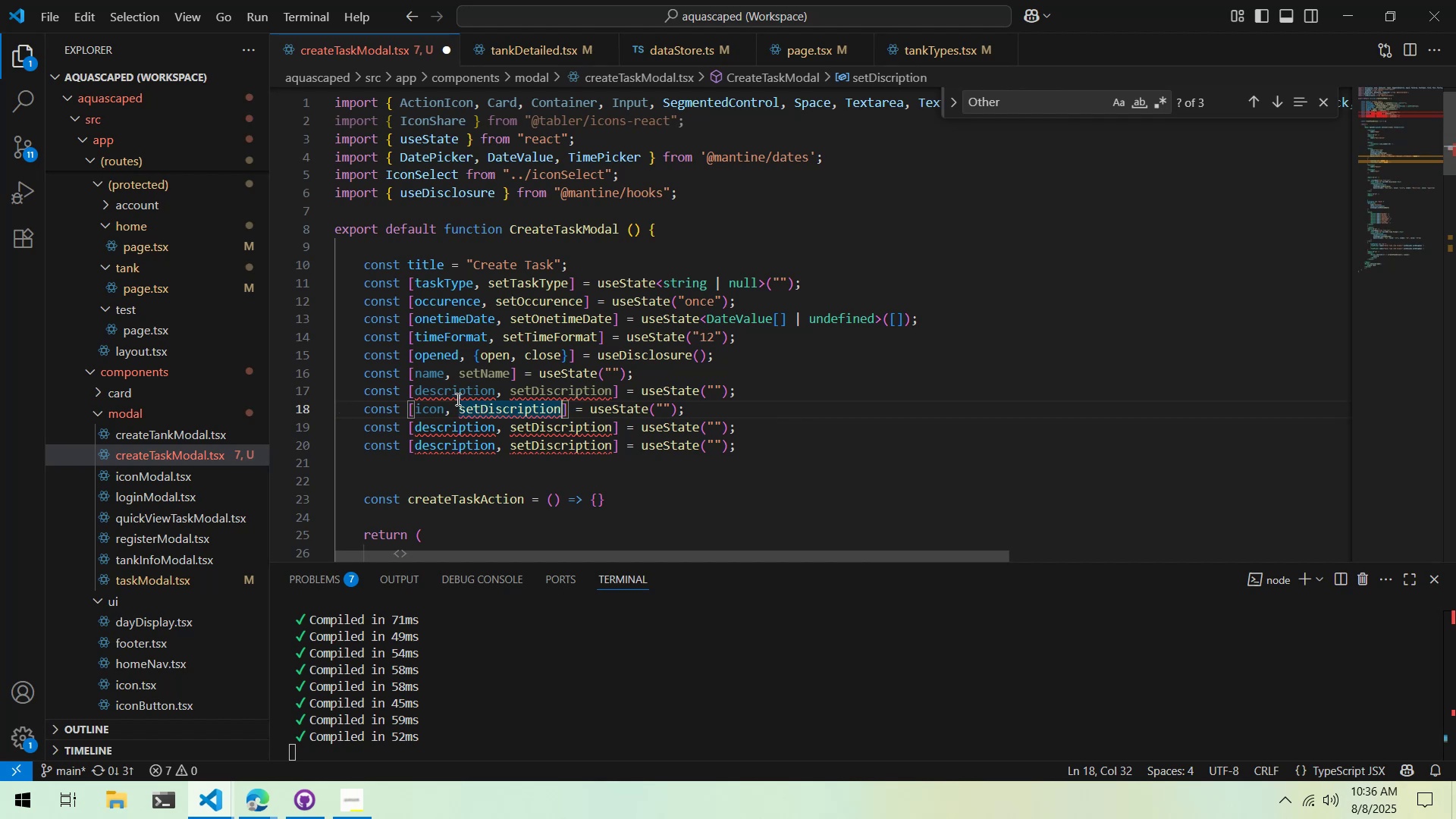 
key(Control+Backspace)
 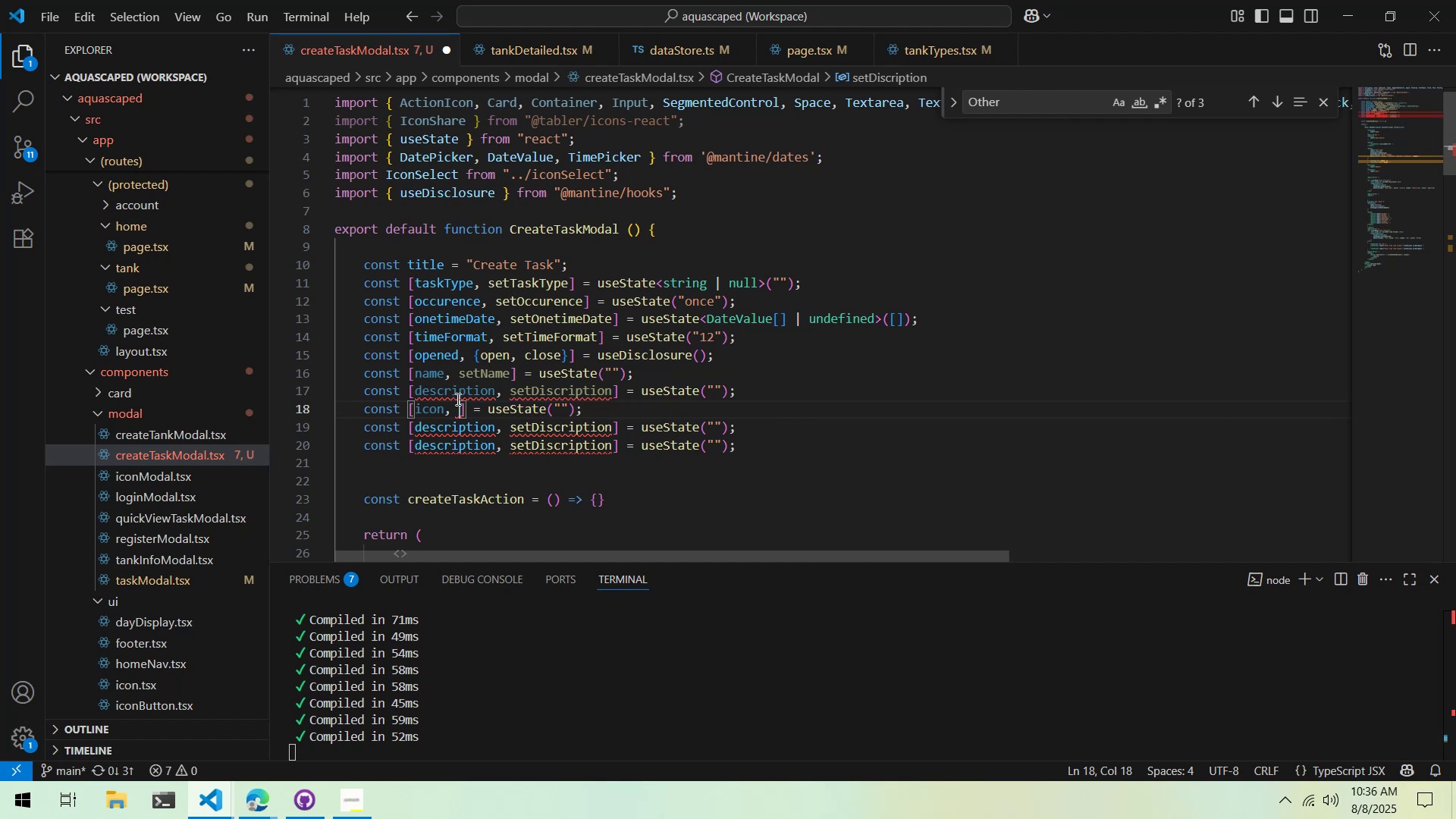 
type(setIcon)
 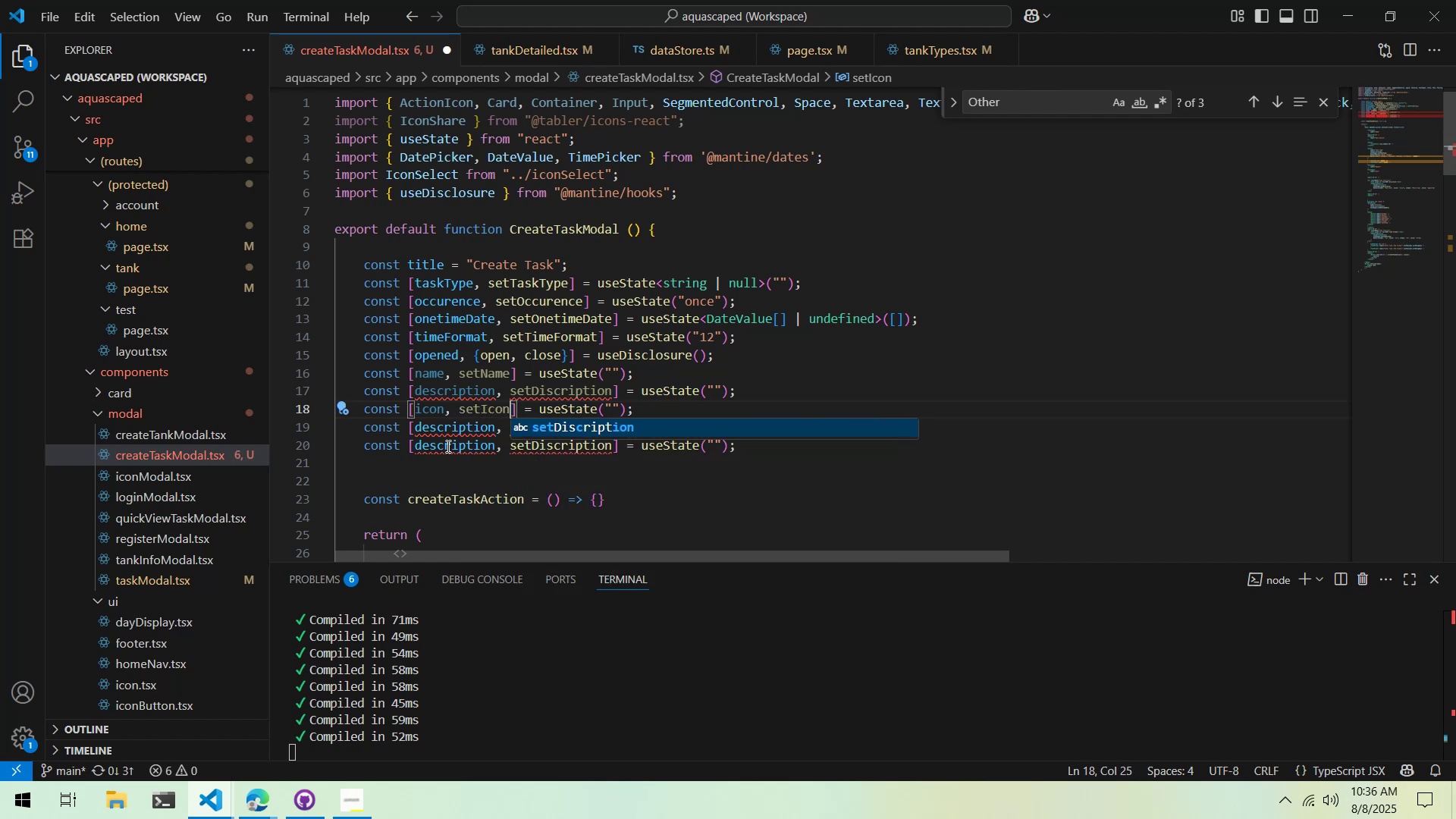 
double_click([465, 432])
 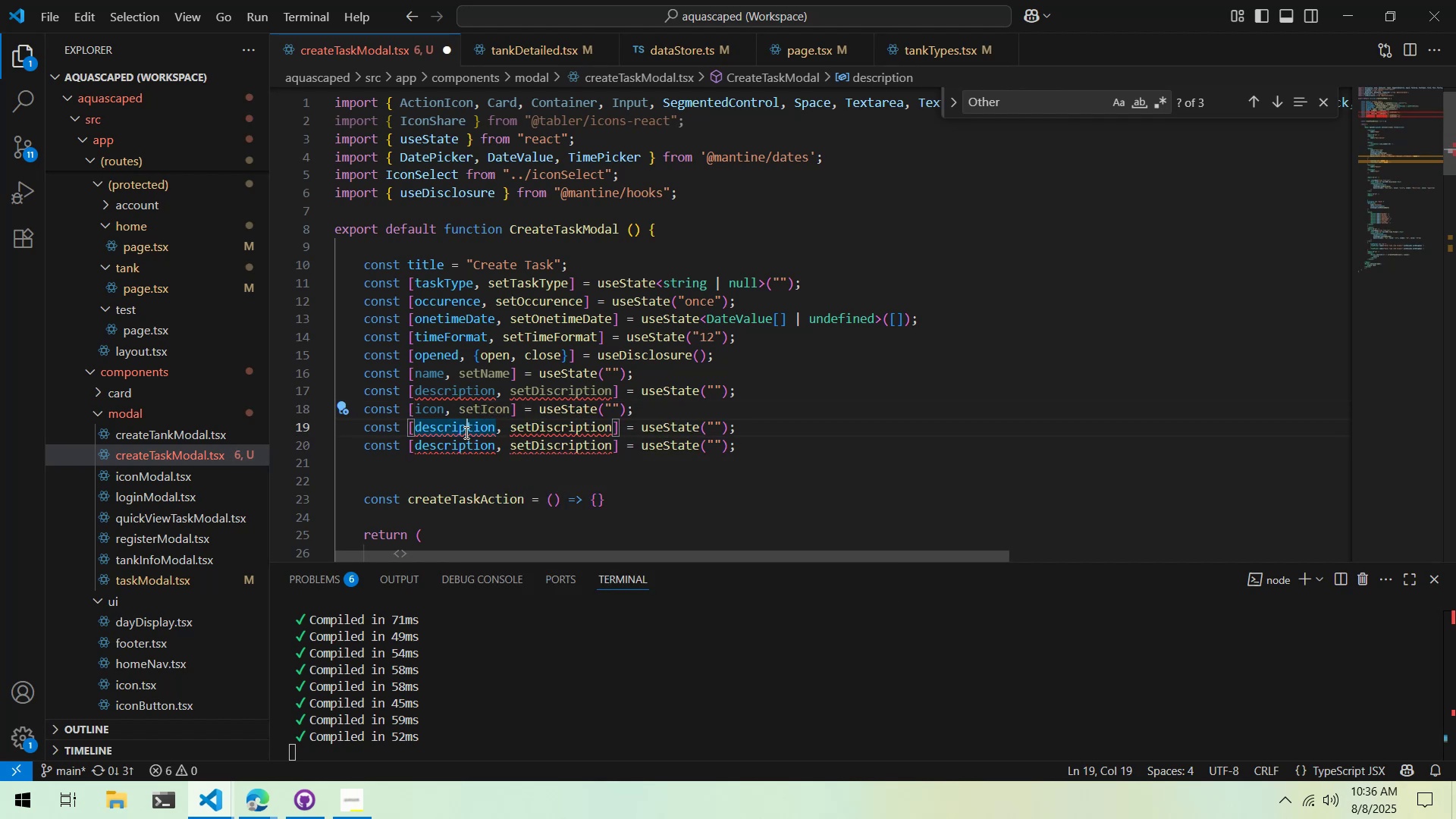 
triple_click([465, 432])
 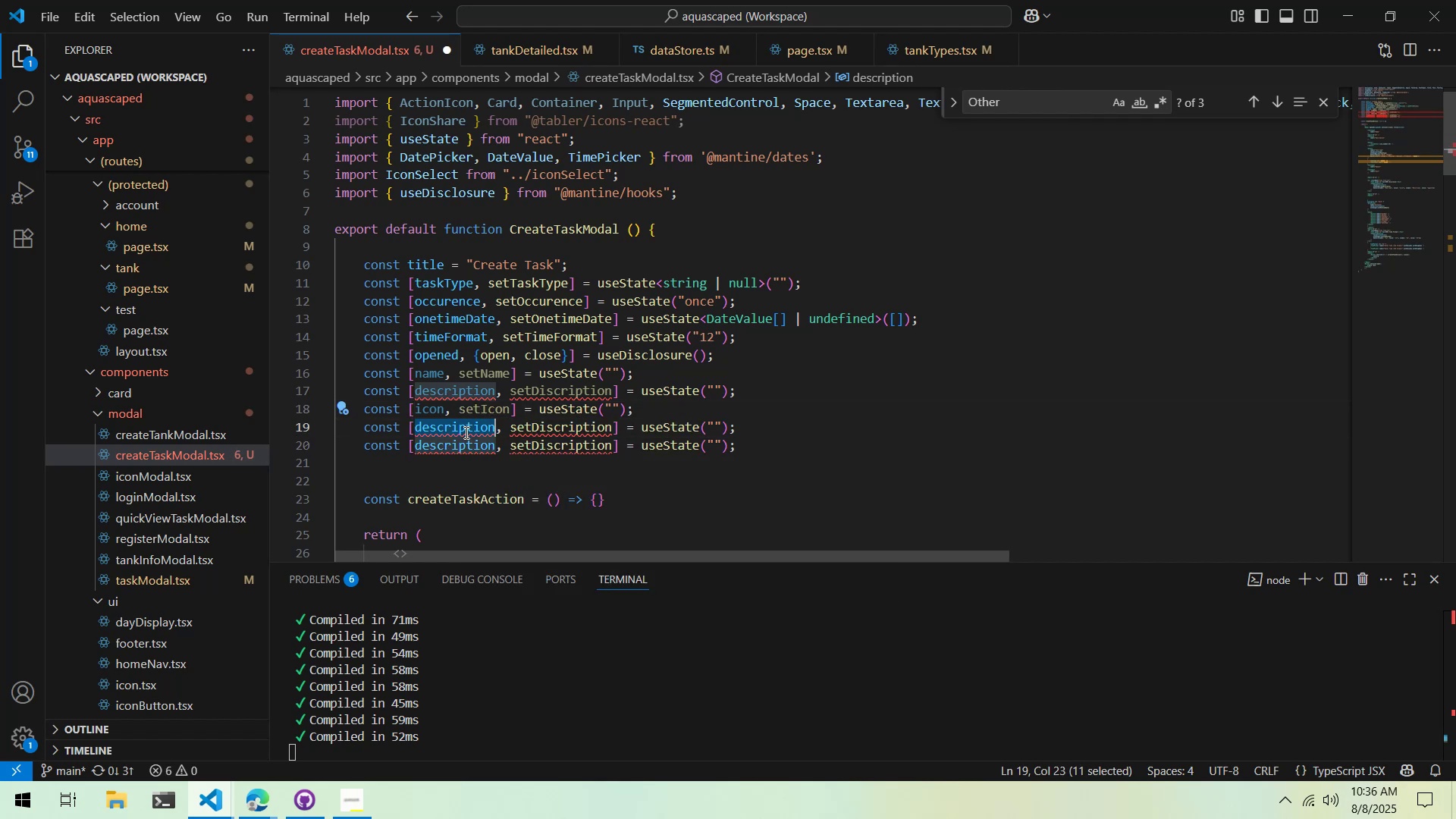 
key(Alt+AltLeft)
 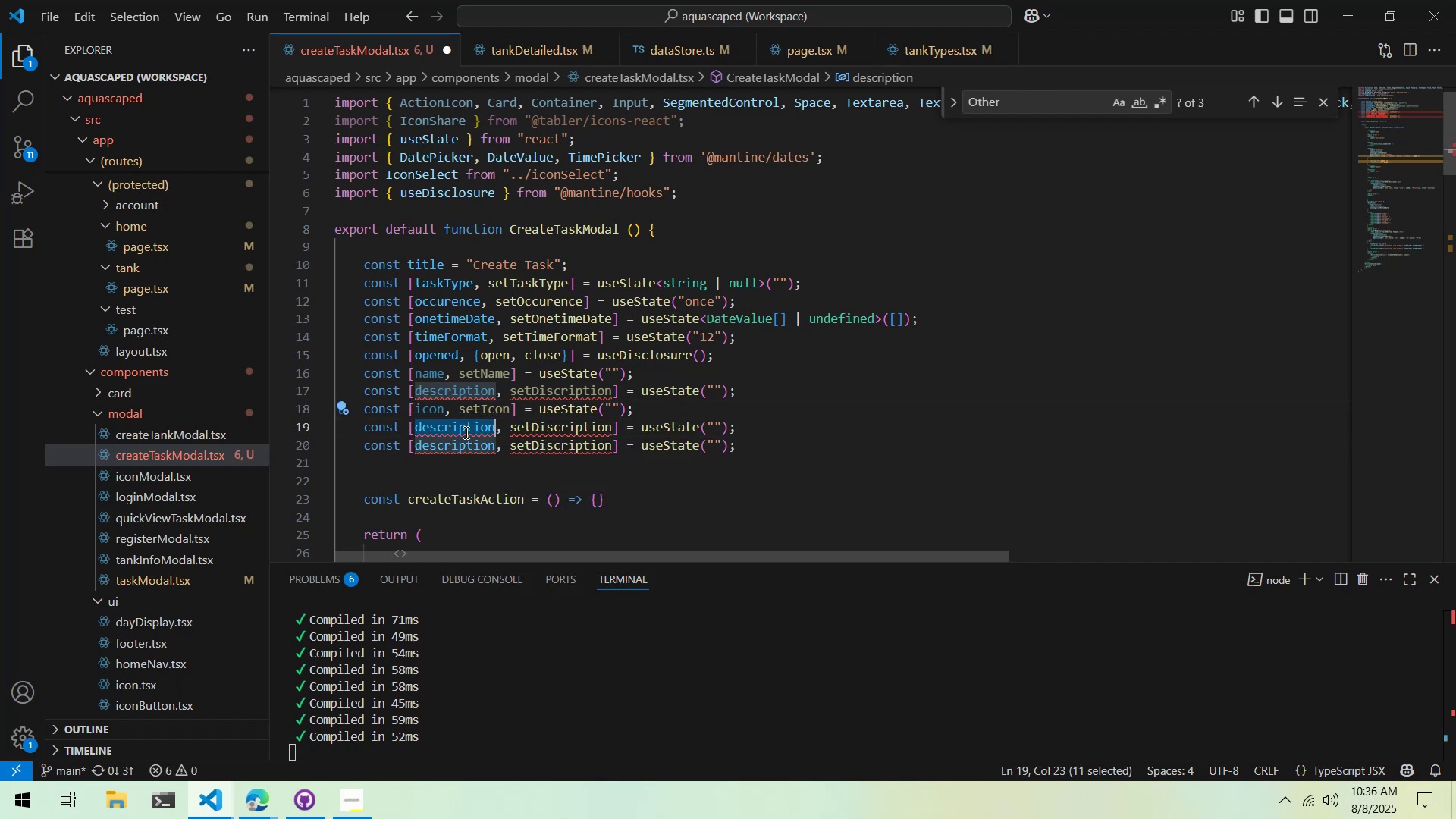 
key(Alt+Tab)
 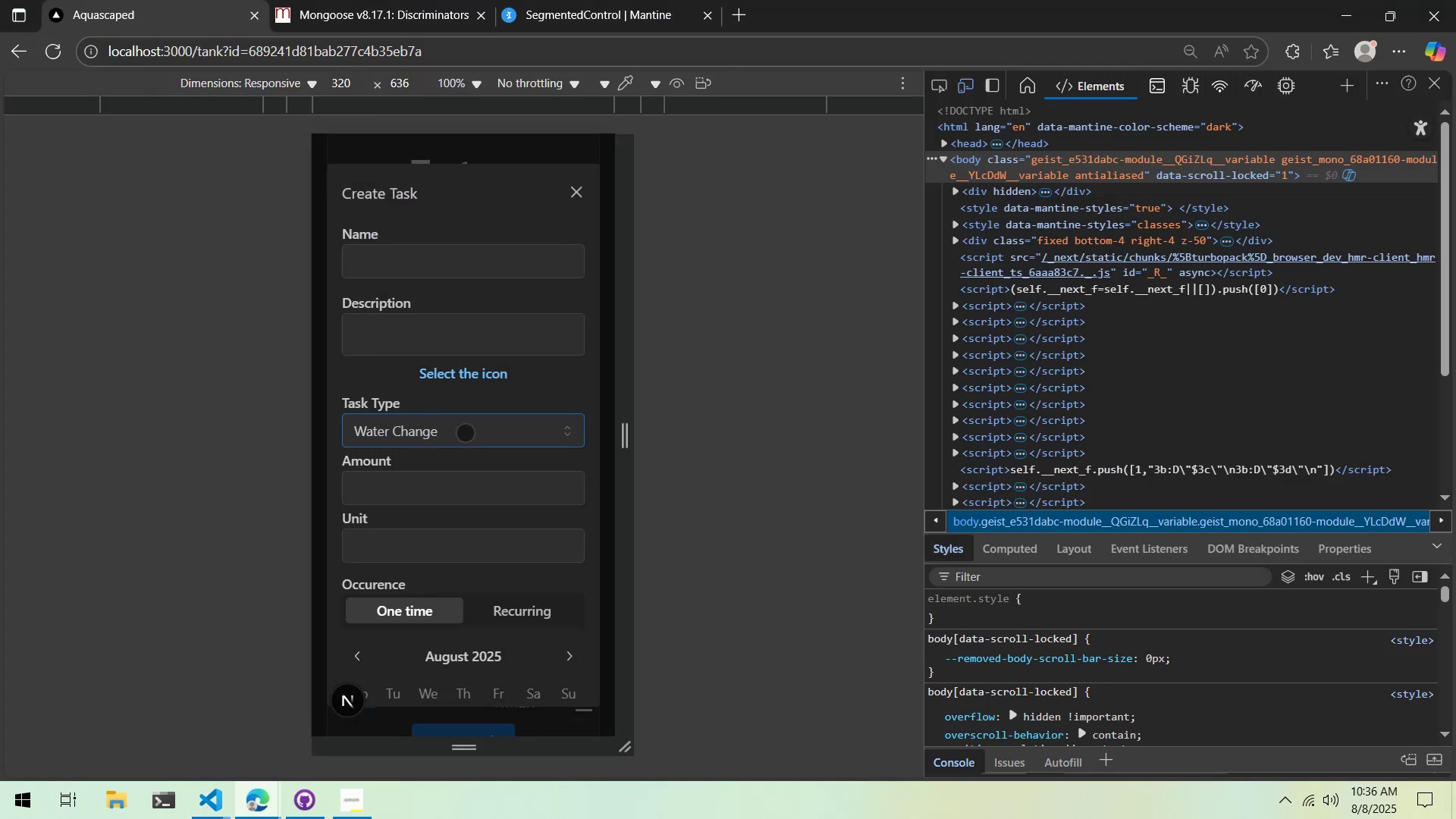 
key(Alt+AltLeft)
 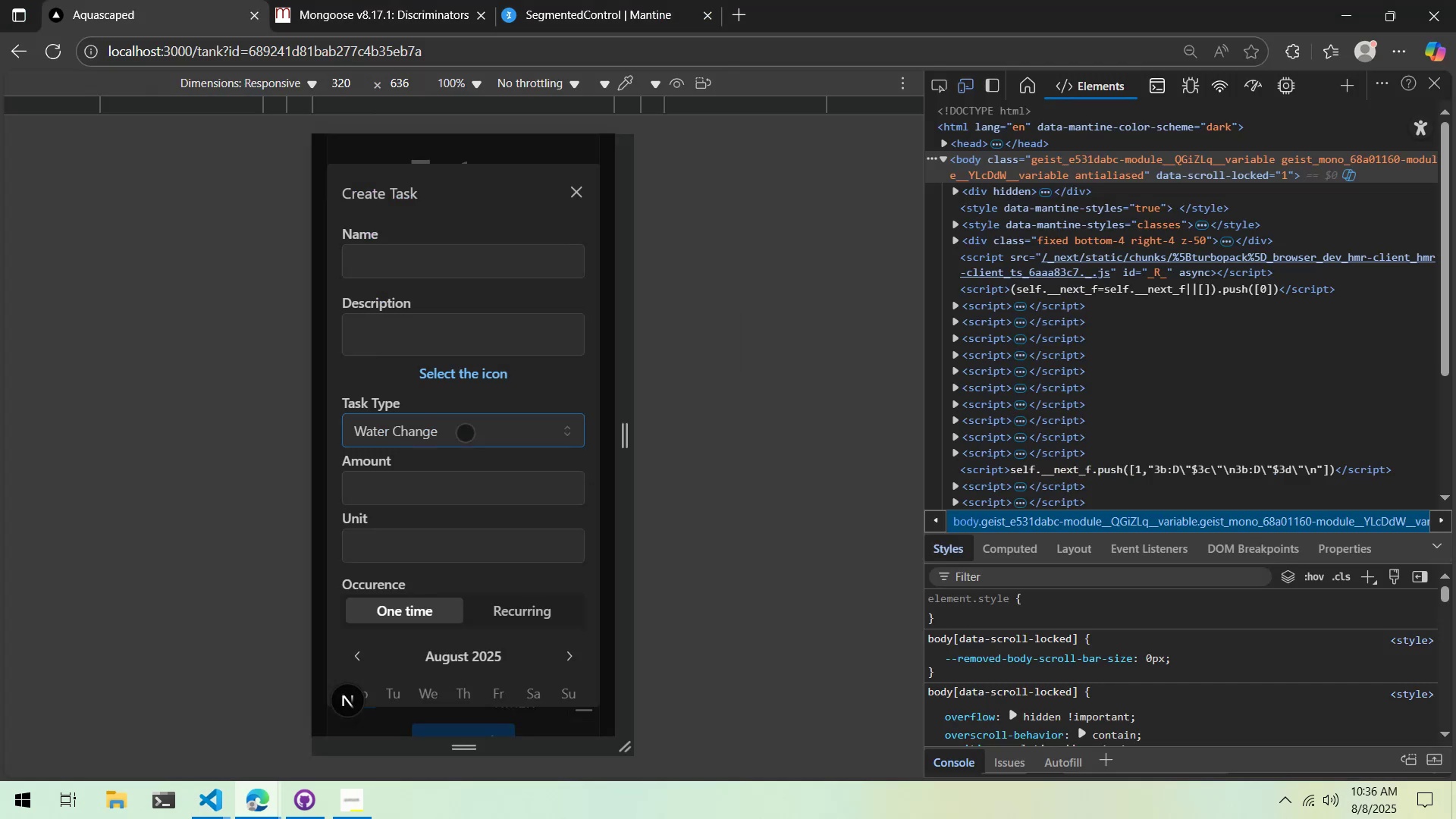 
key(Alt+Tab)
 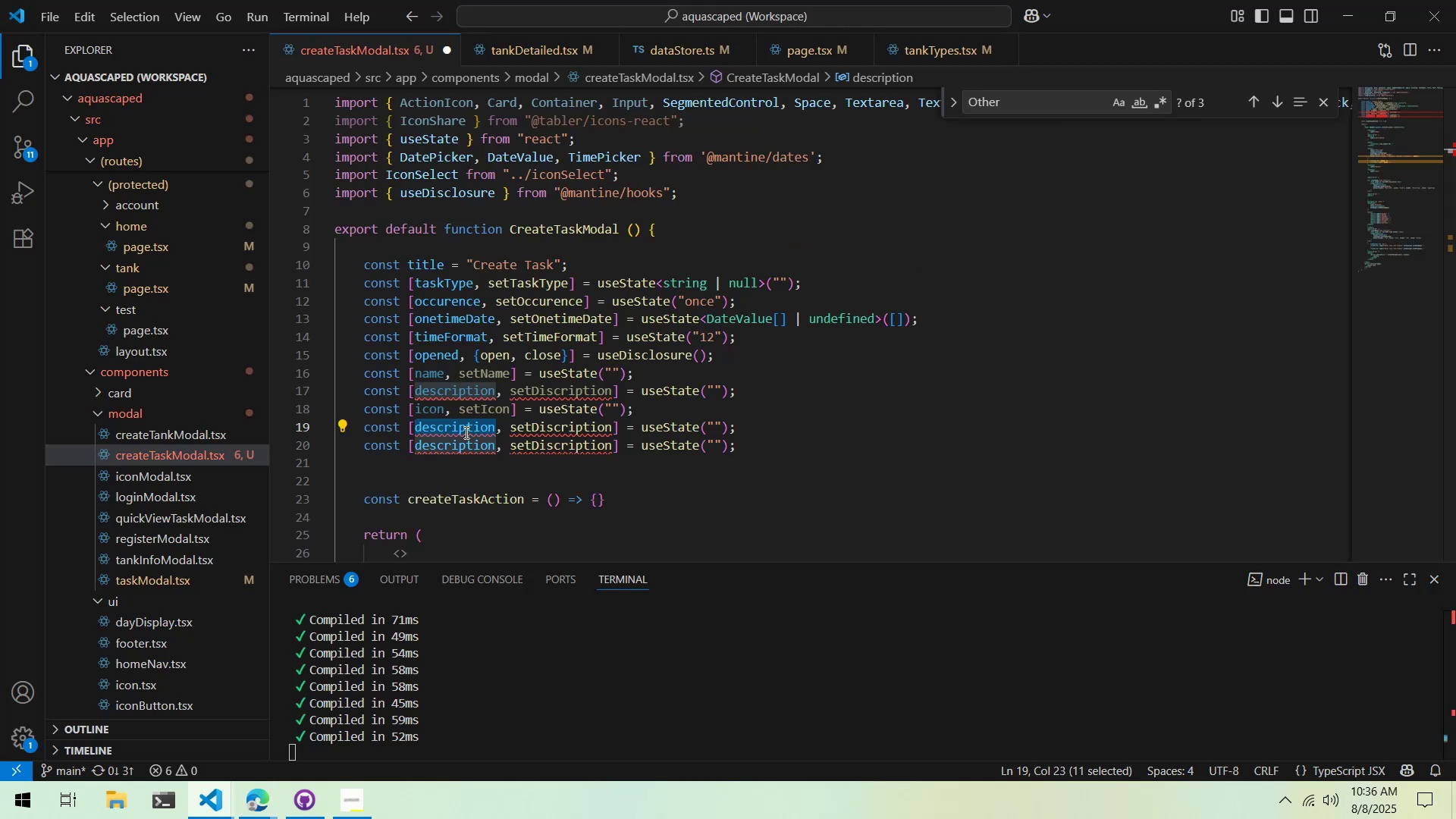 
key(Alt+AltLeft)
 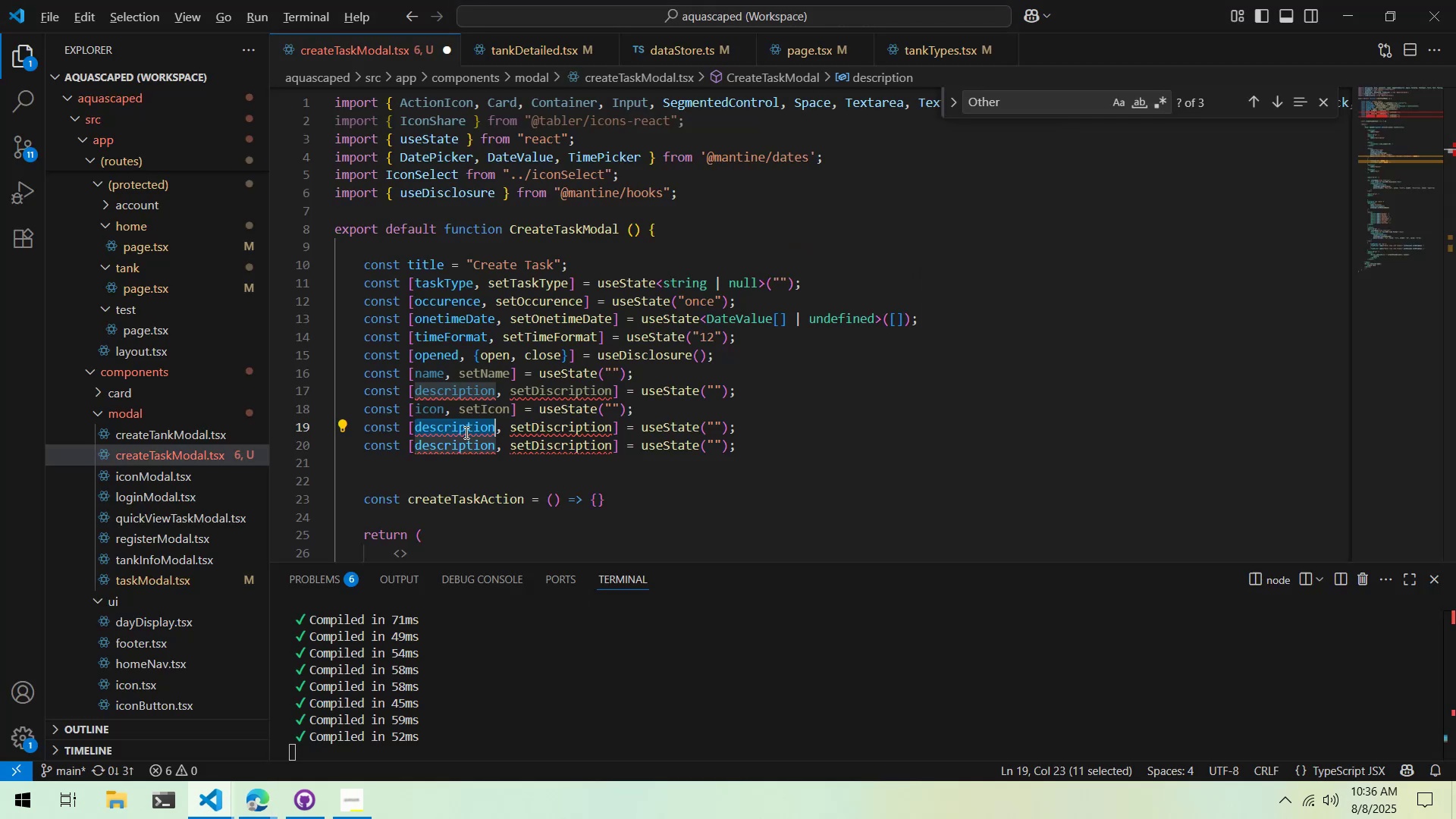 
key(Alt+Tab)
 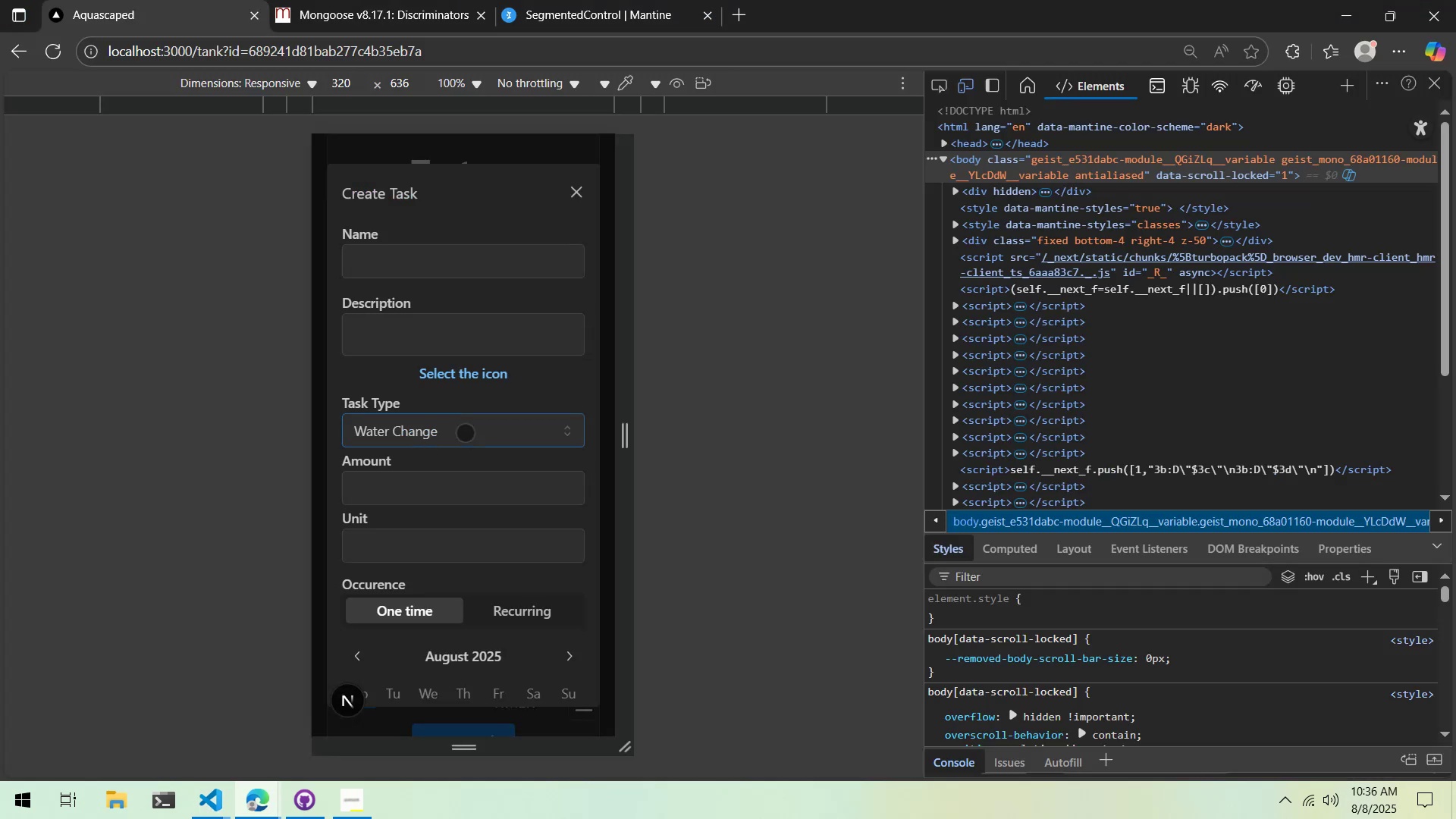 
key(Alt+AltLeft)
 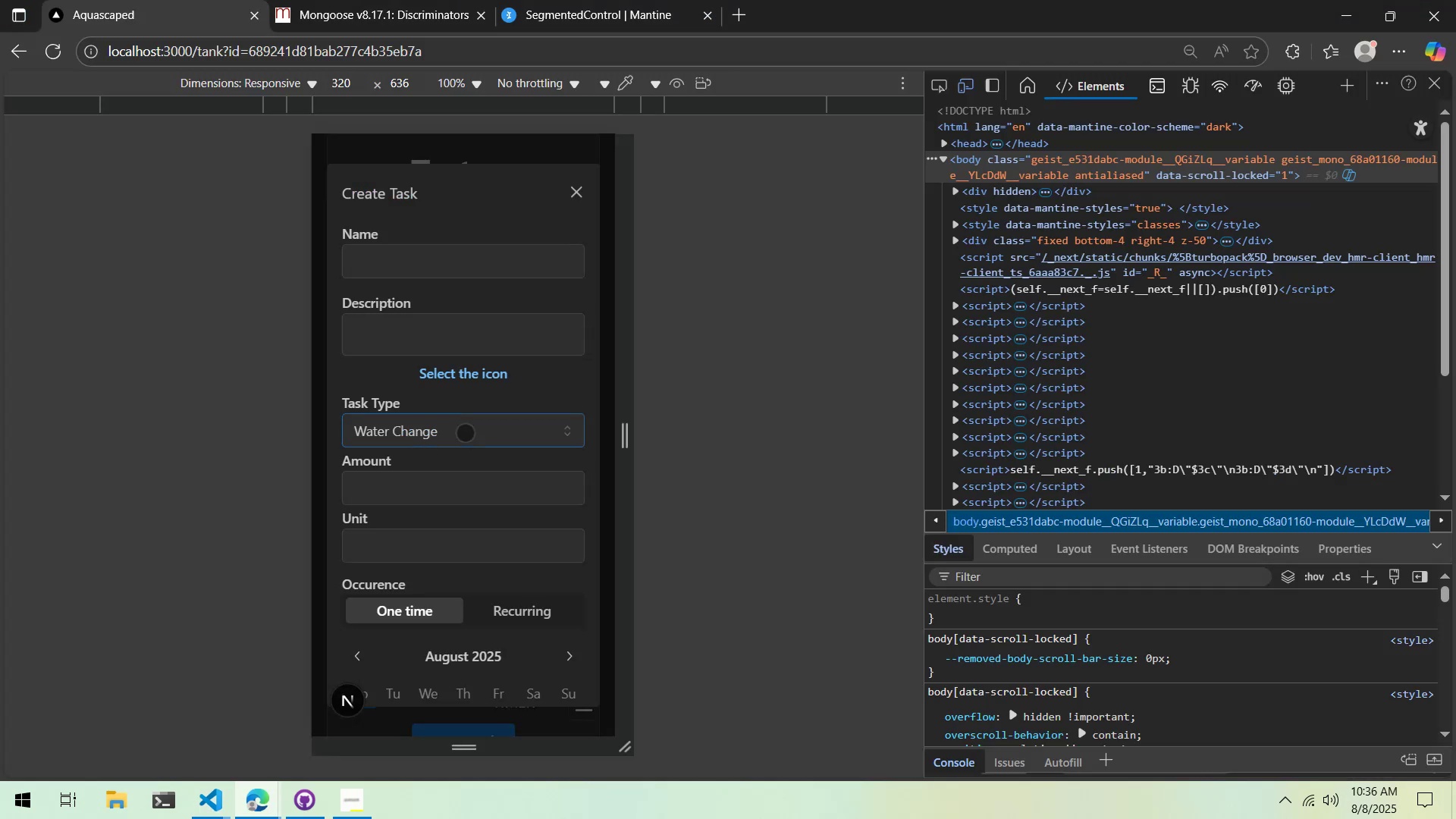 
key(Tab)
type(amount)
 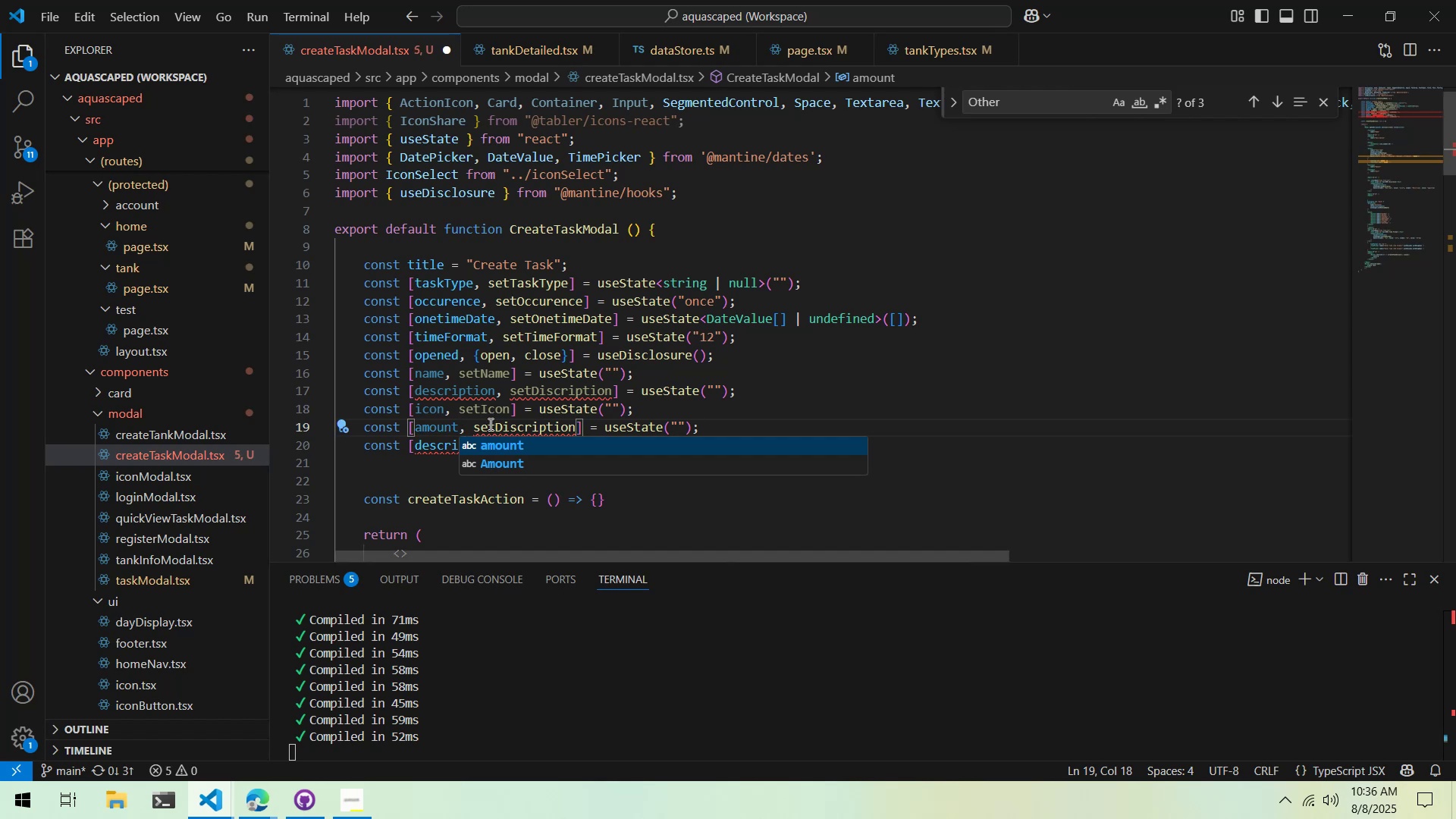 
double_click([500, 419])
 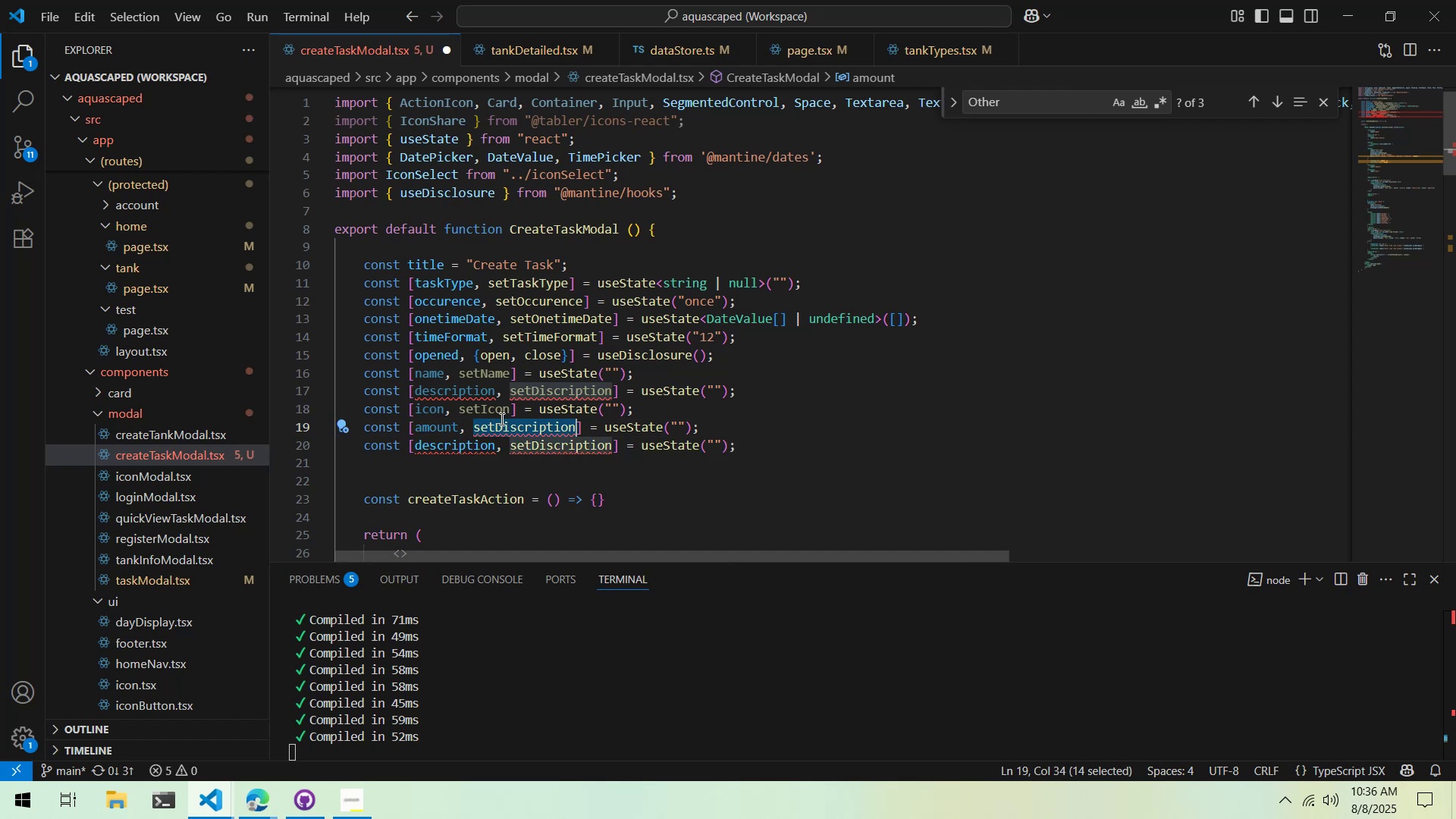 
type(setAmount)
 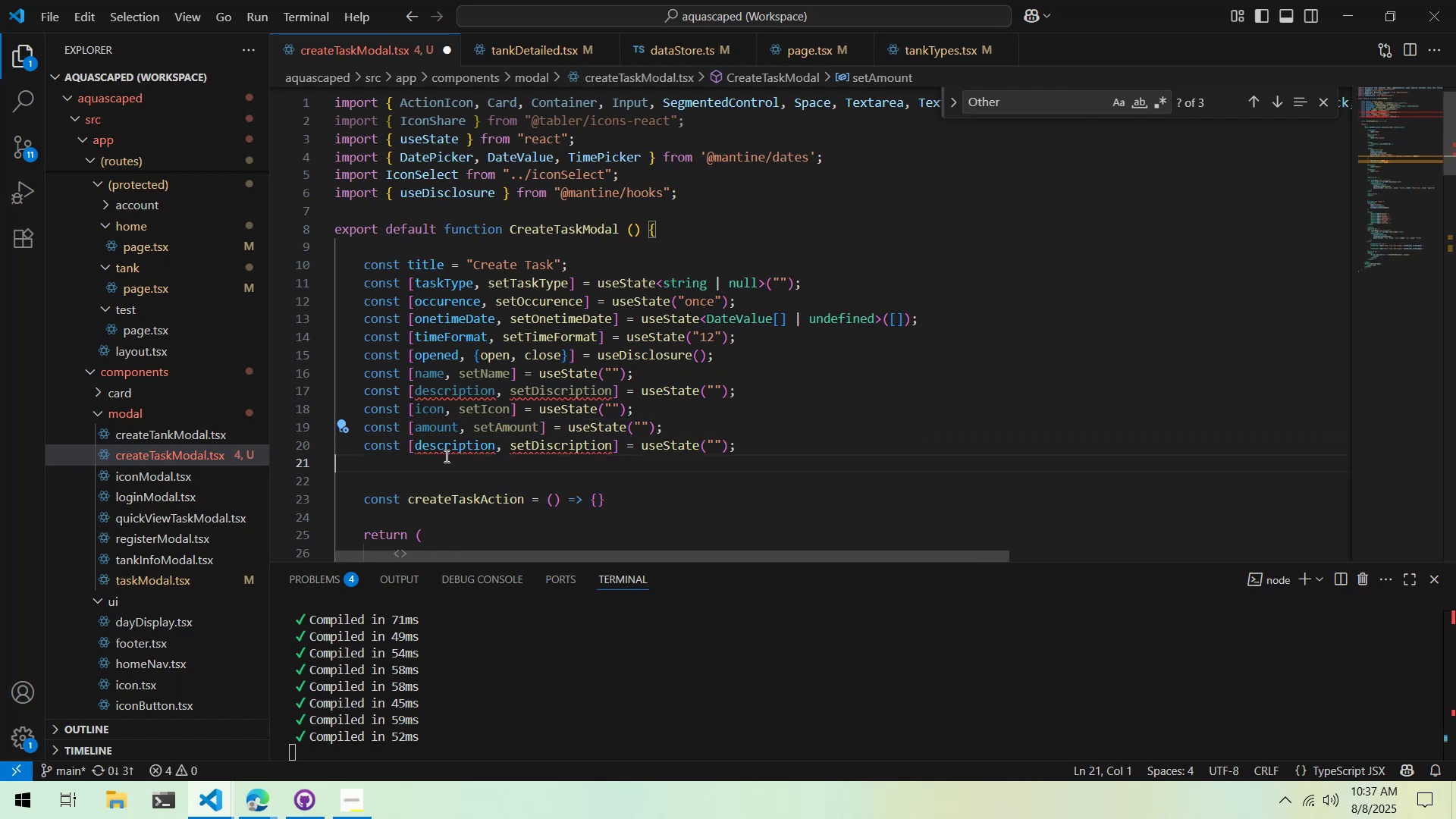 
double_click([447, 441])
 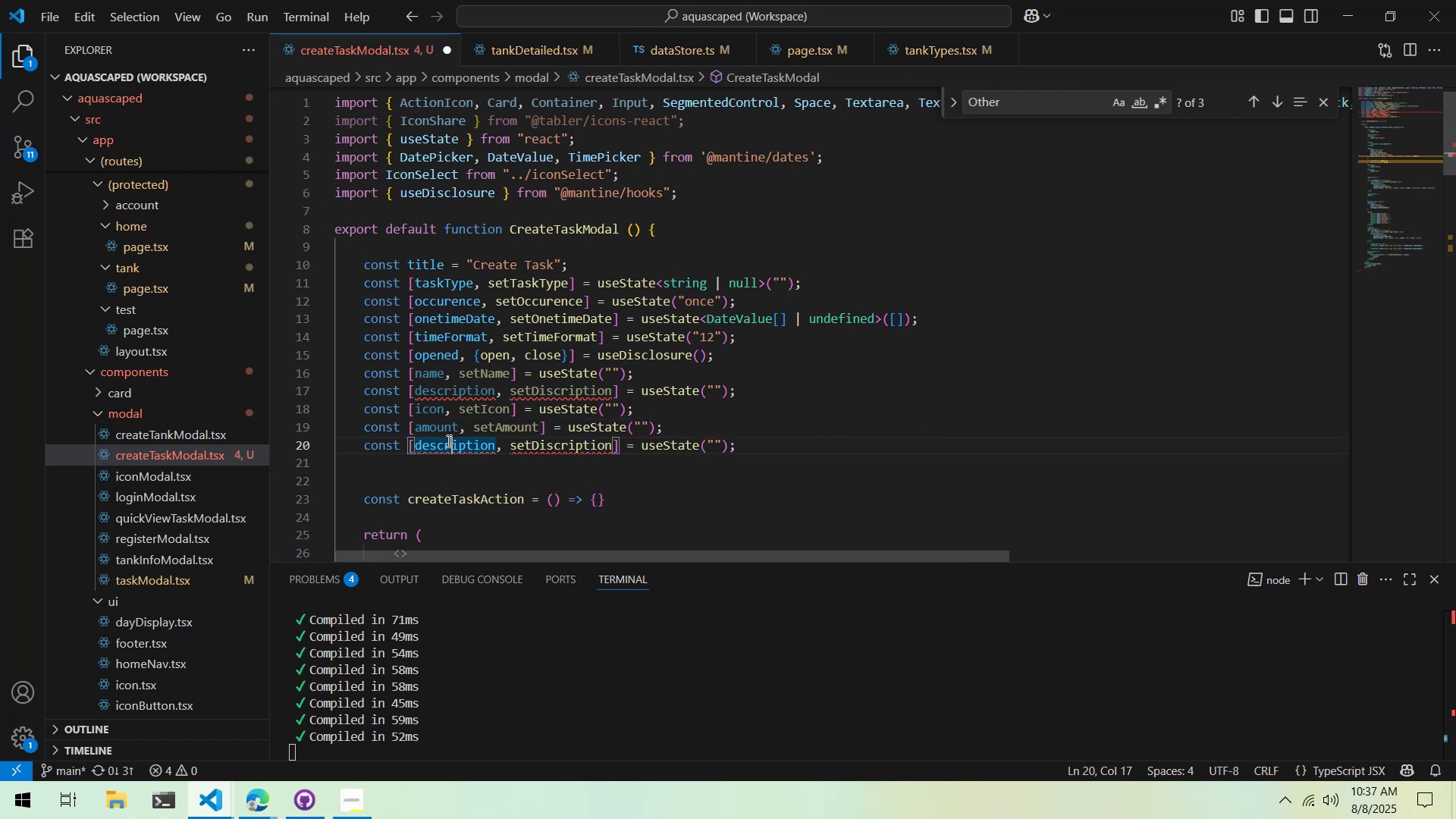 
triple_click([447, 441])
 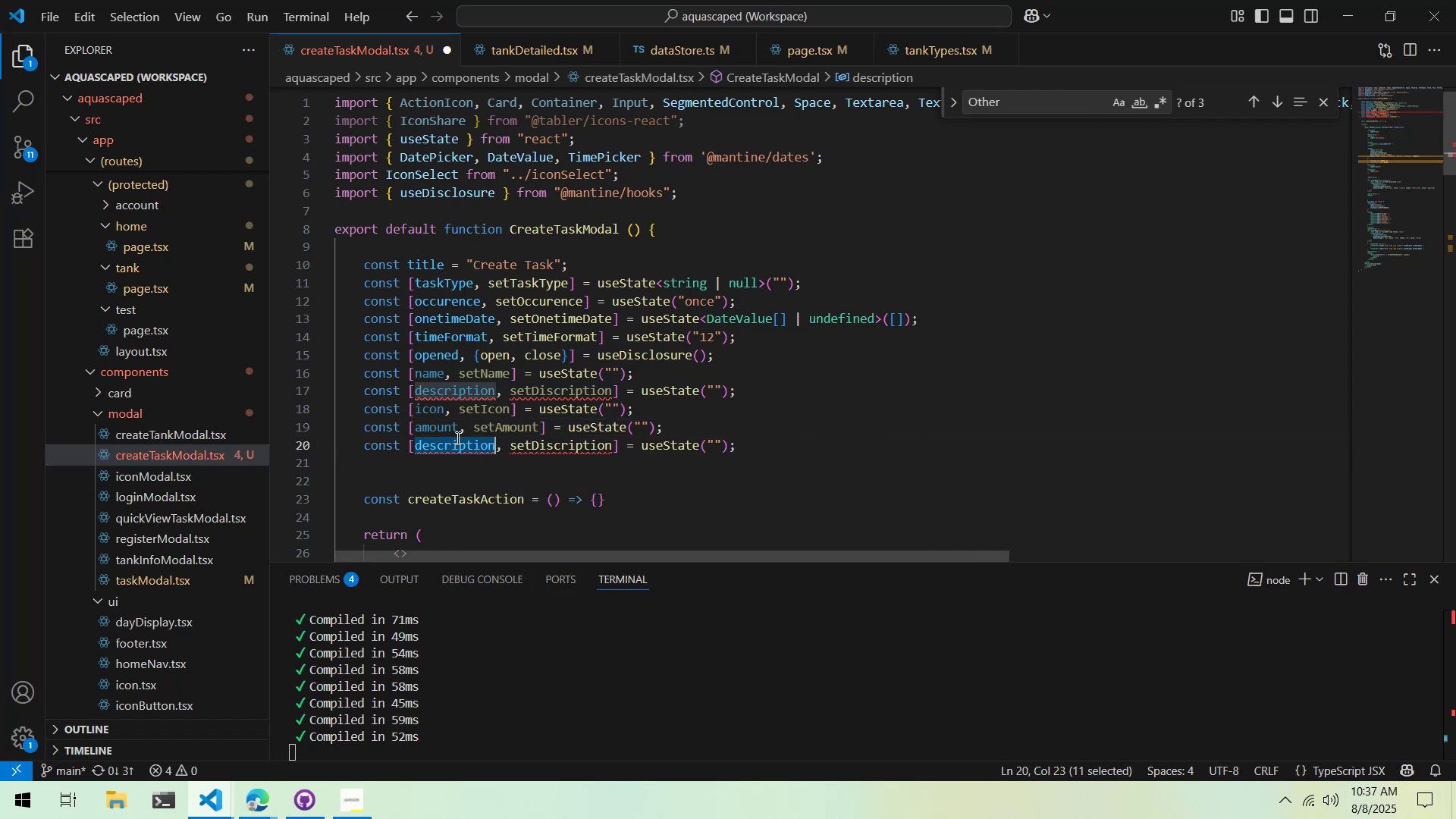 
key(Alt+AltLeft)
 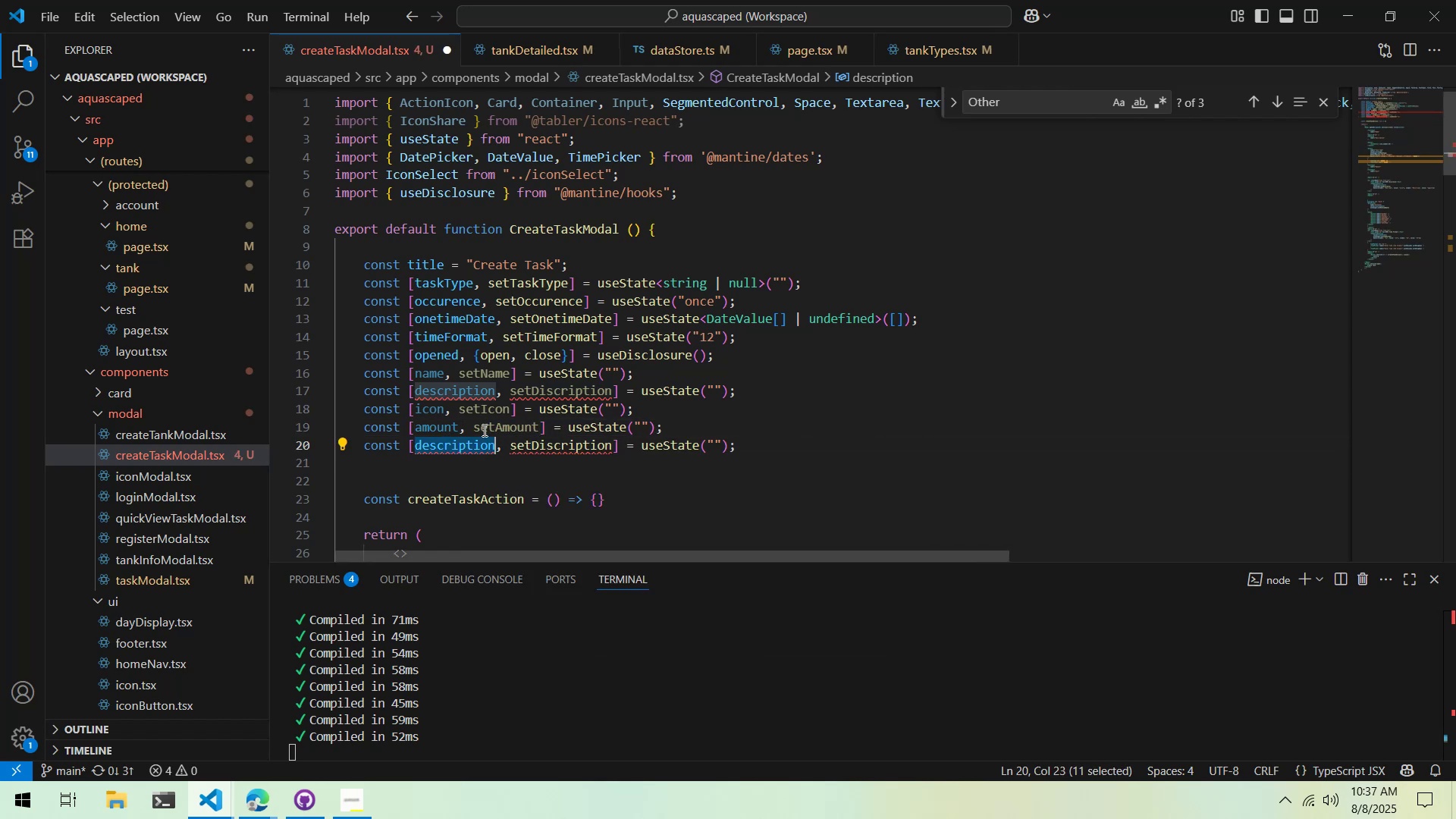 
key(Alt+Tab)
 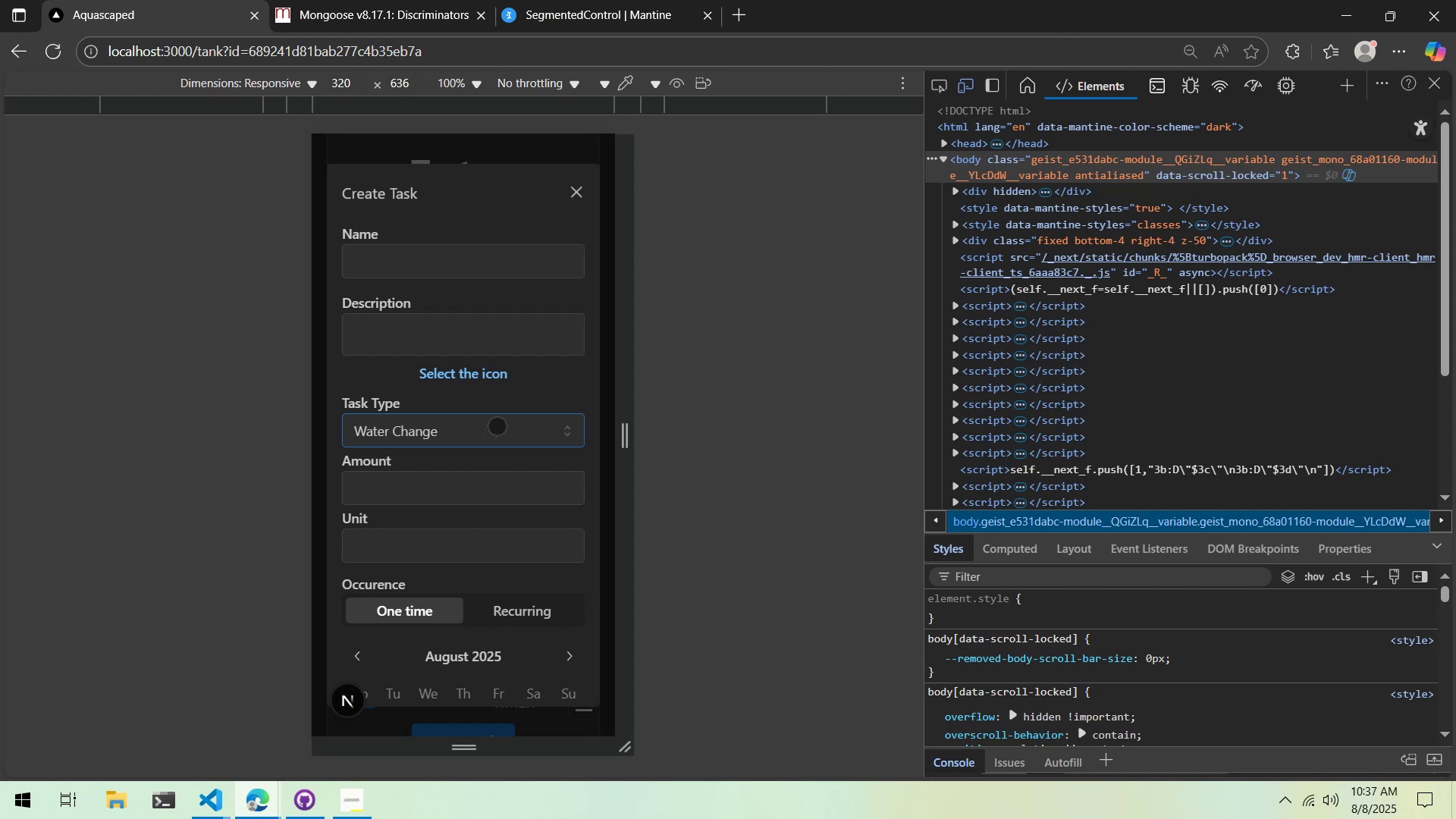 
wait(19.25)
 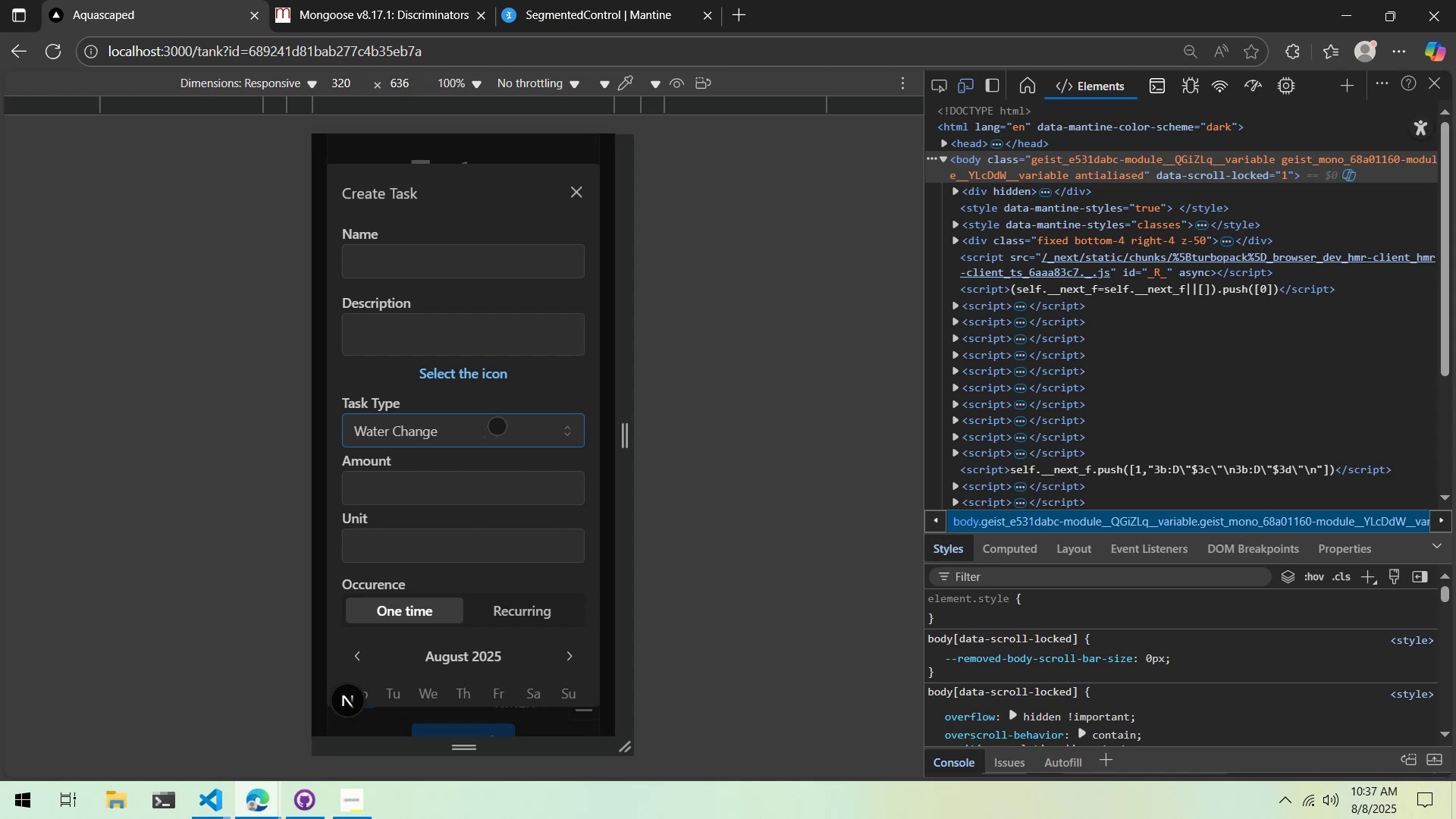 
key(Alt+AltLeft)
 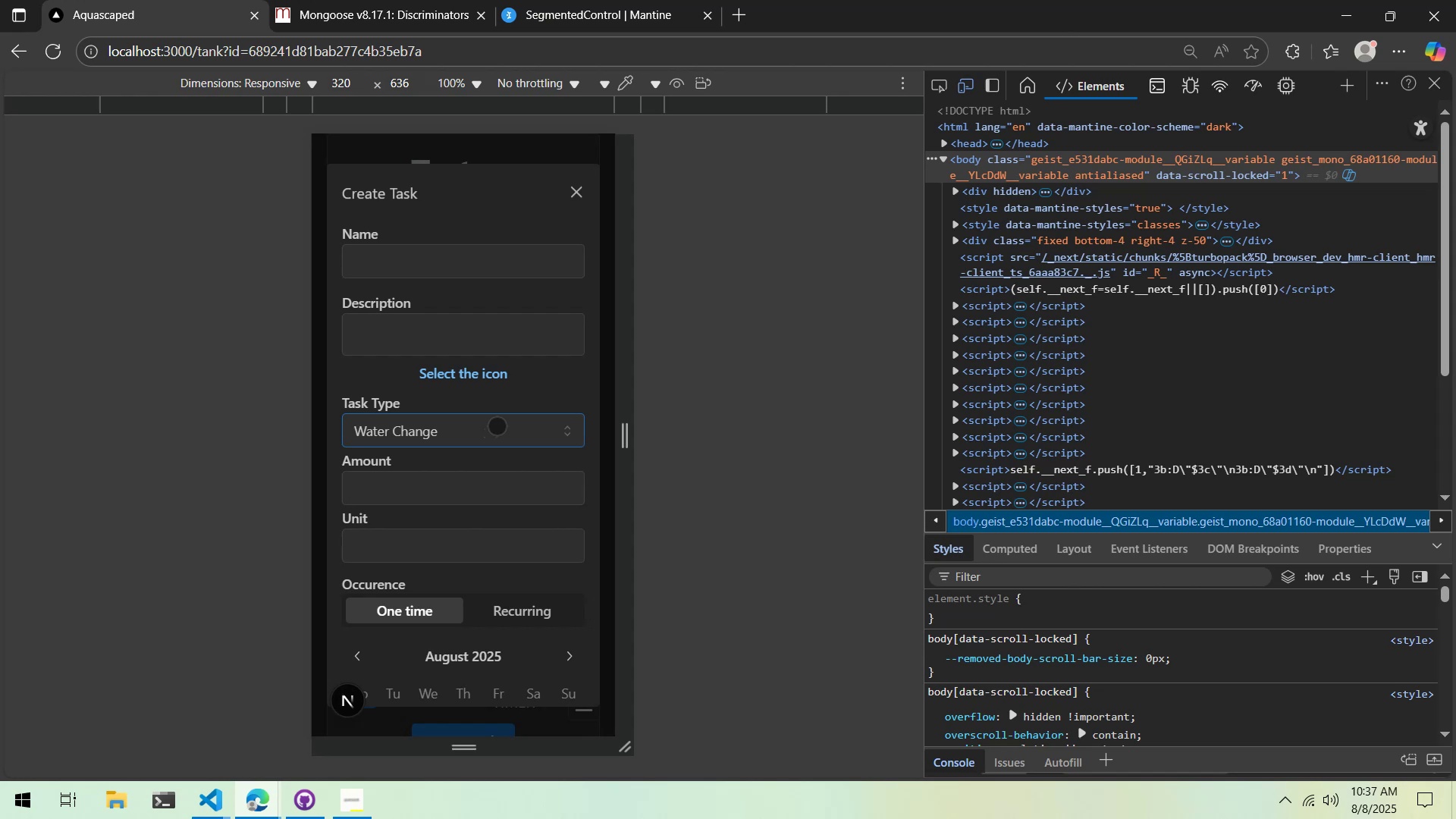 
key(Alt+Tab)
 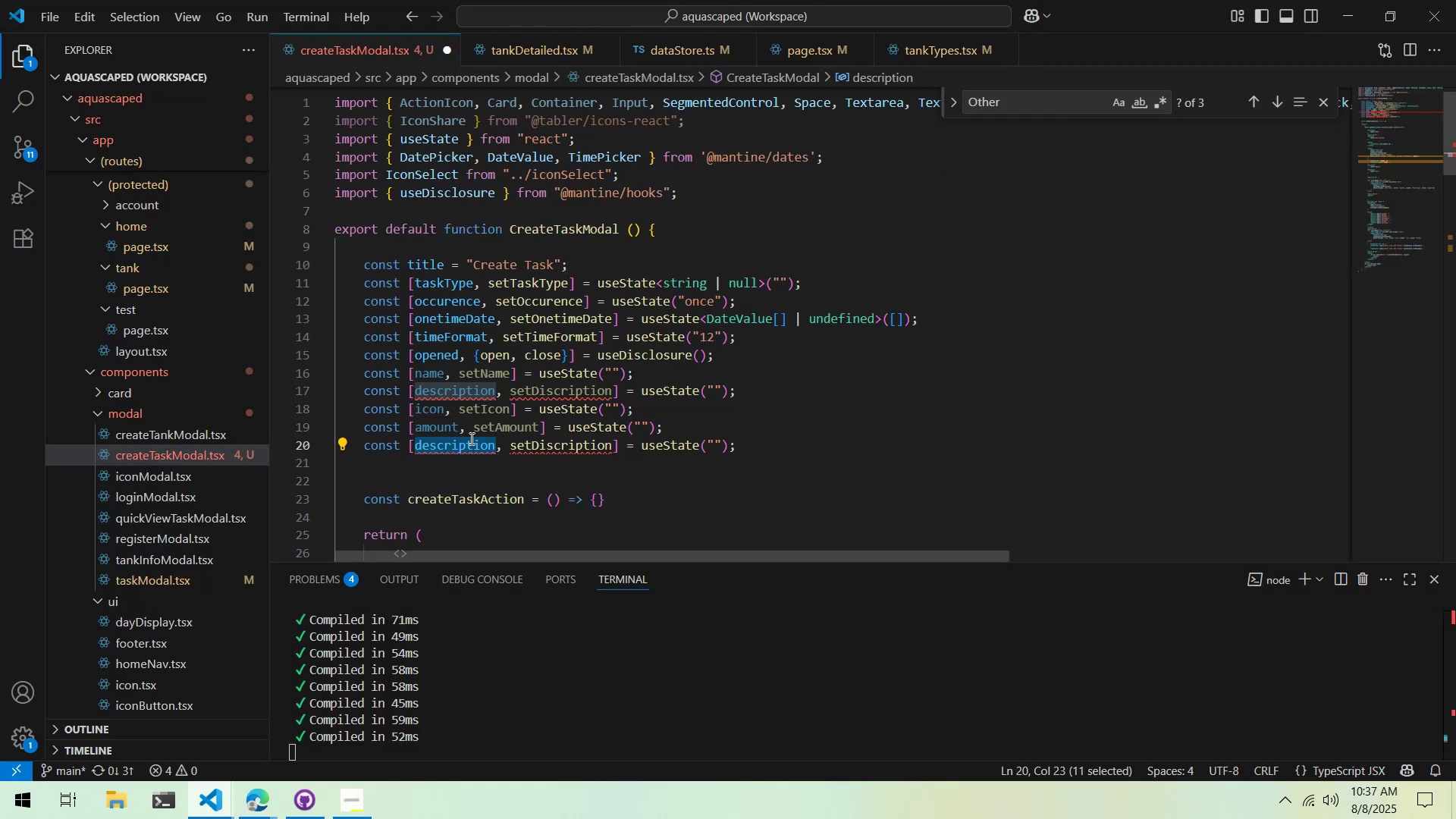 
key(Alt+AltLeft)
 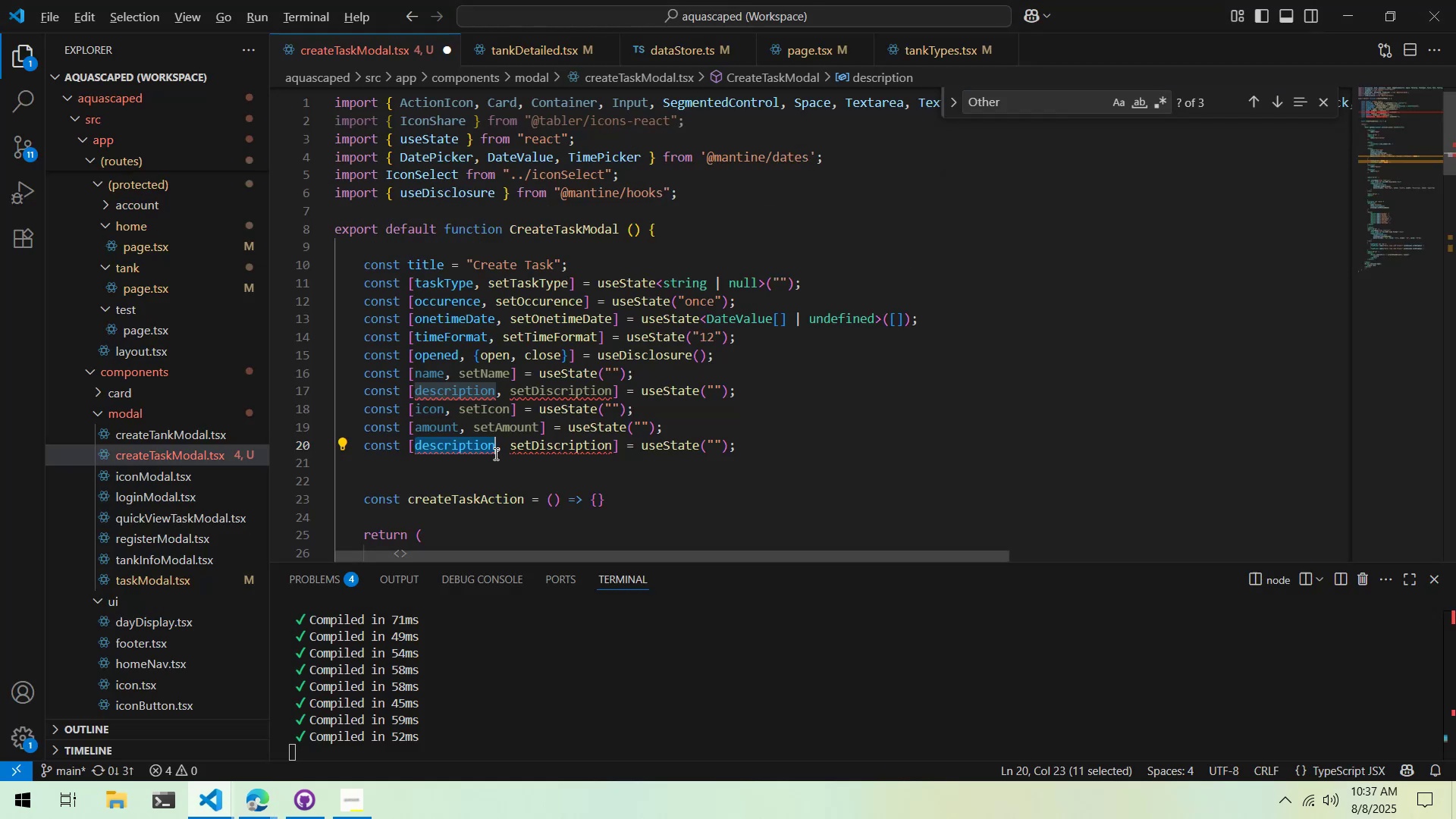 
key(Alt+Tab)
 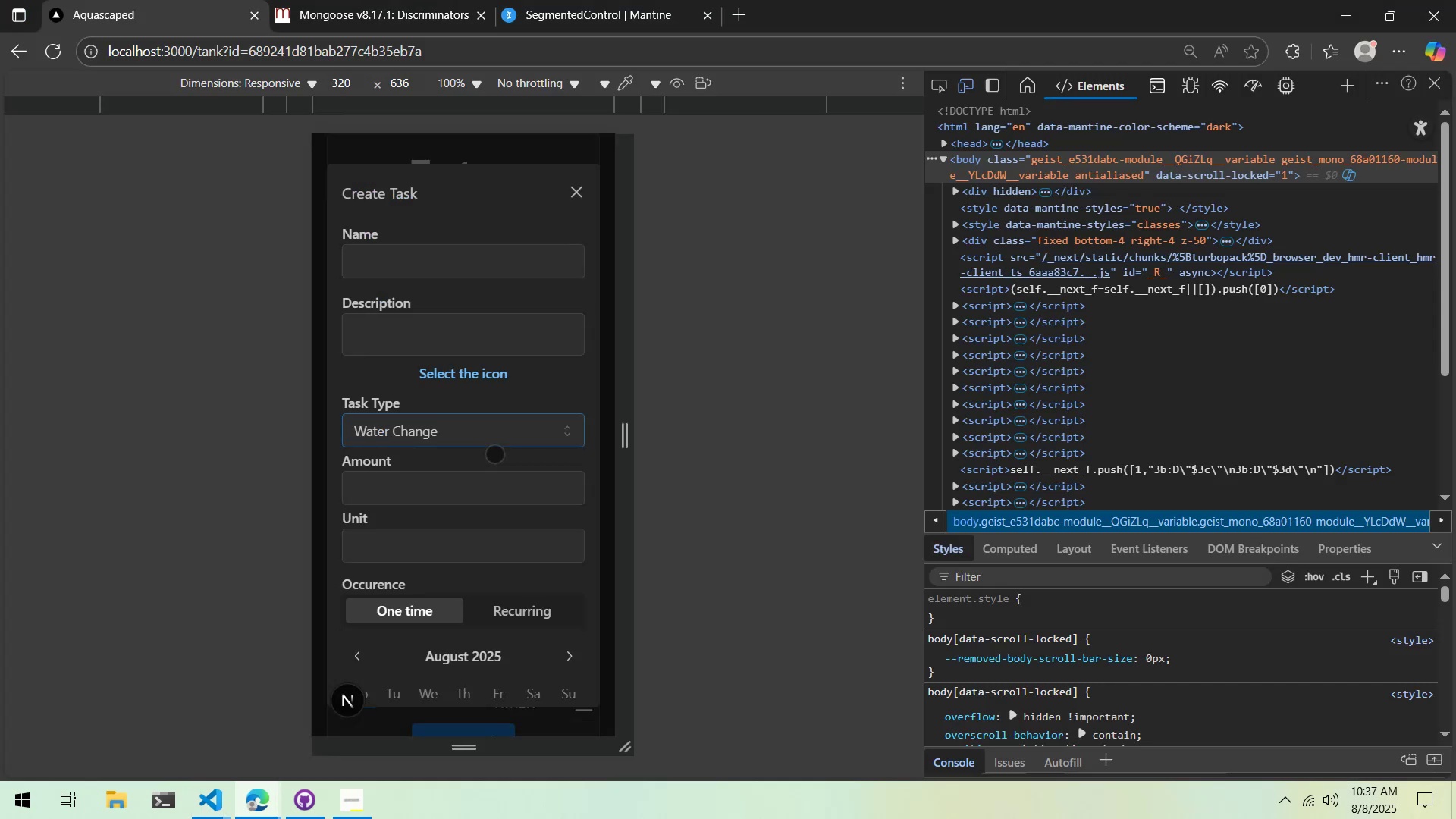 
key(Alt+AltLeft)
 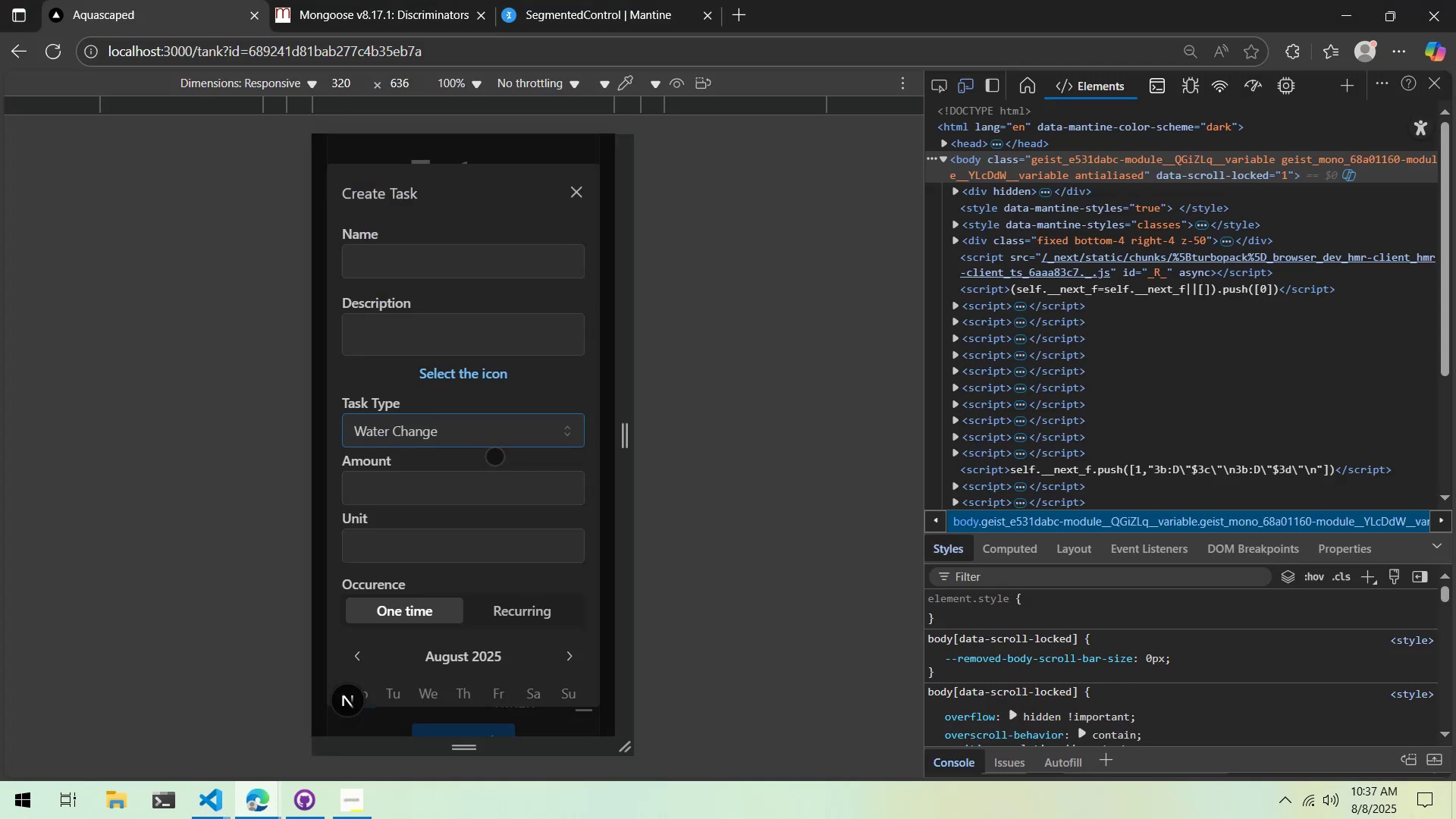 
key(Alt+Tab)
 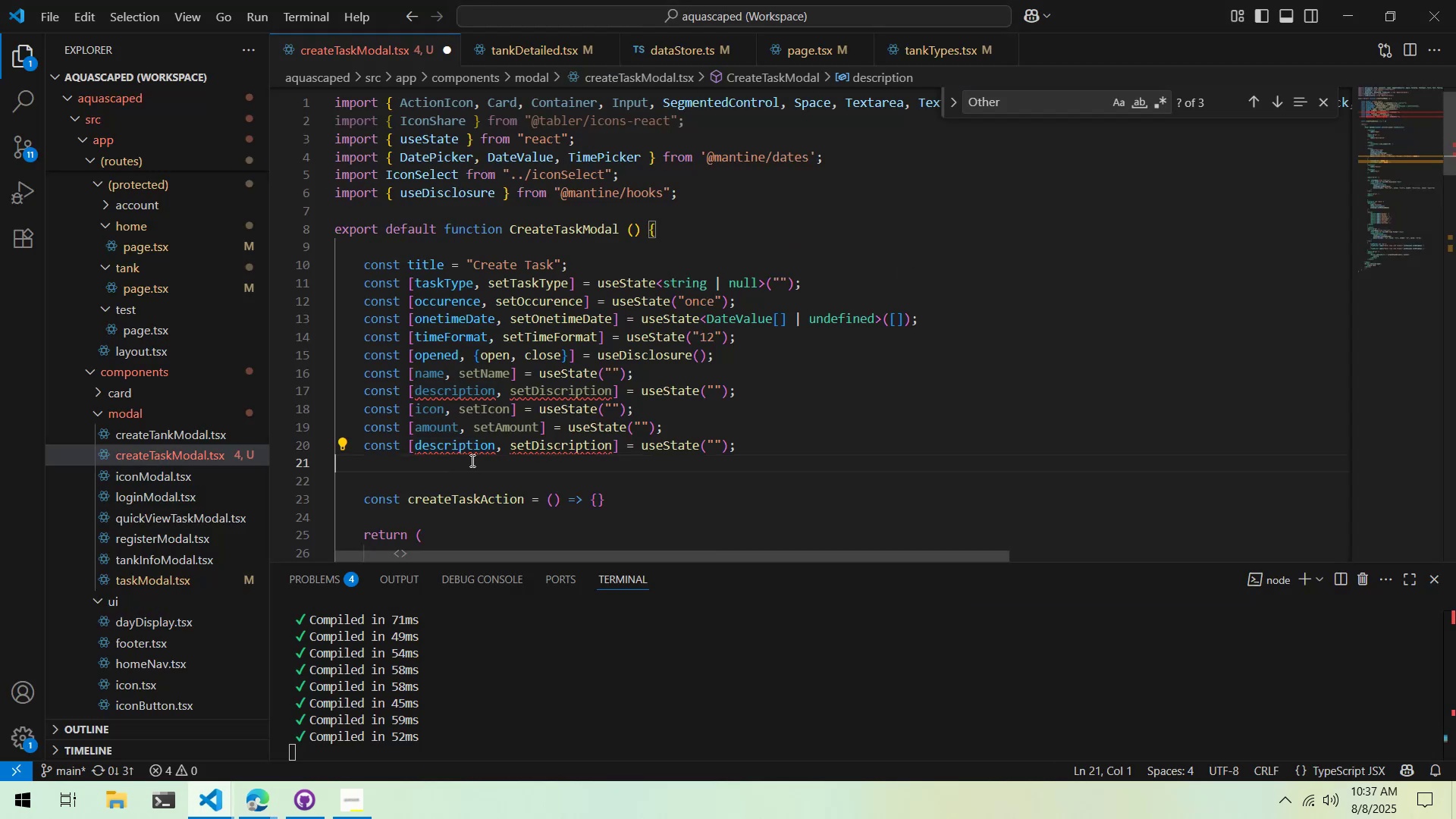 
double_click([463, 441])
 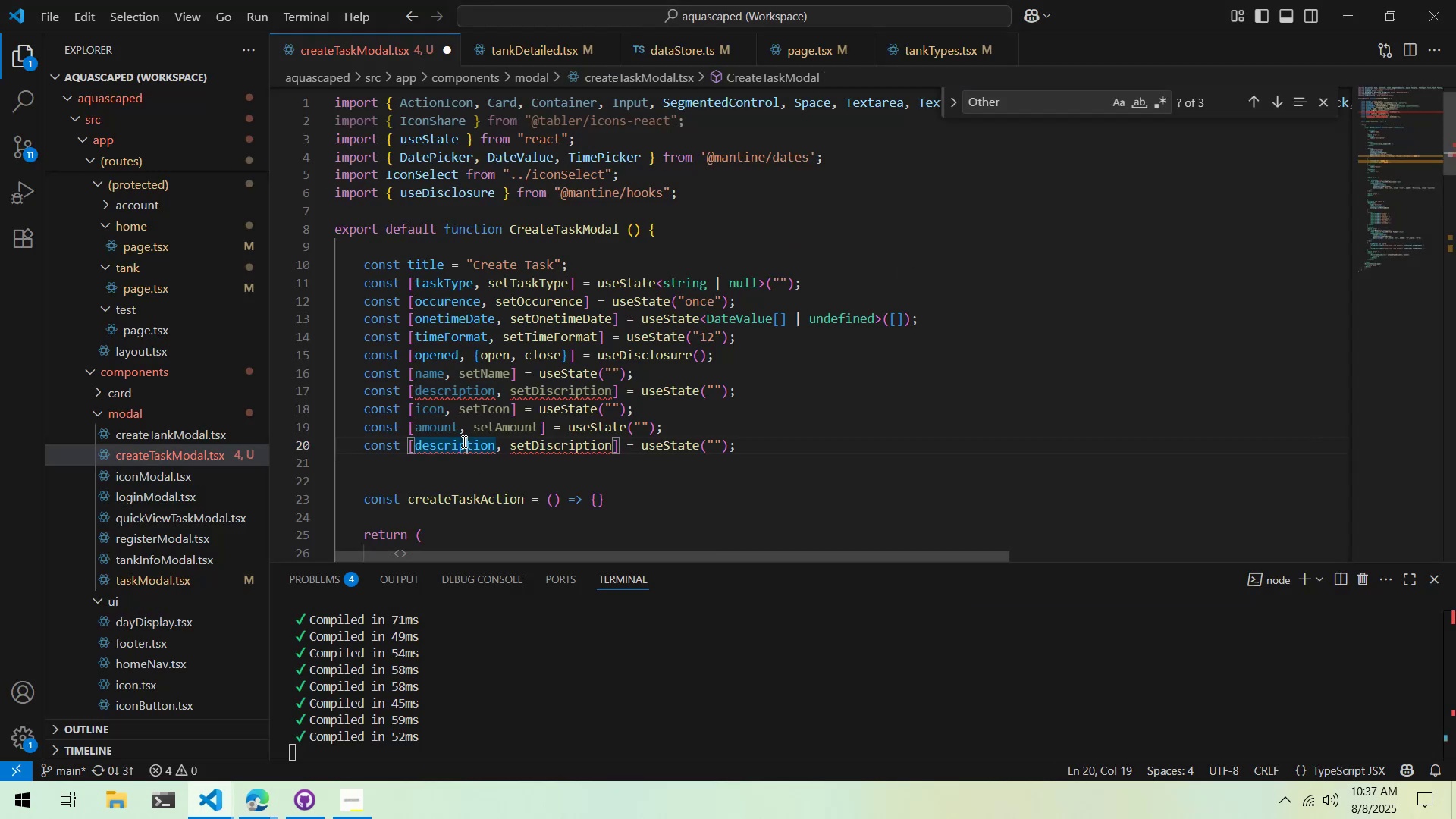 
triple_click([463, 441])
 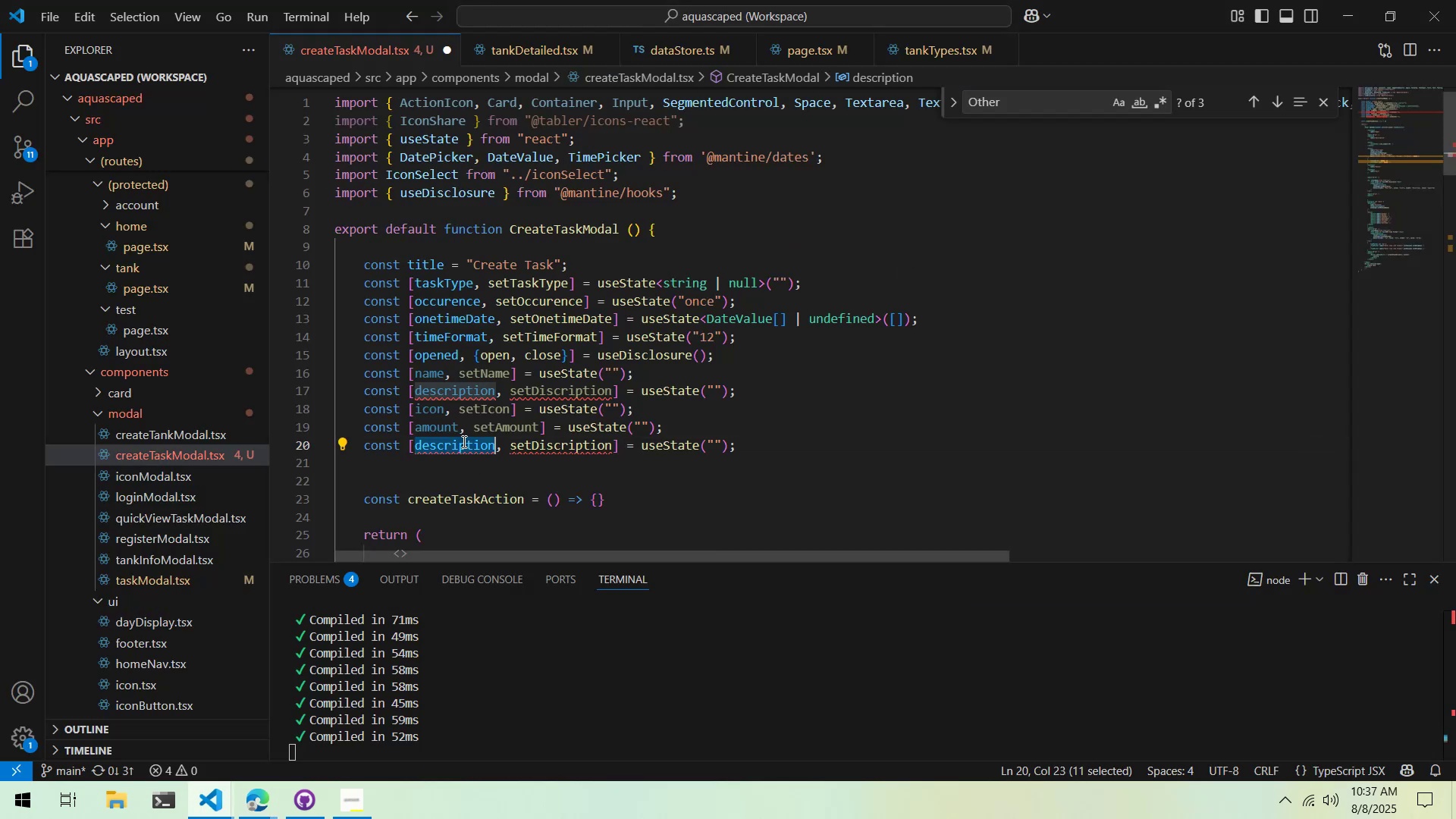 
type(unit)
key(Tab)
 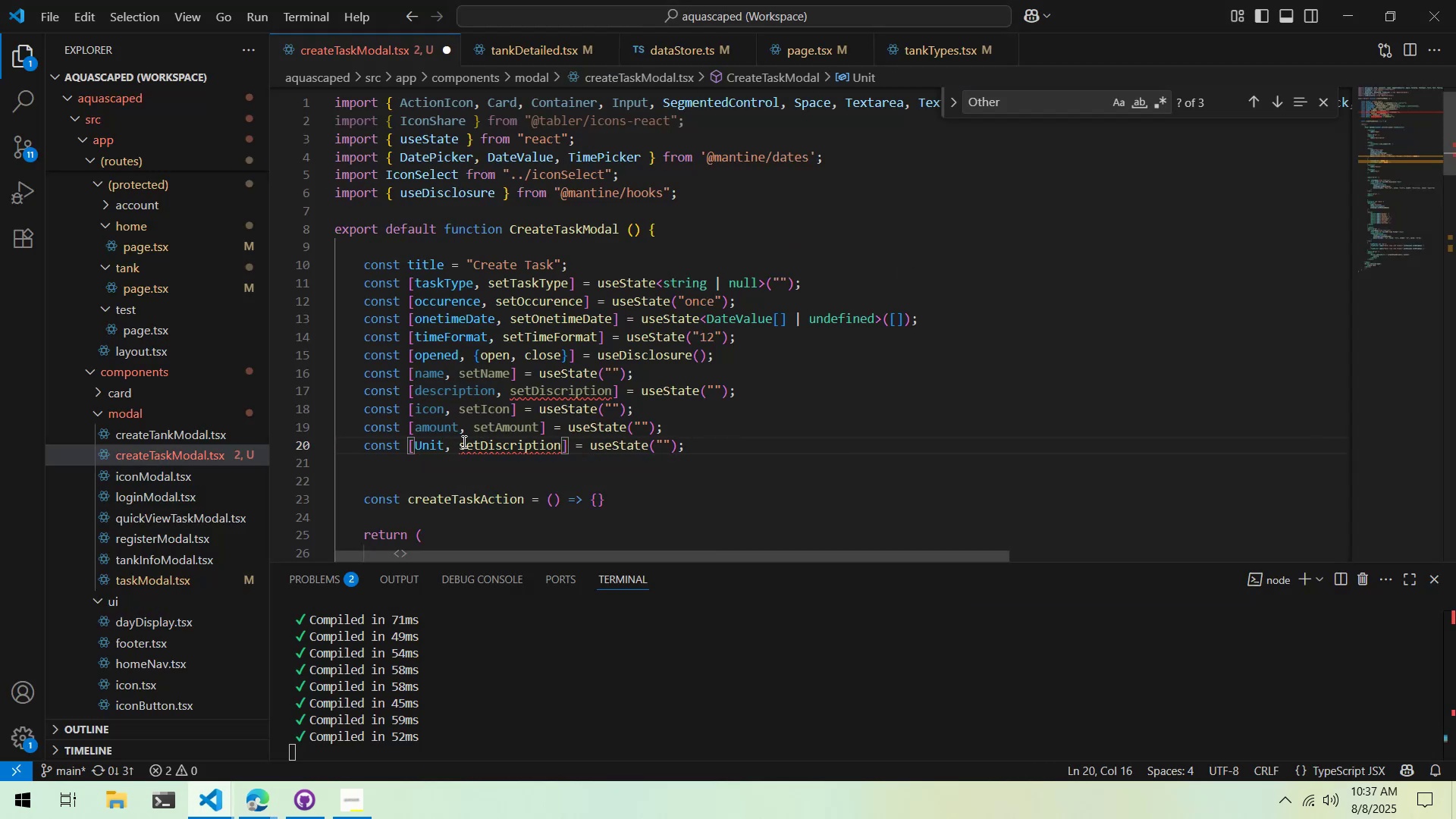 
key(Control+Backspace)
 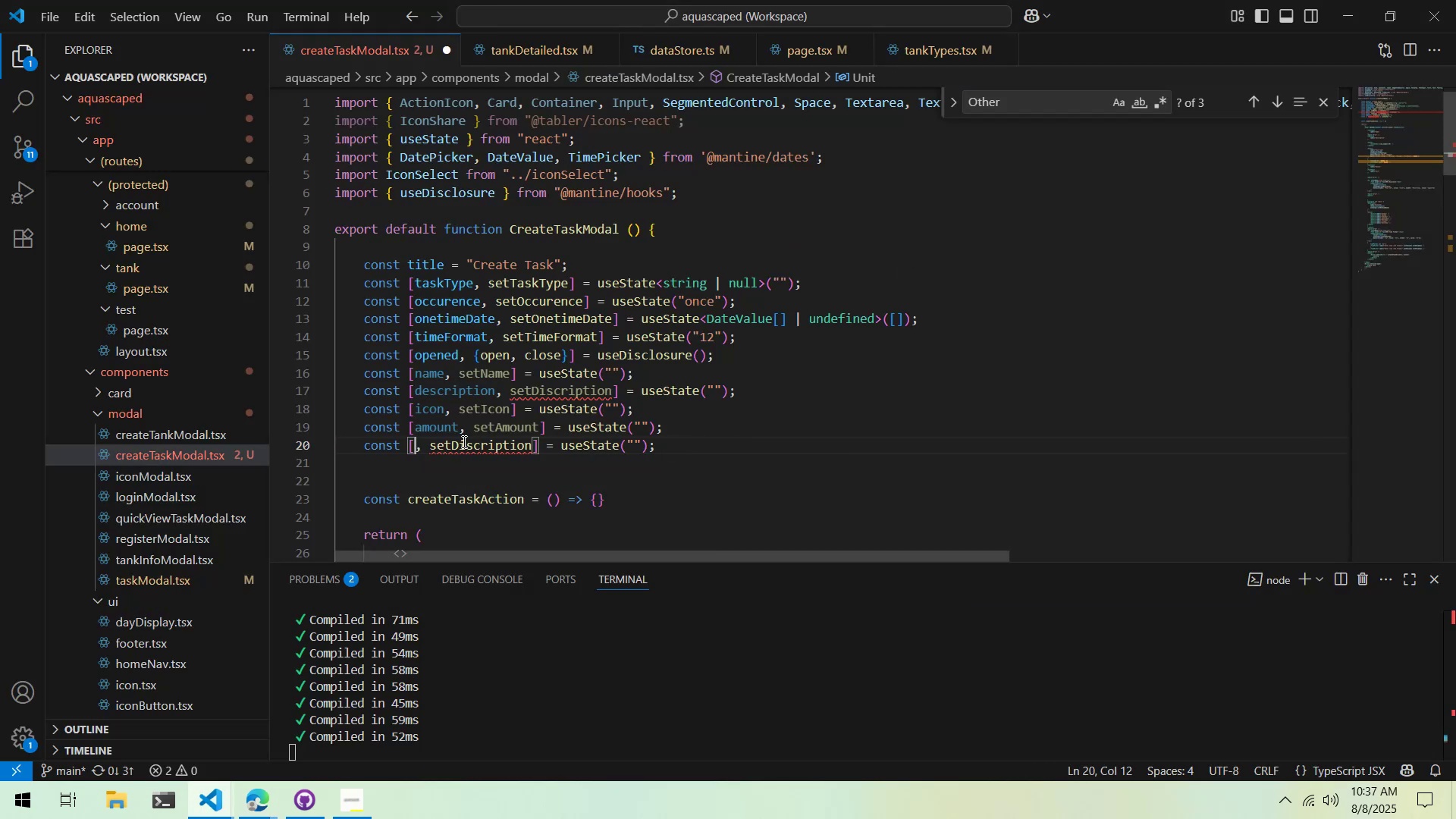 
key(Control+ControlLeft)
 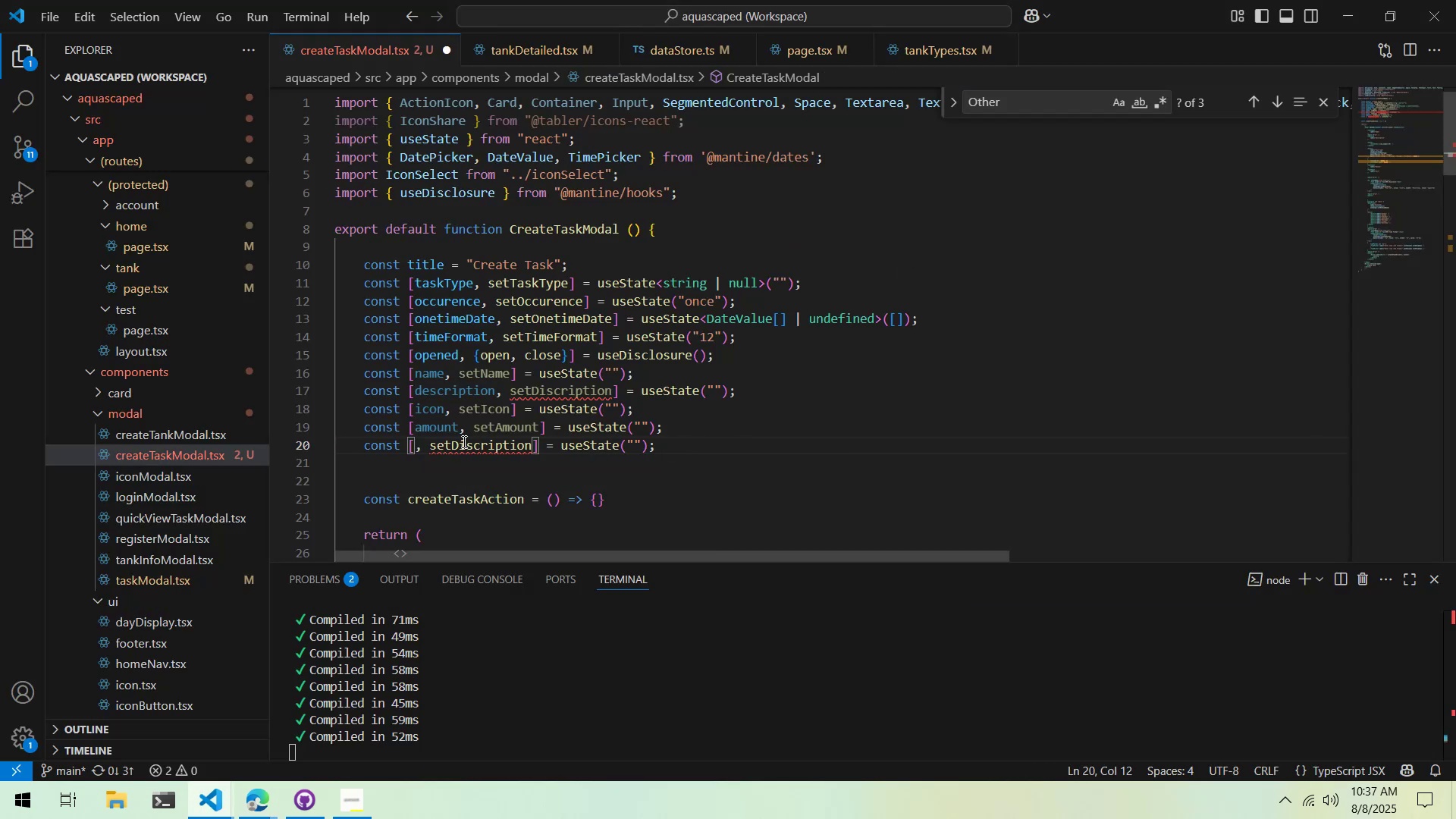 
type(n)
key(Backspace)
type(units)
 